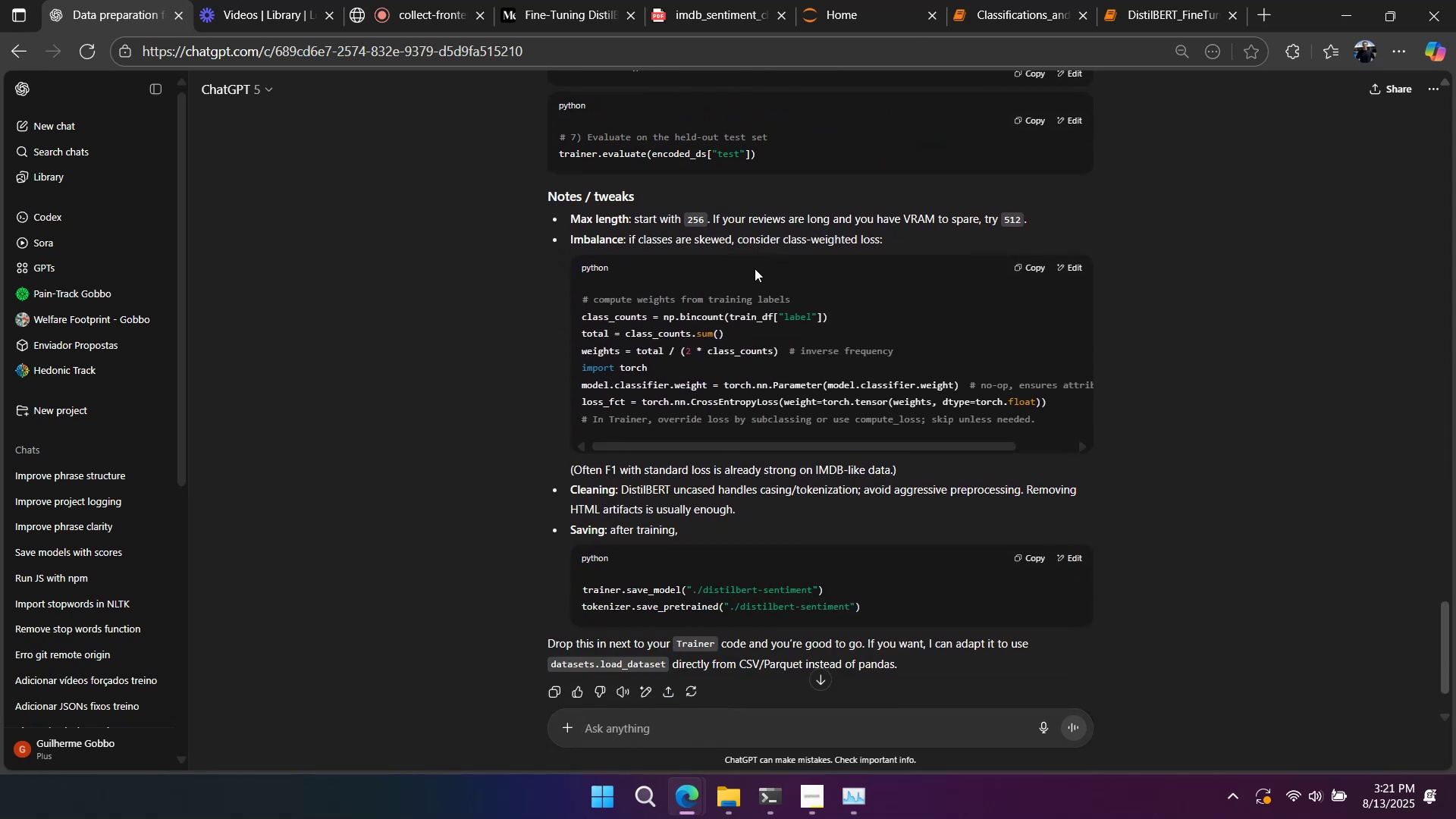 
scroll: coordinate [774, 233], scroll_direction: up, amount: 27.0
 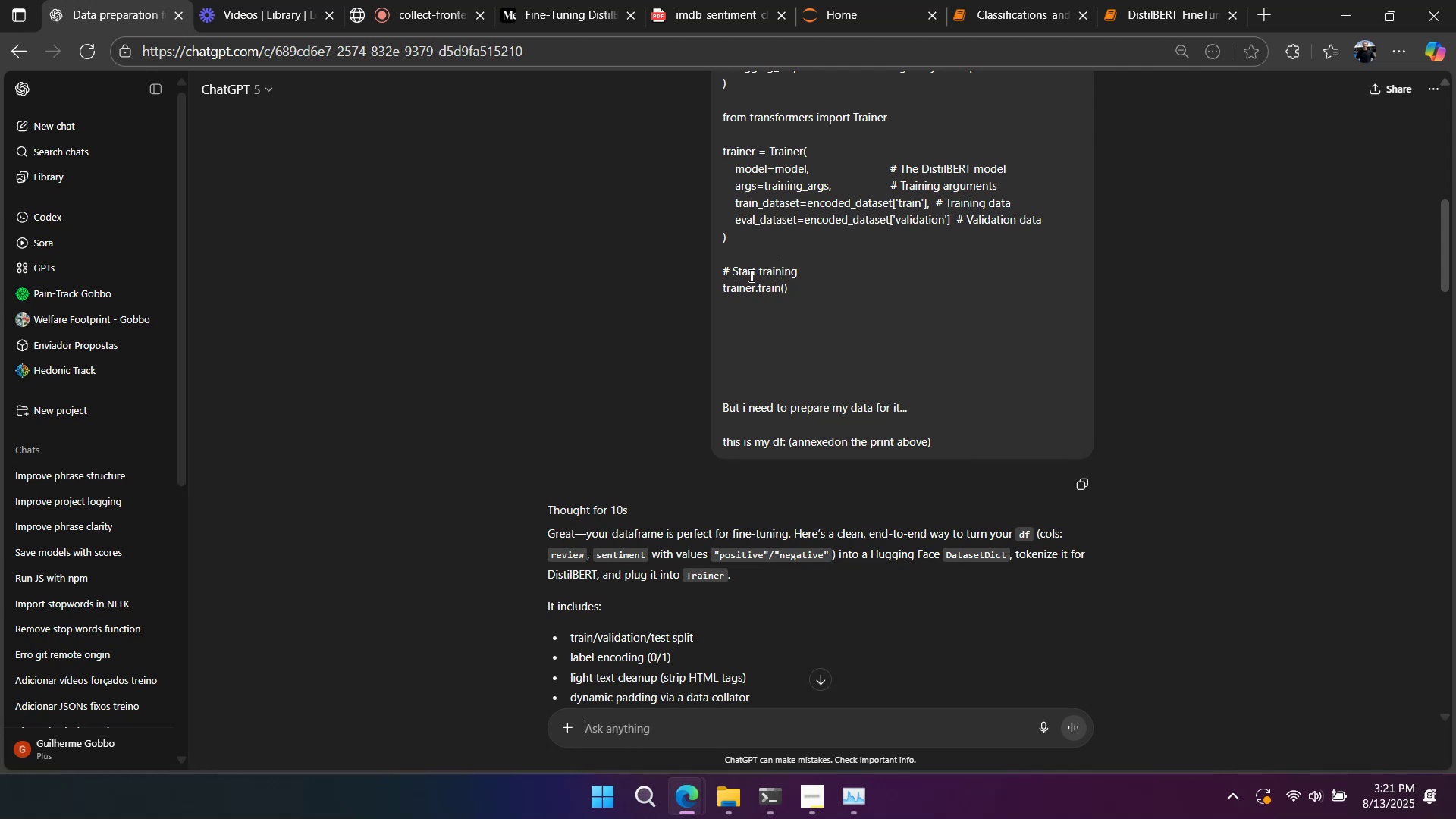 
scroll: coordinate [738, 295], scroll_direction: down, amount: 7.0
 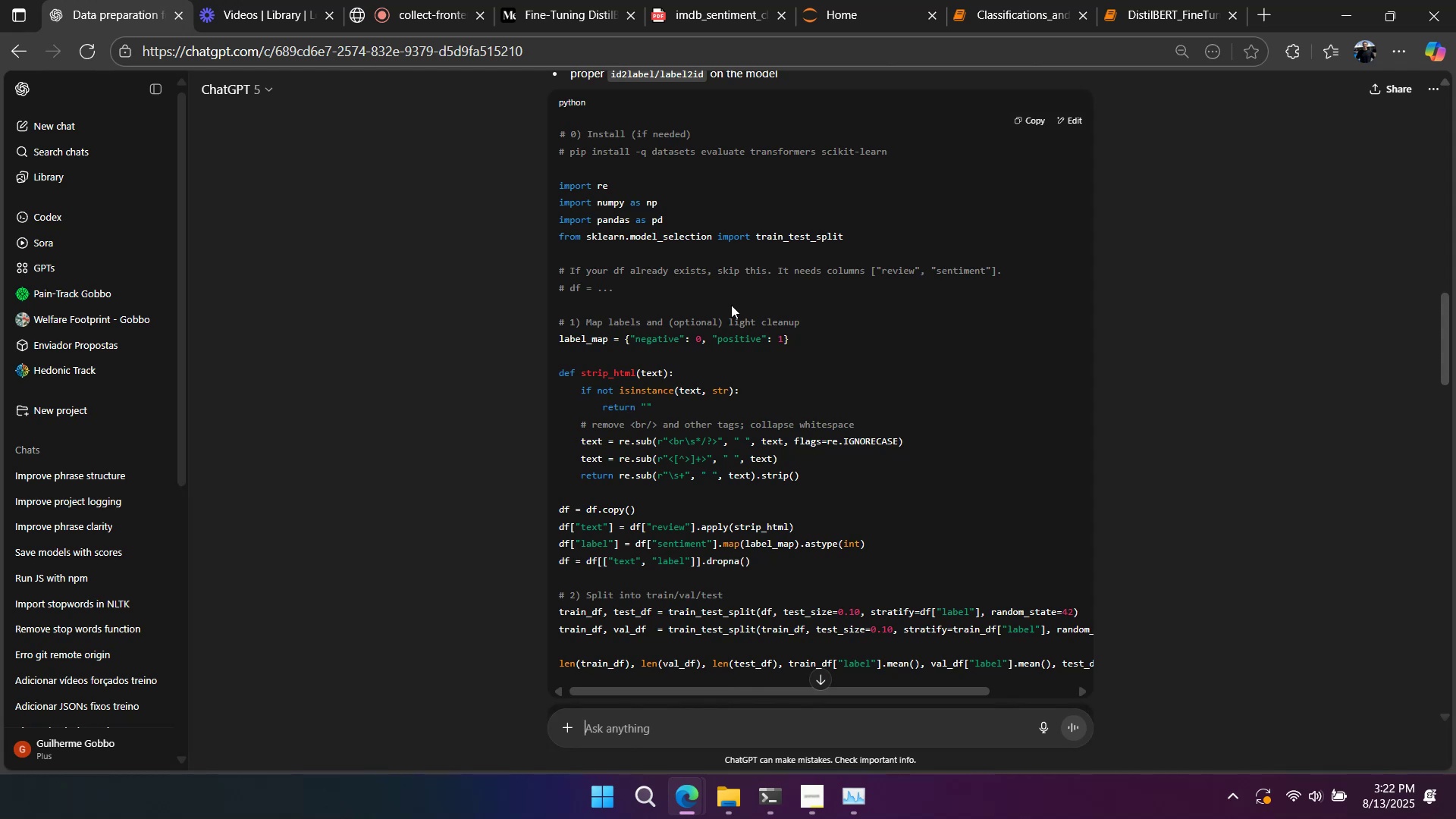 
wait(14.29)
 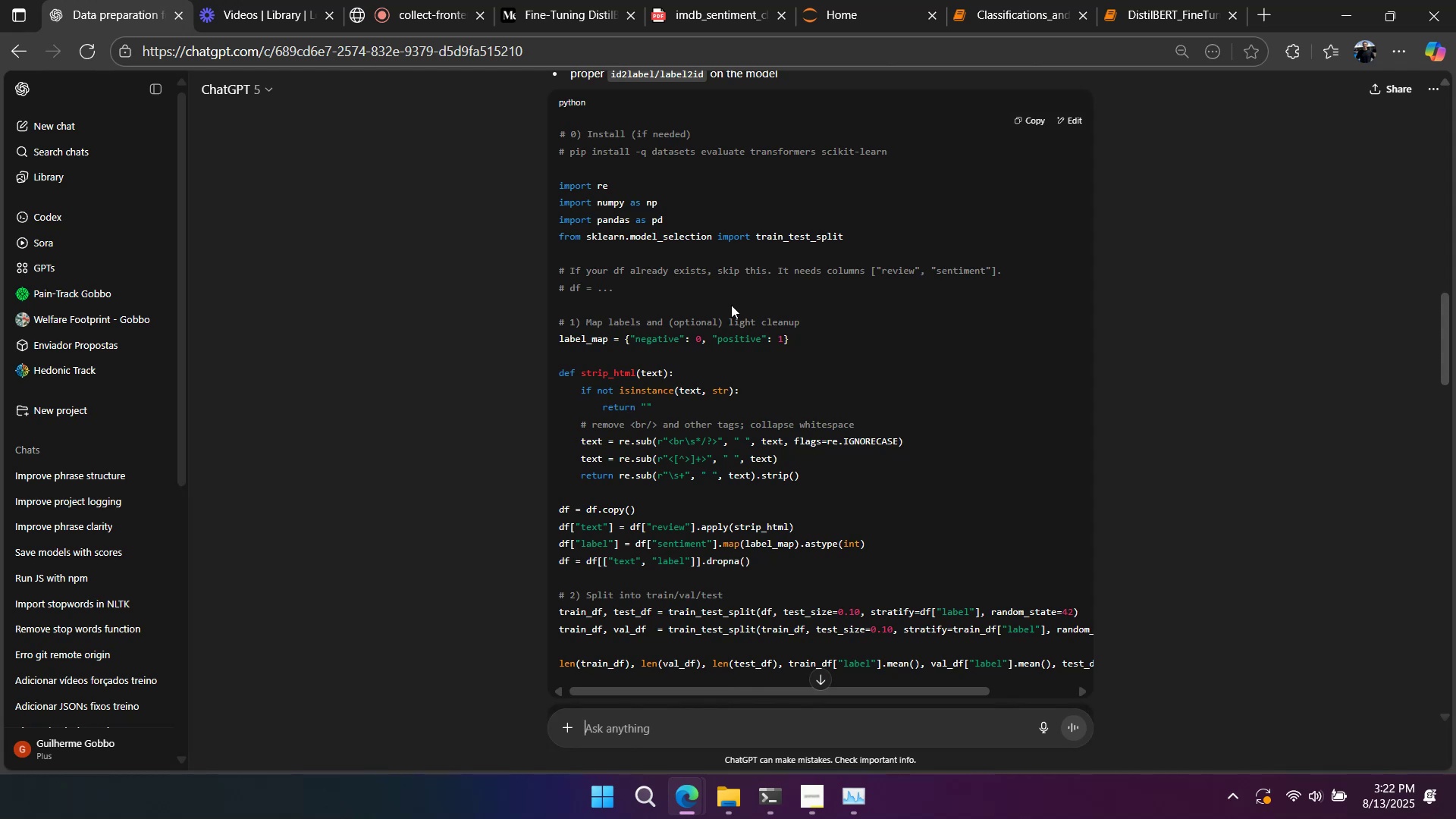 
scroll: coordinate [727, 265], scroll_direction: down, amount: 3.0
 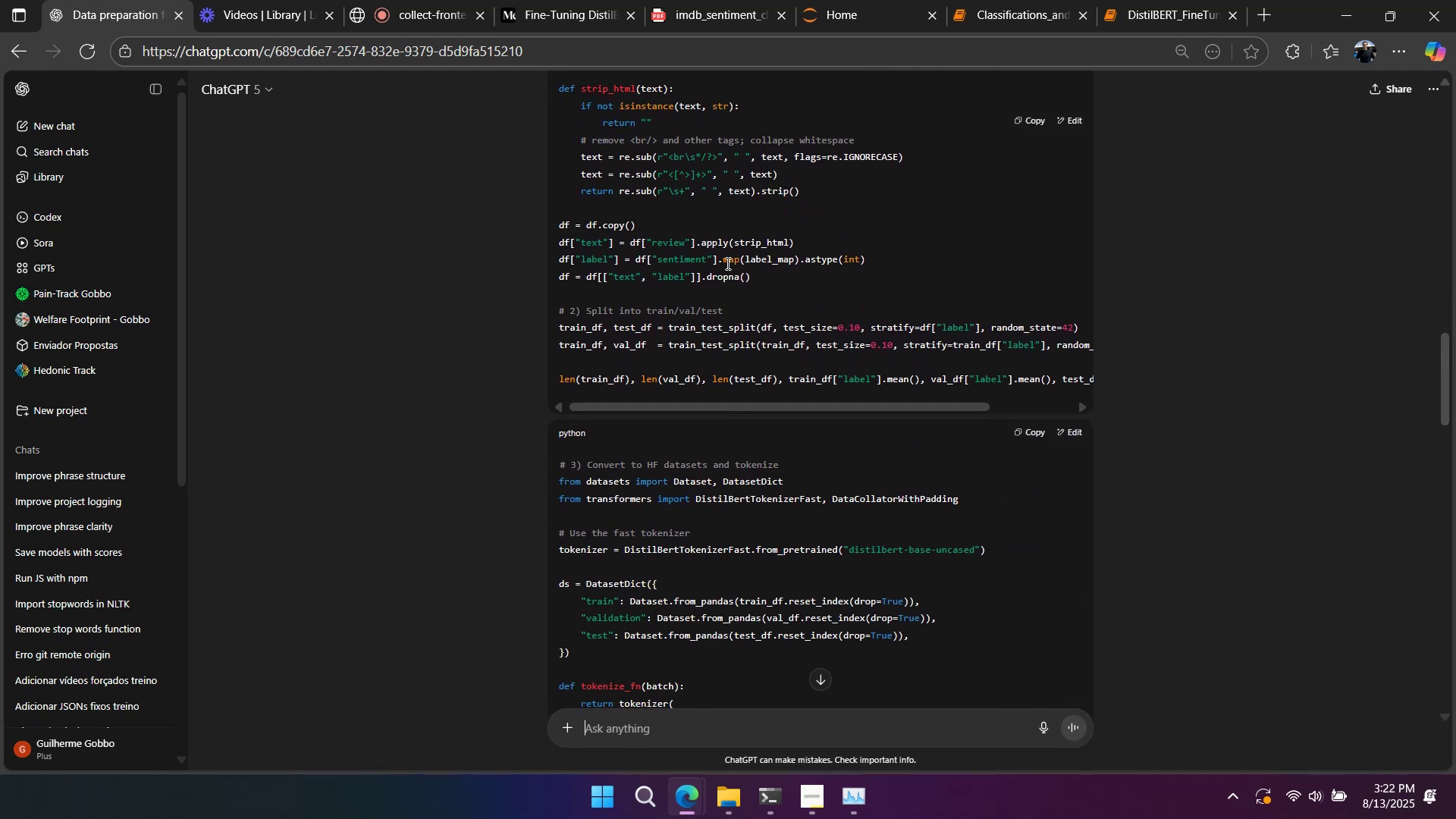 
scroll: coordinate [584, 180], scroll_direction: up, amount: 3.0
 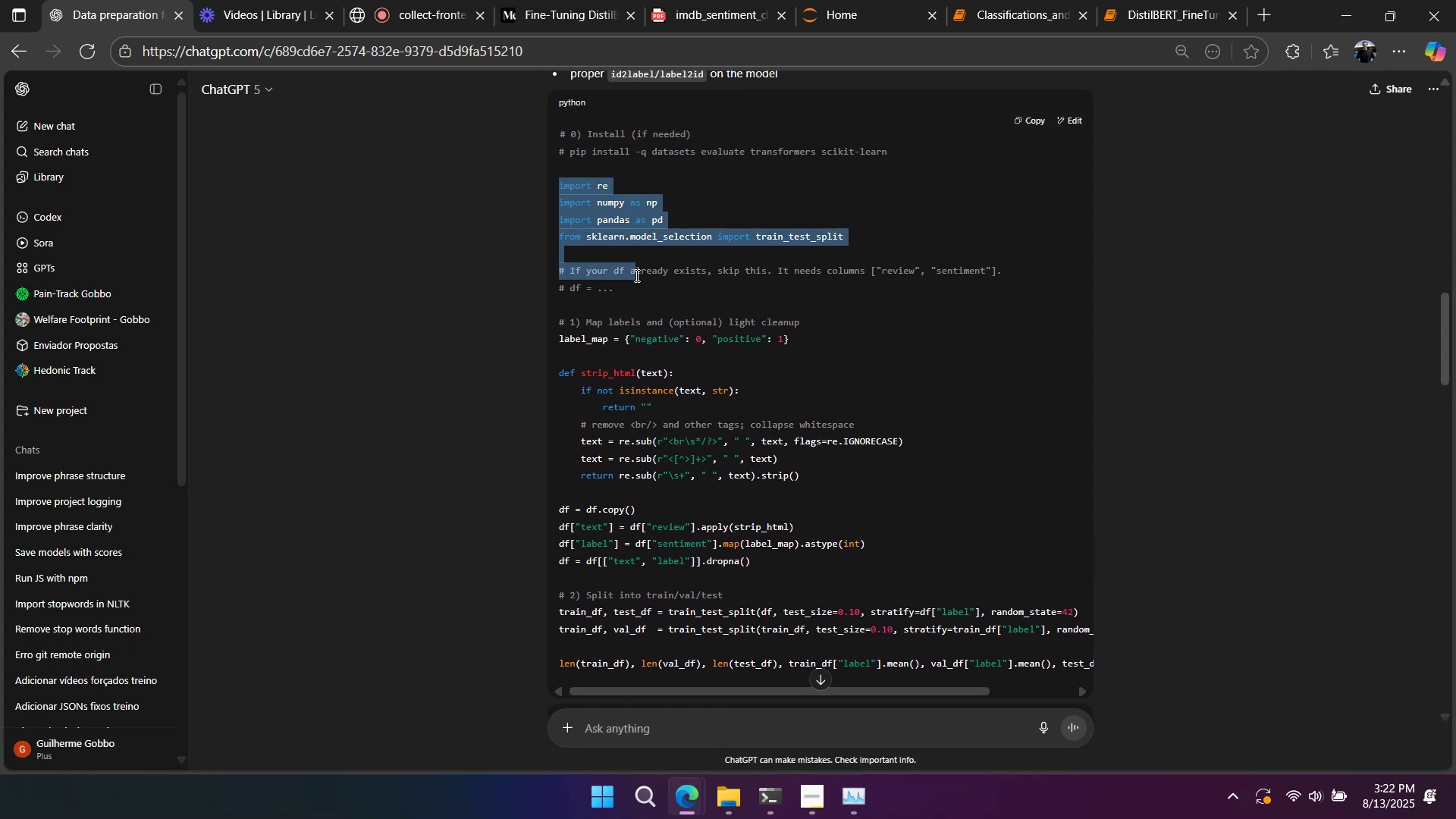 
wait(6.18)
 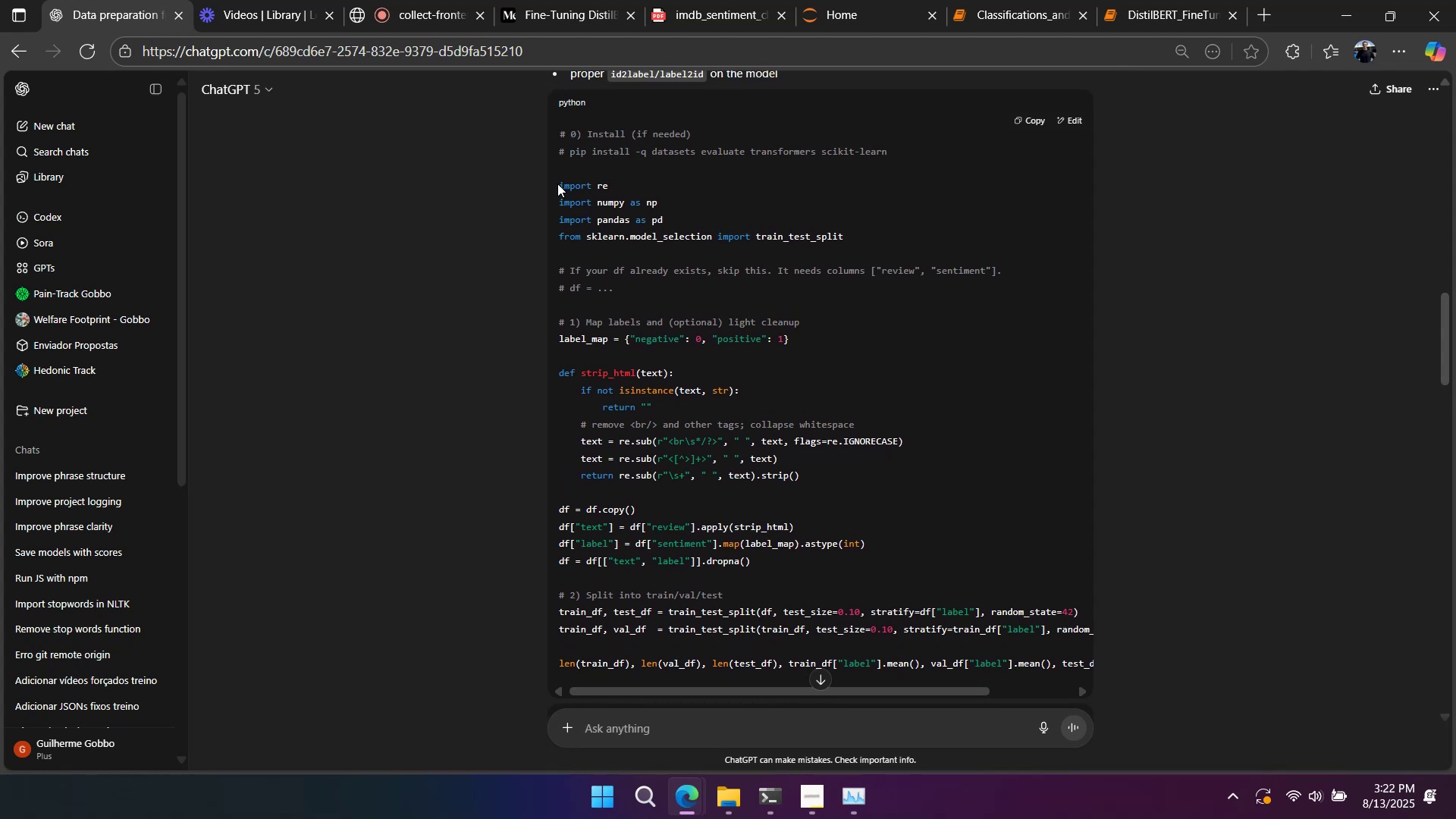 
scroll: coordinate [637, 311], scroll_direction: down, amount: 2.0
 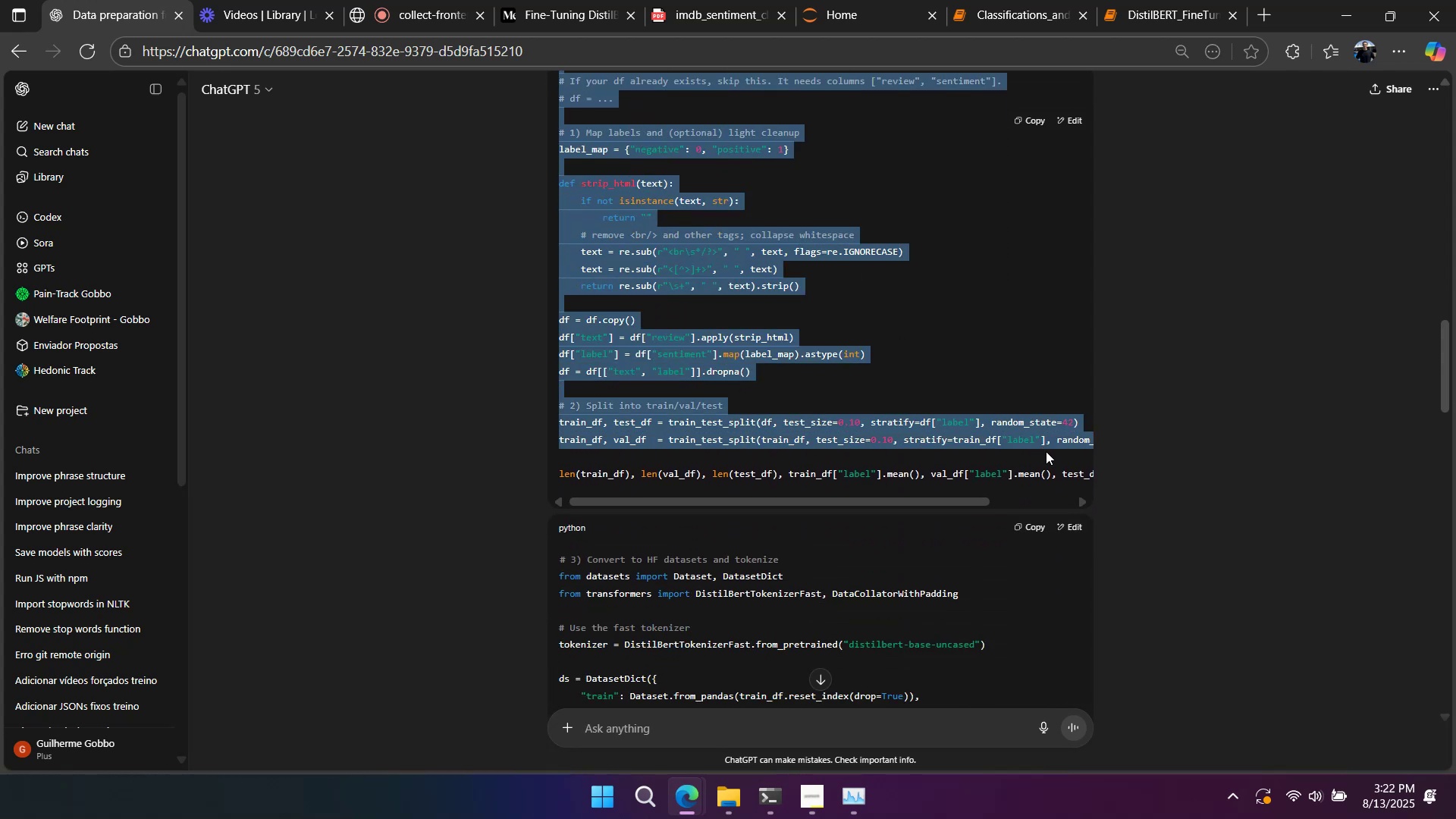 
key(Control+ControlLeft)
 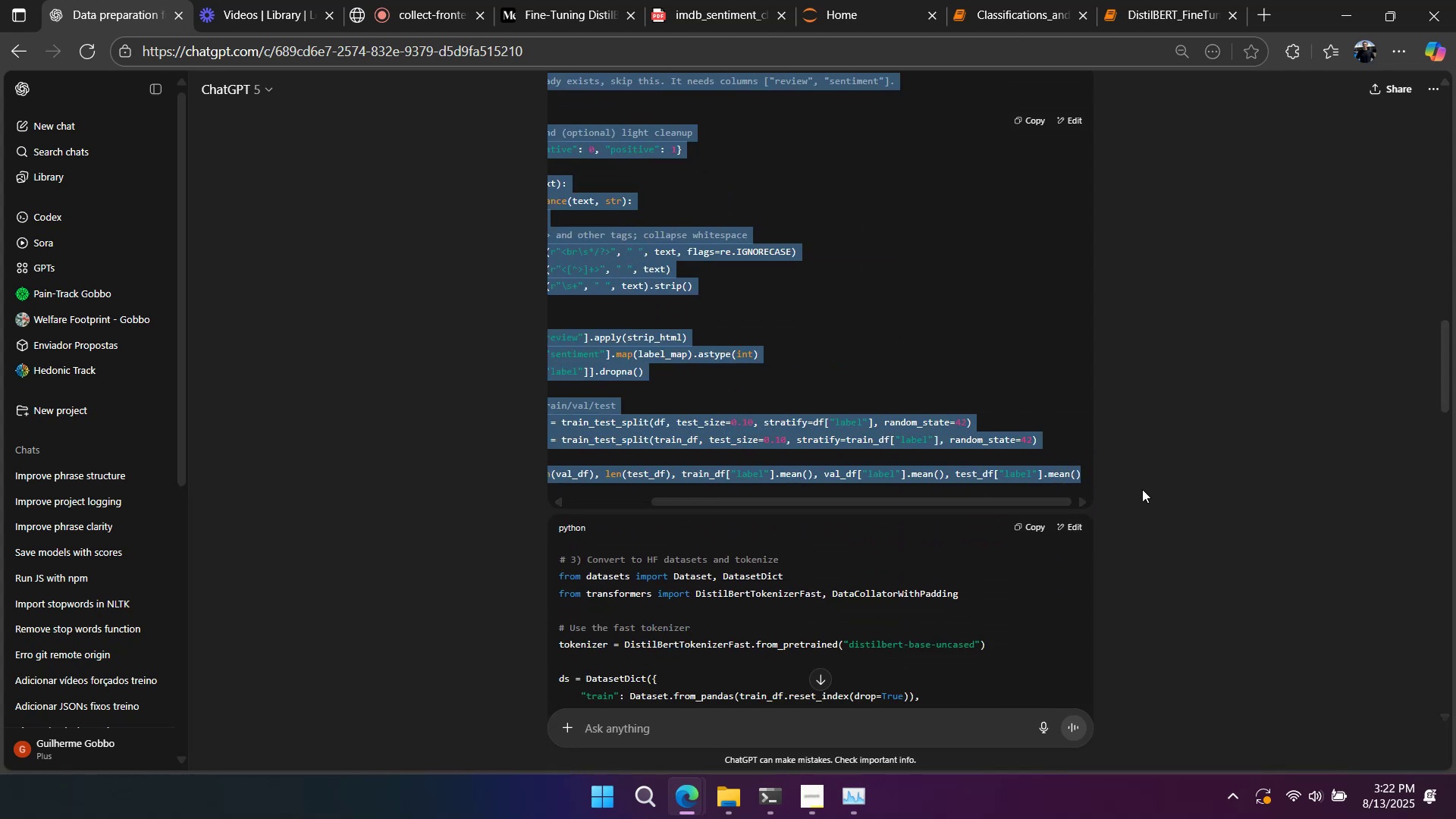 
key(Control+C)
 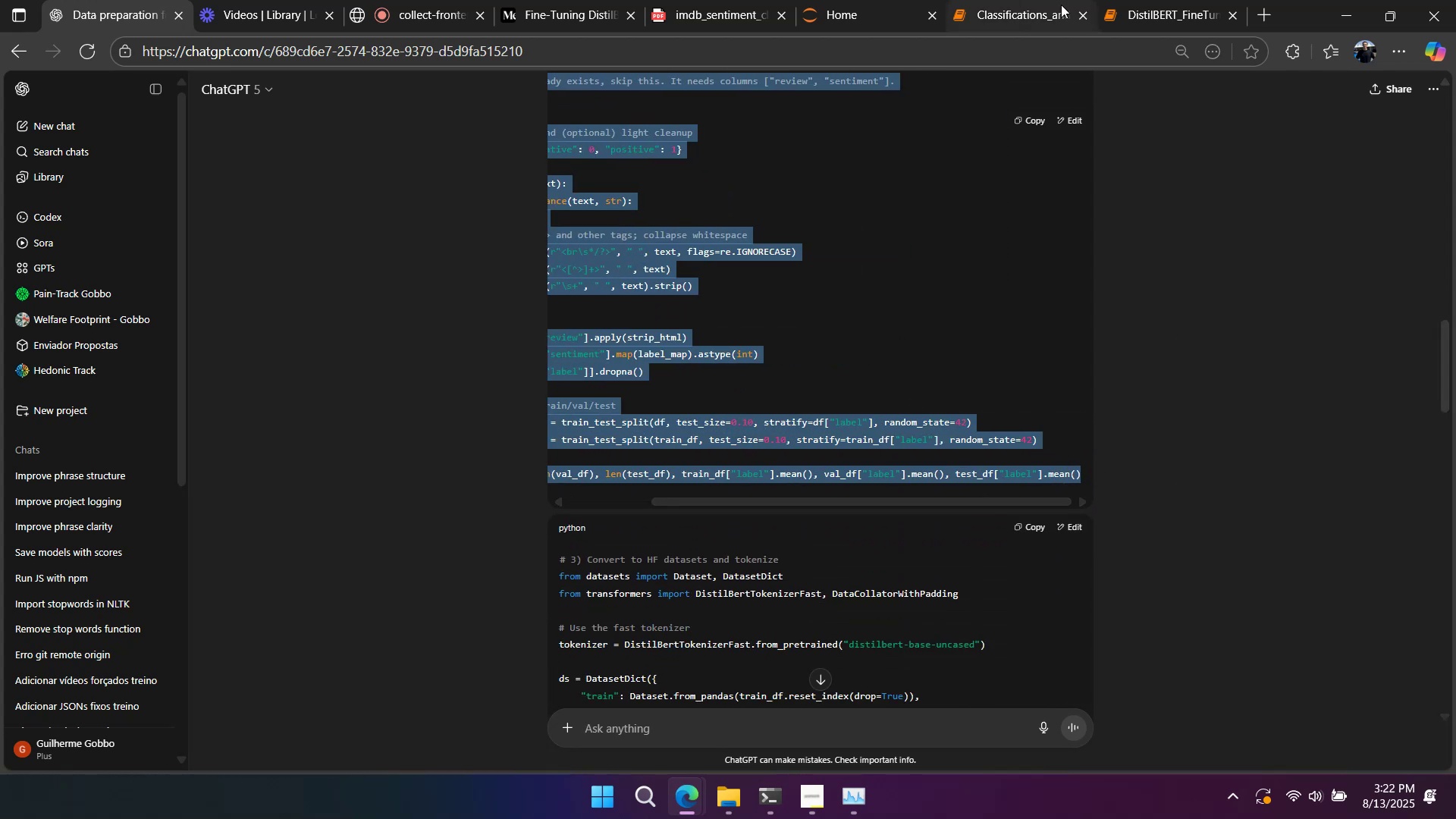 
left_click([1121, 9])
 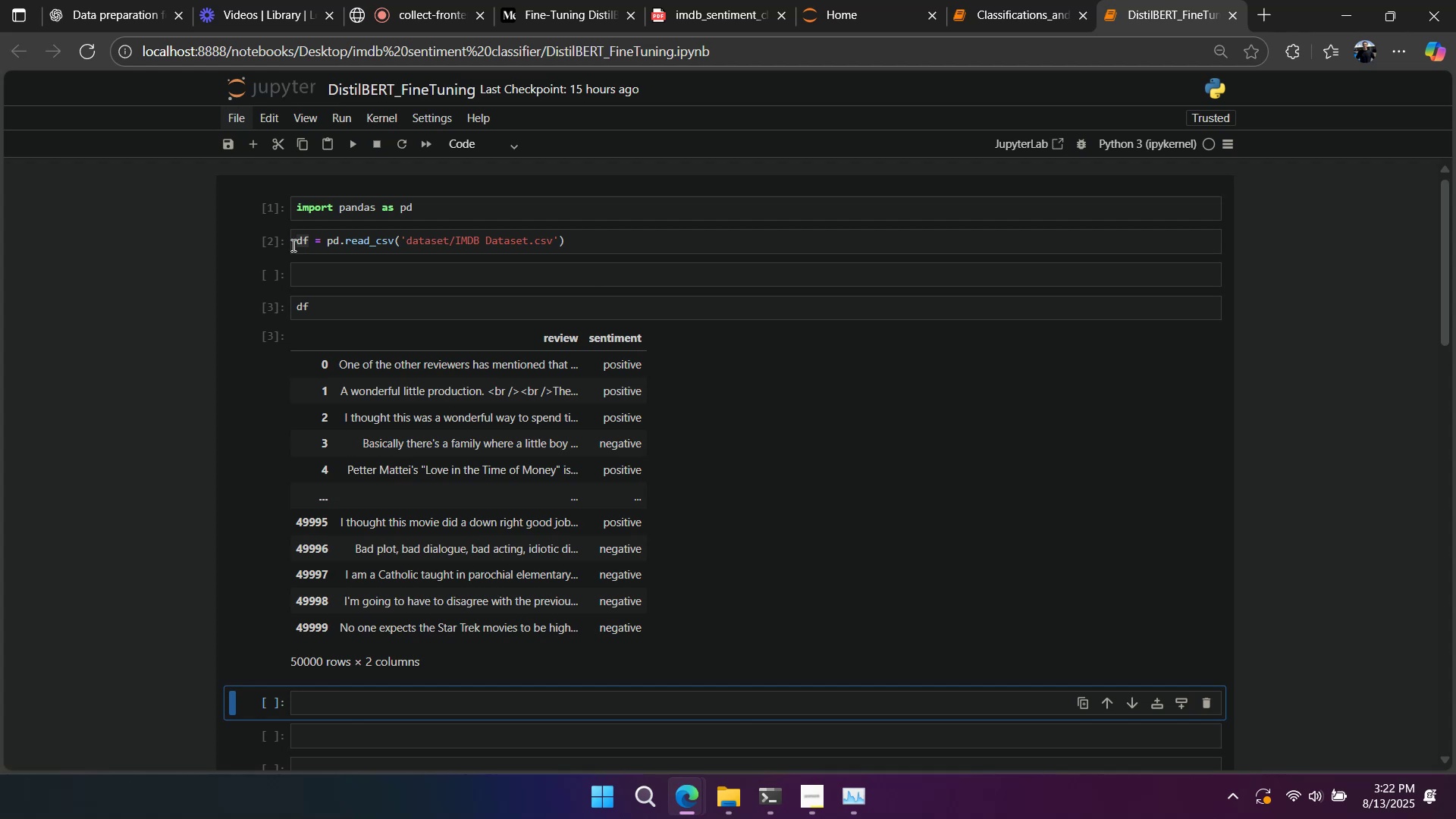 
left_click([278, 243])
 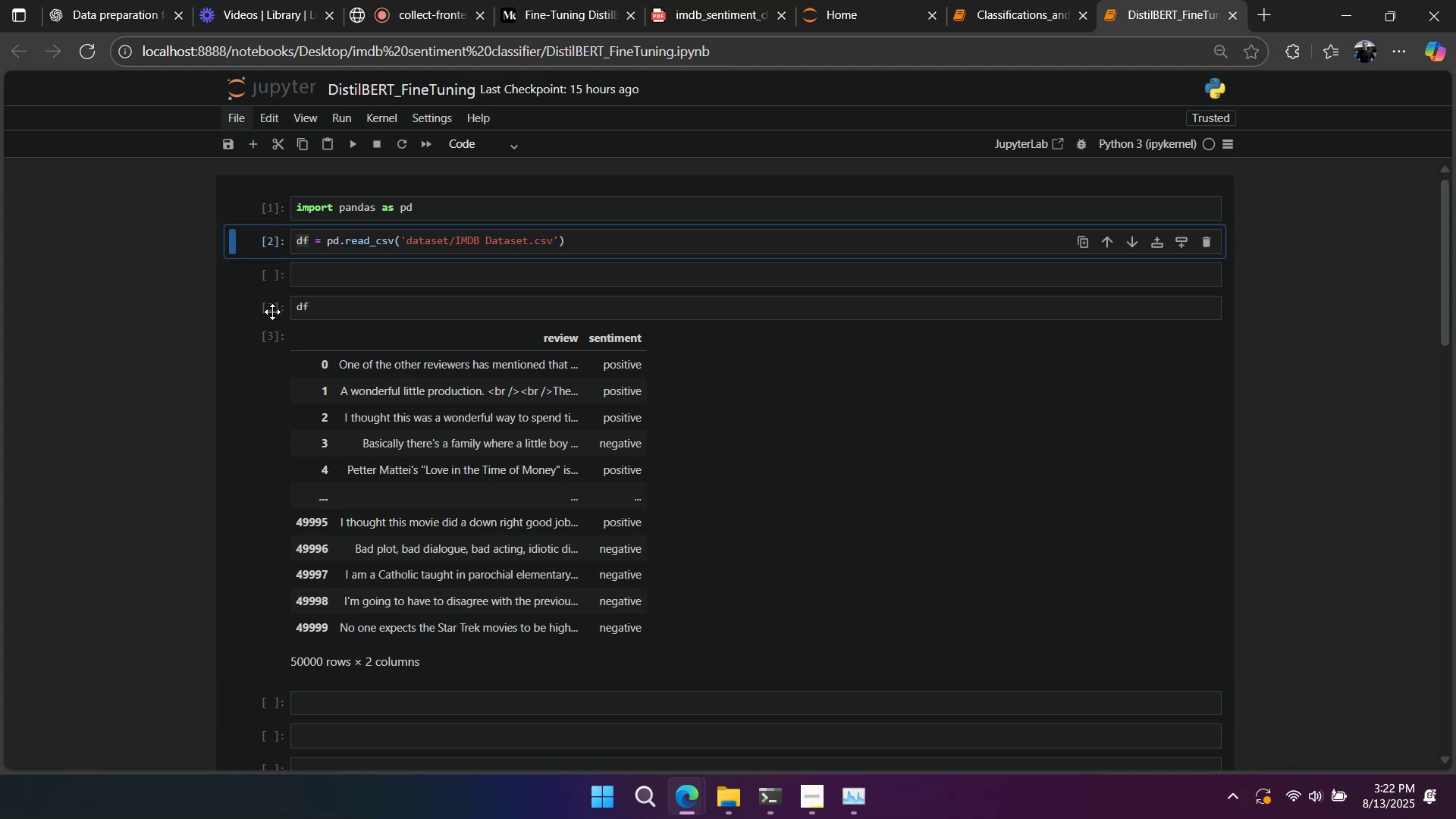 
left_click([322, 312])
 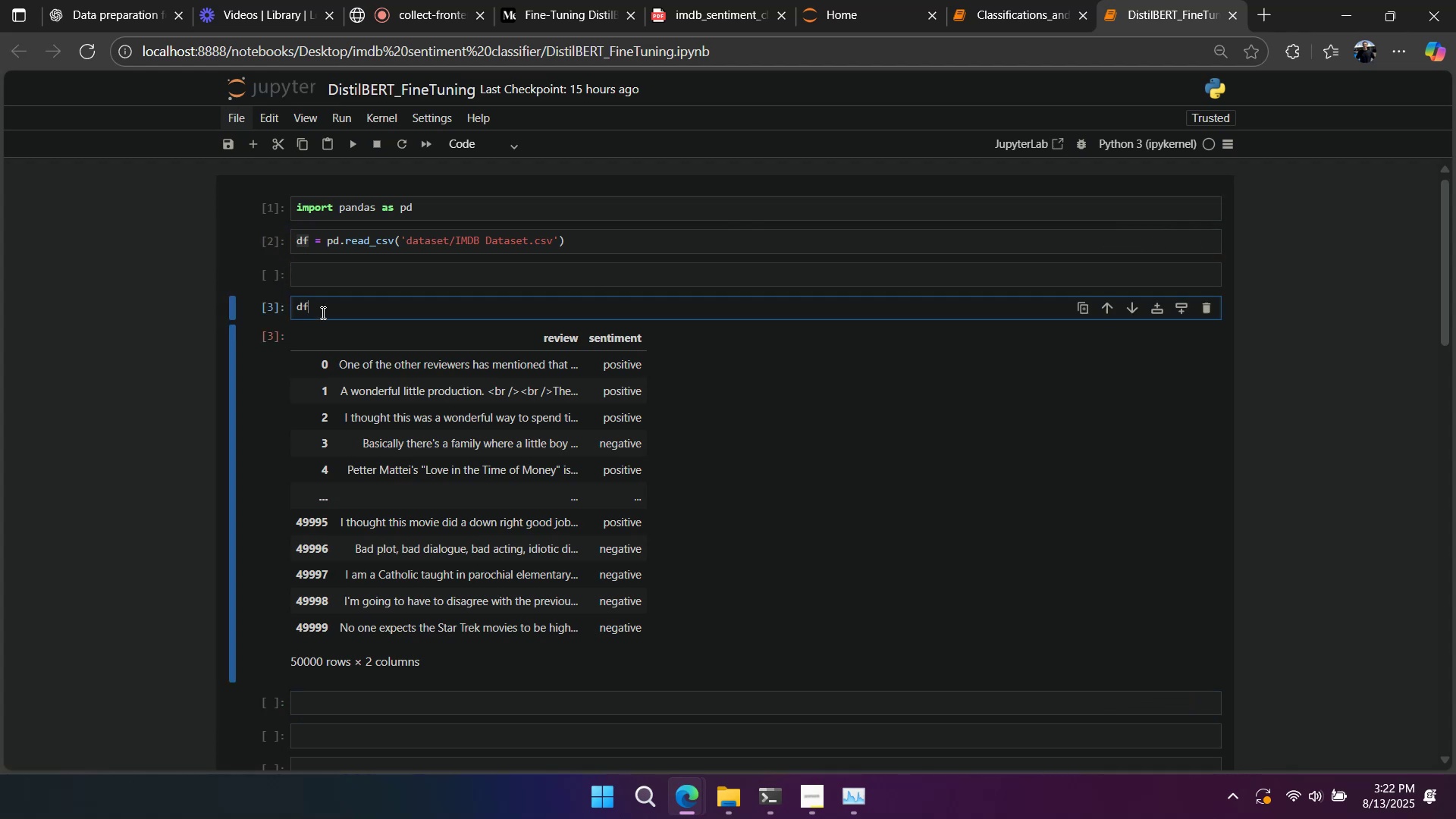 
key(Control+A)
 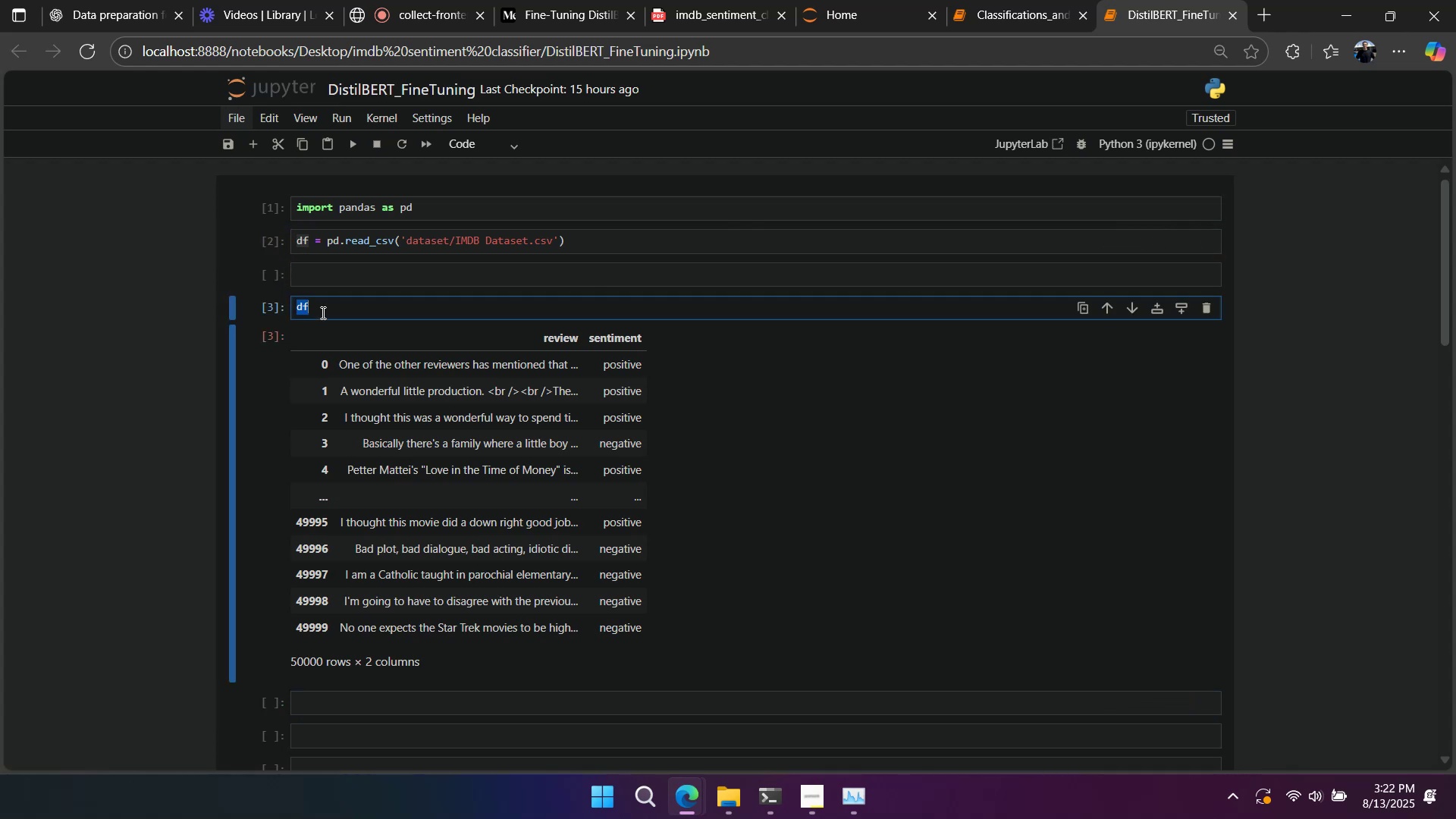 
key(Control+V)
 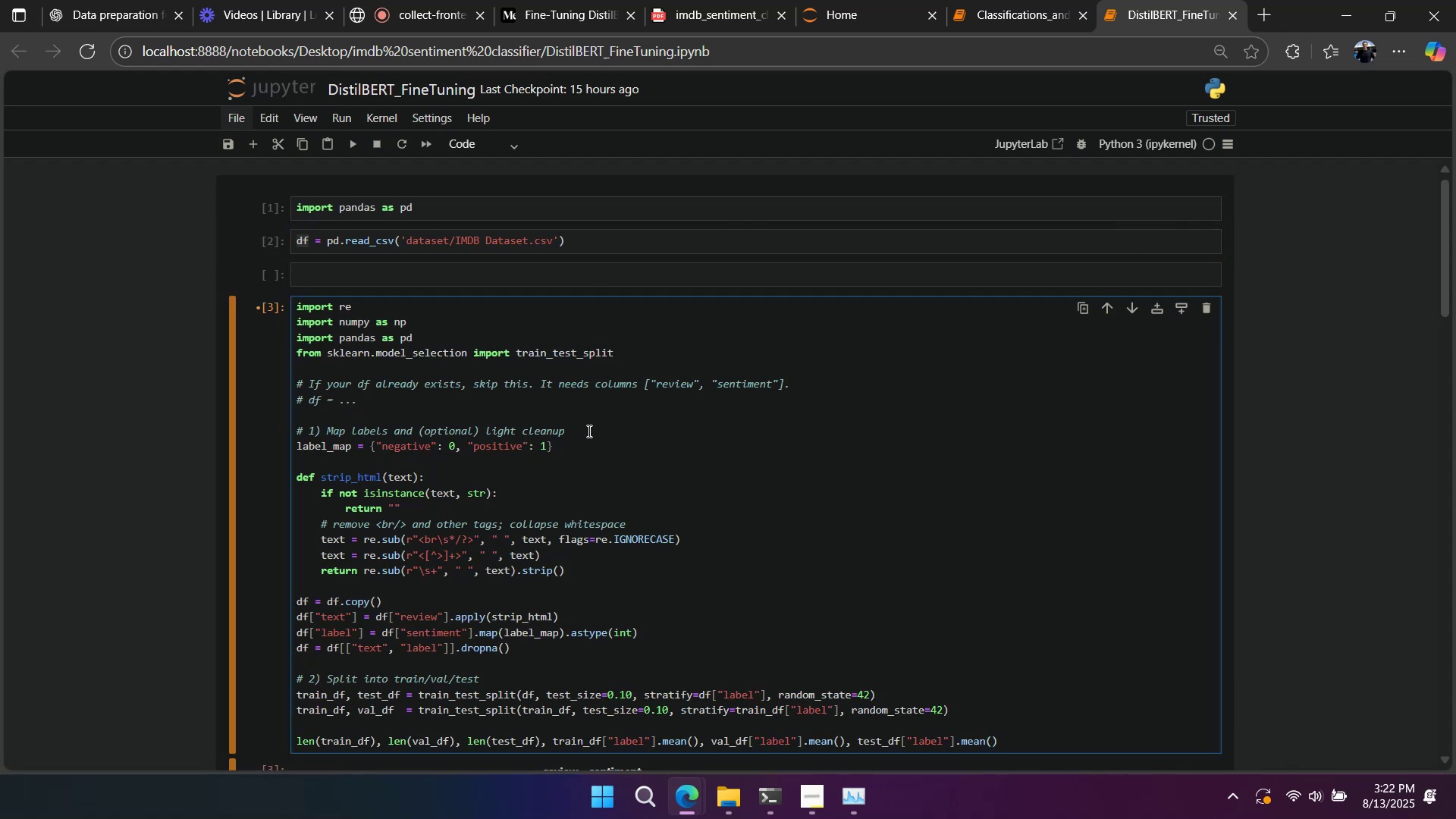 
wait(10.23)
 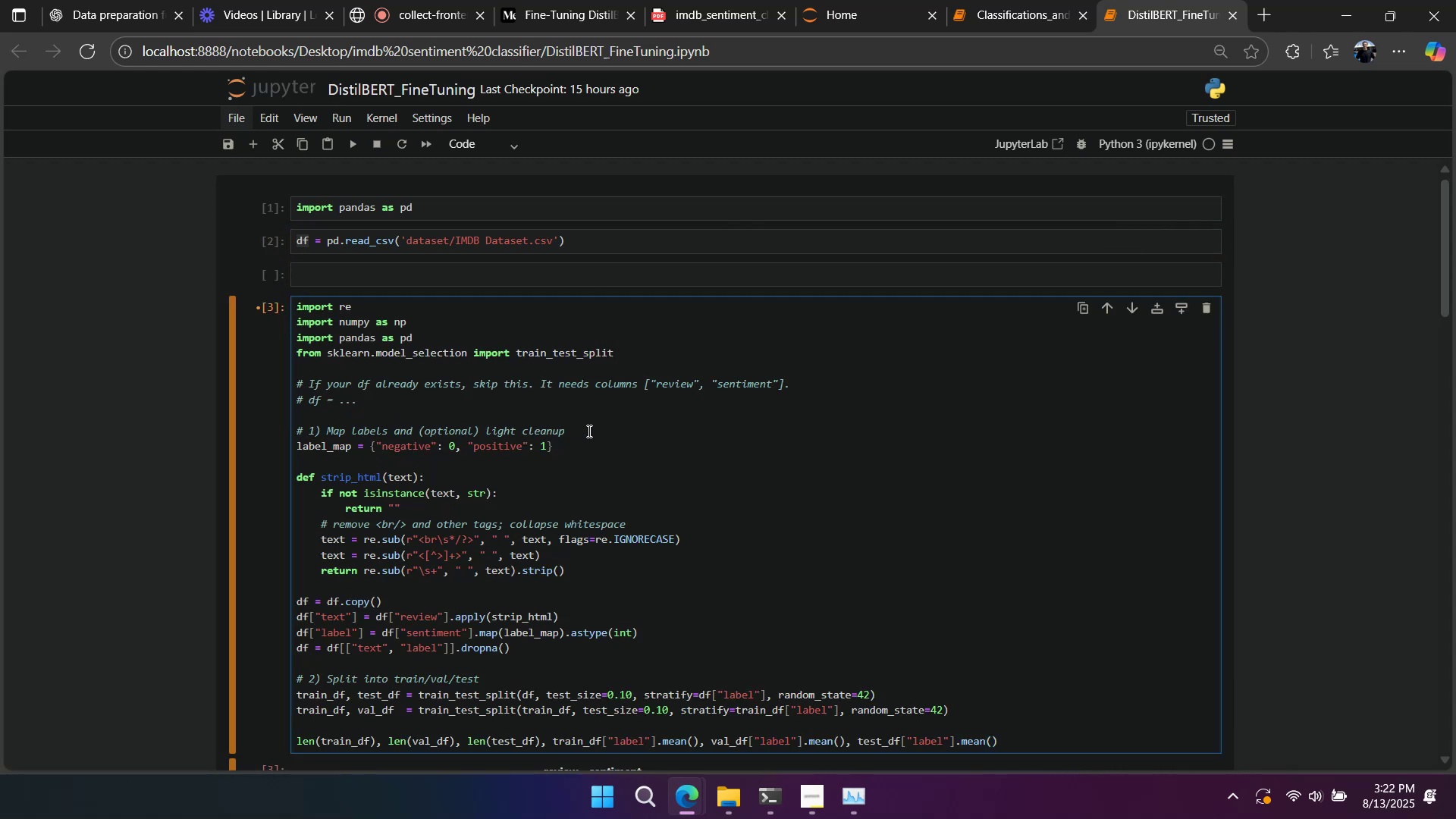 
left_click([665, 370])
 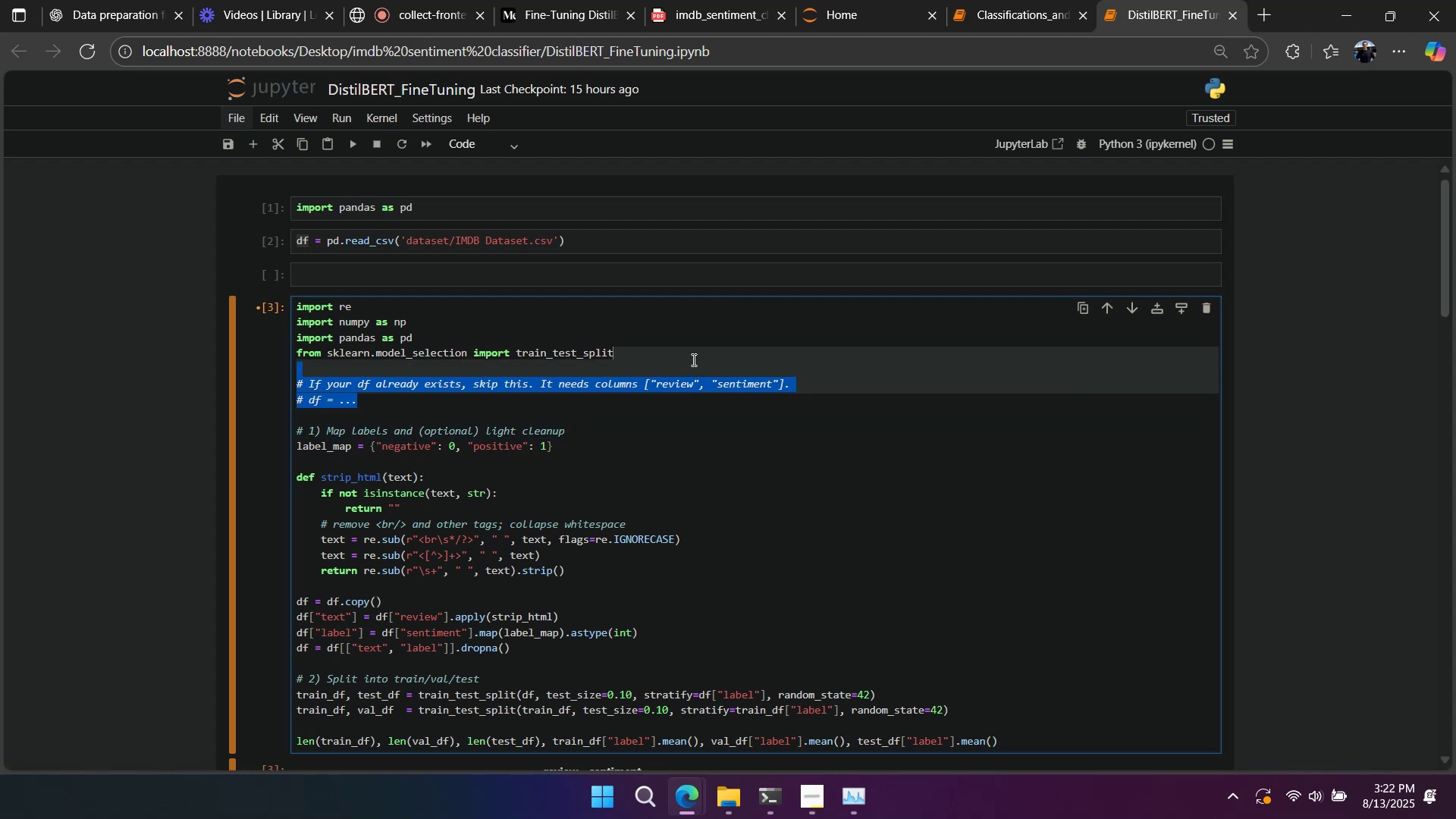 
key(Backspace)
 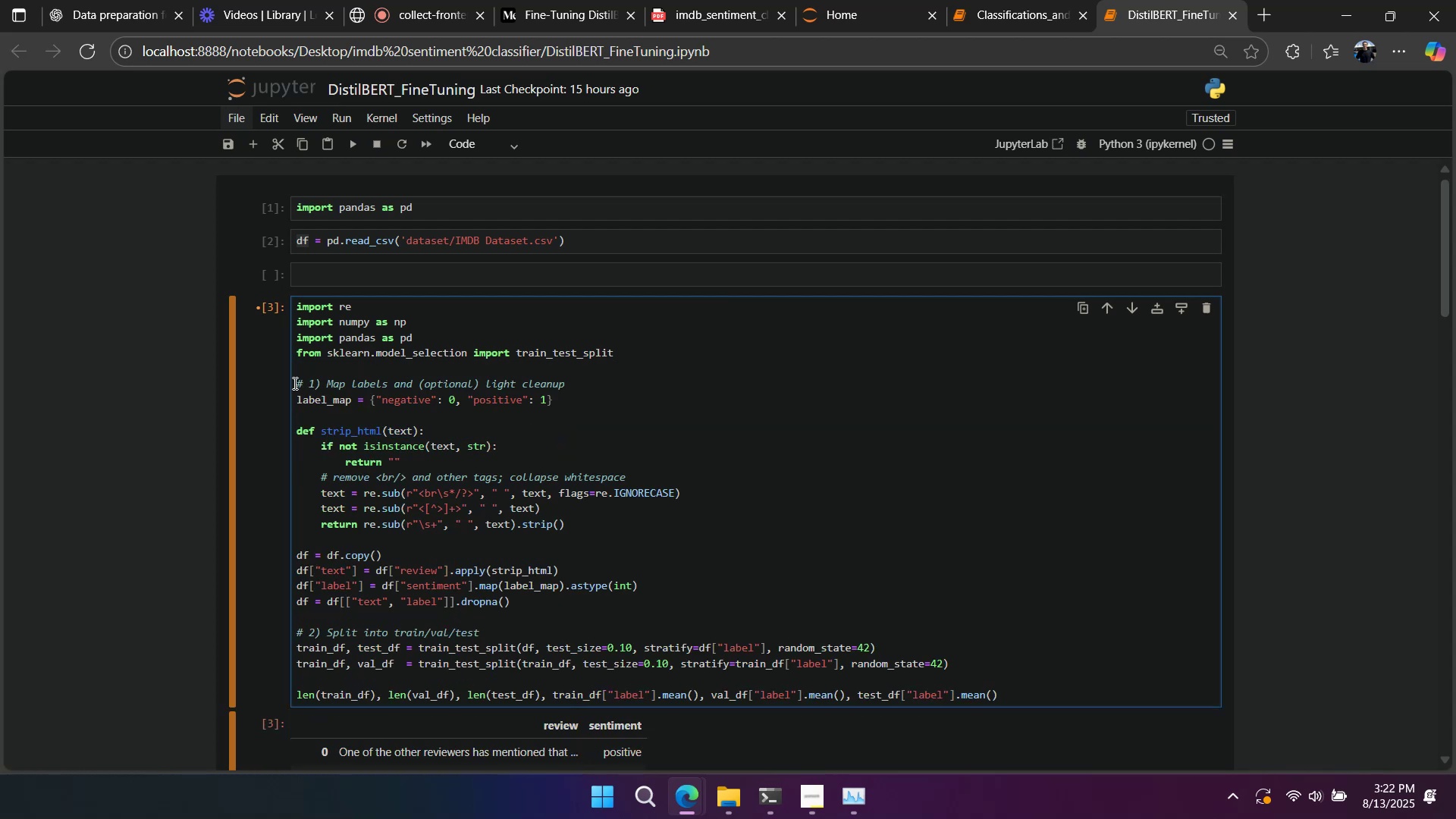 
key(Control+ControlLeft)
 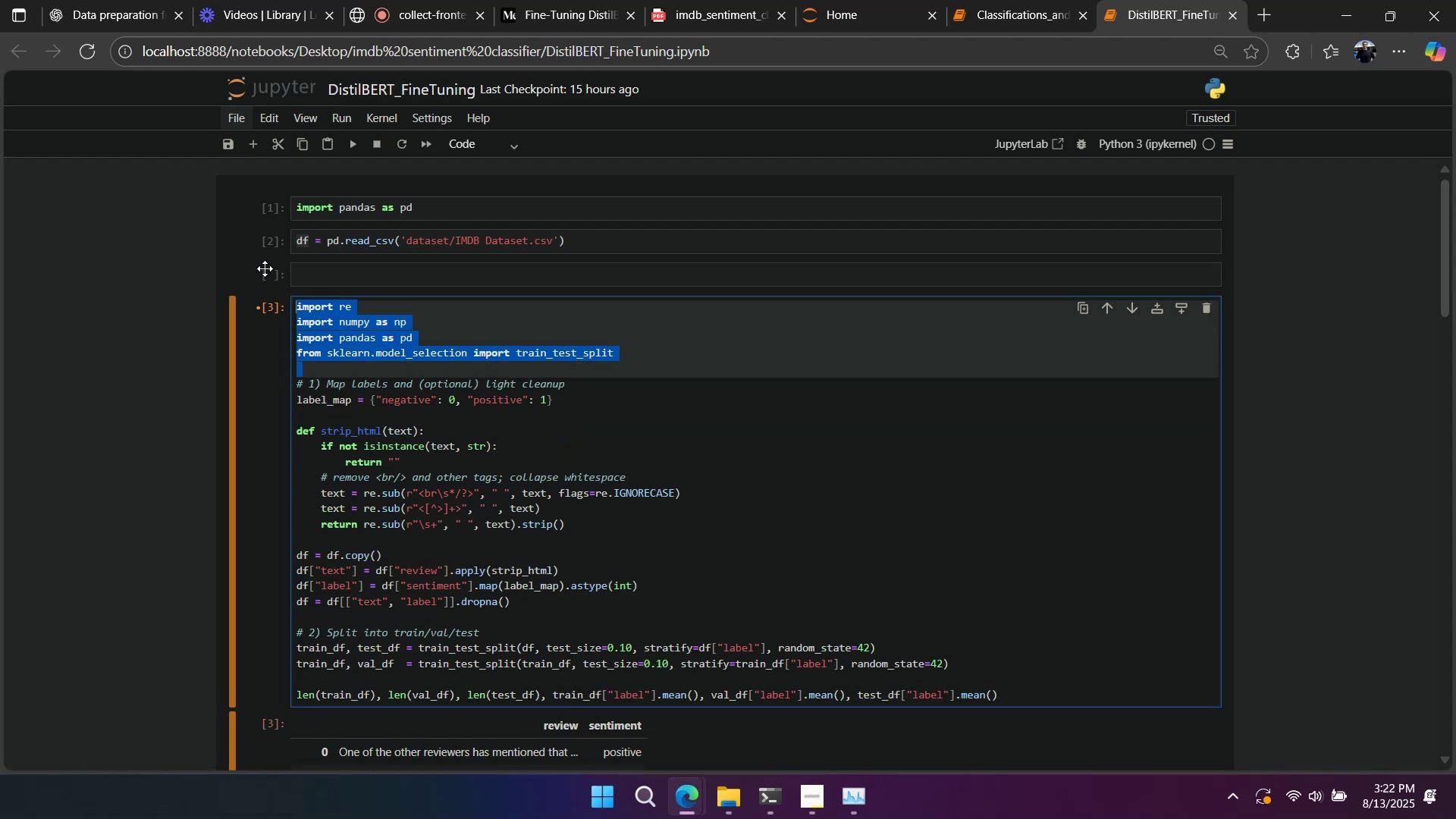 
key(Control+X)
 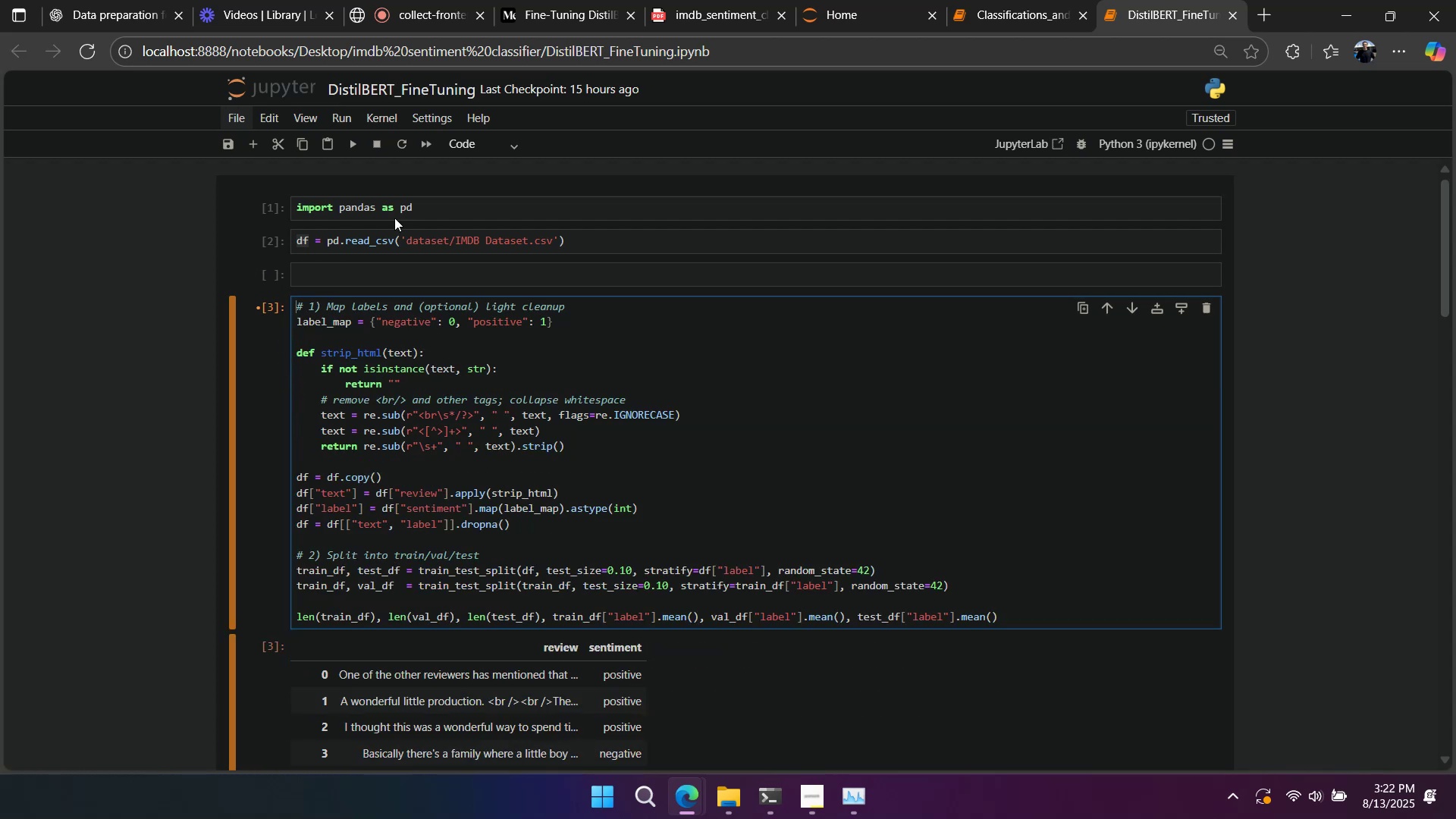 
left_click([438, 210])
 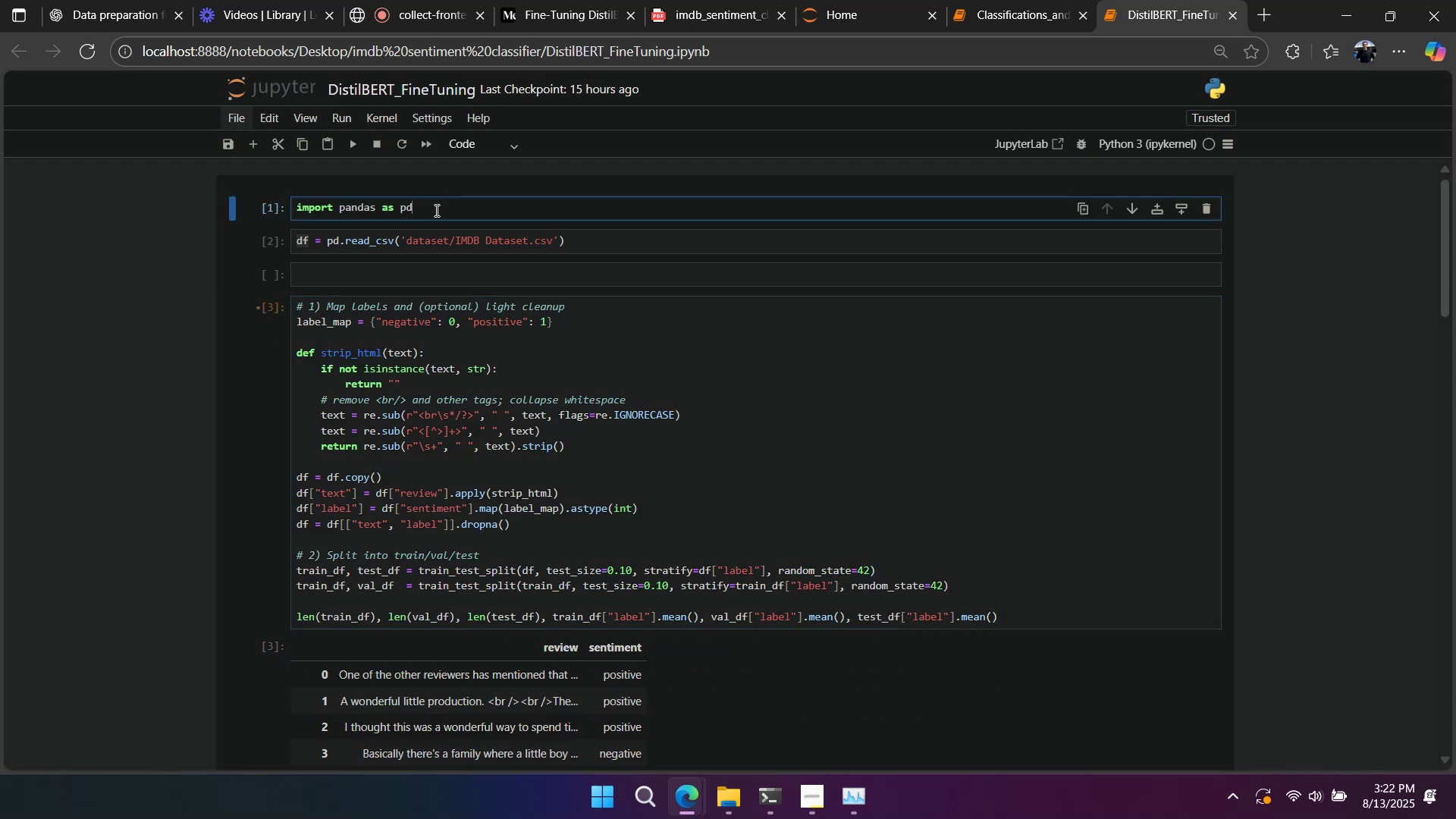 
key(Enter)
 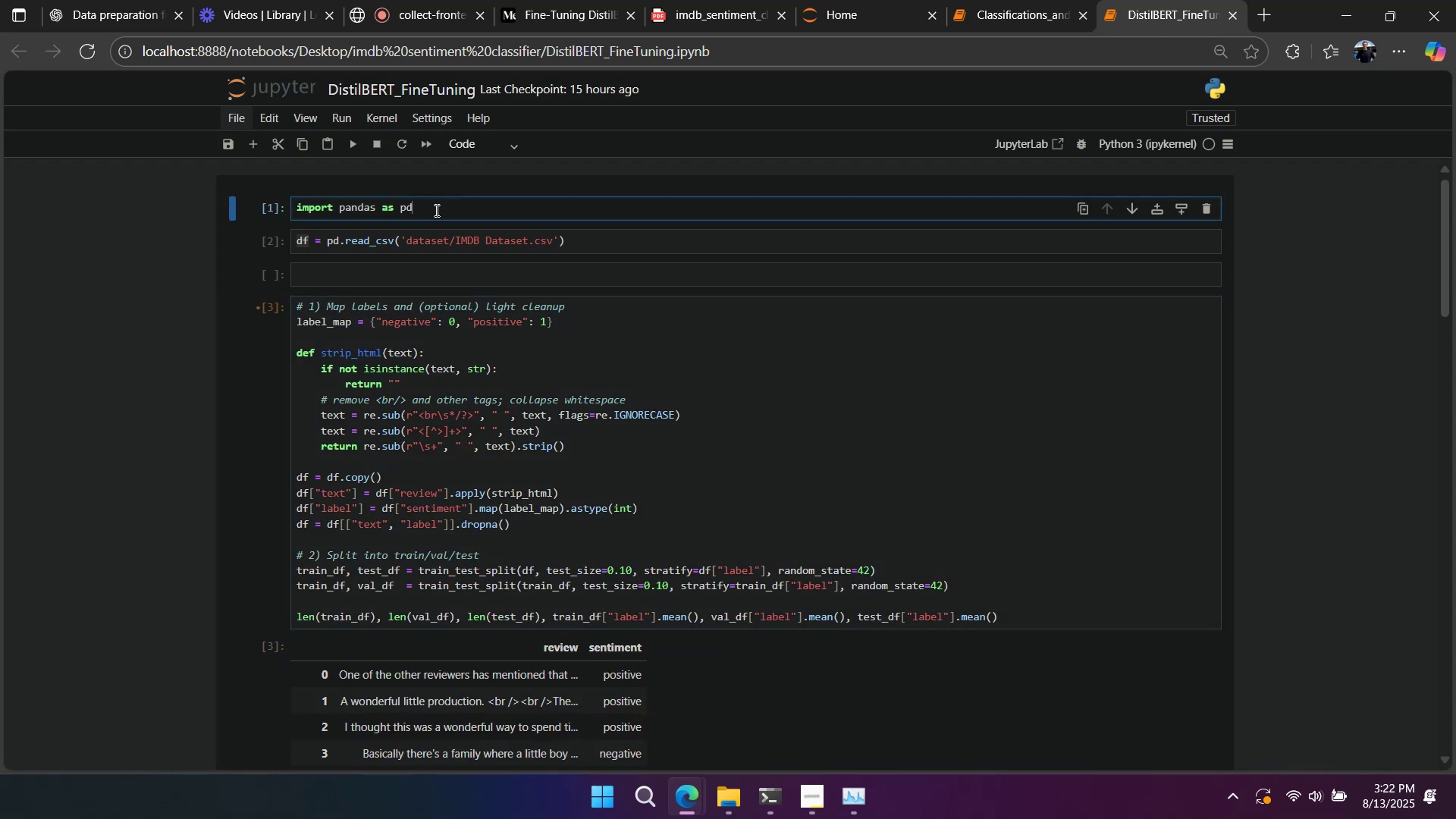 
key(Control+ControlLeft)
 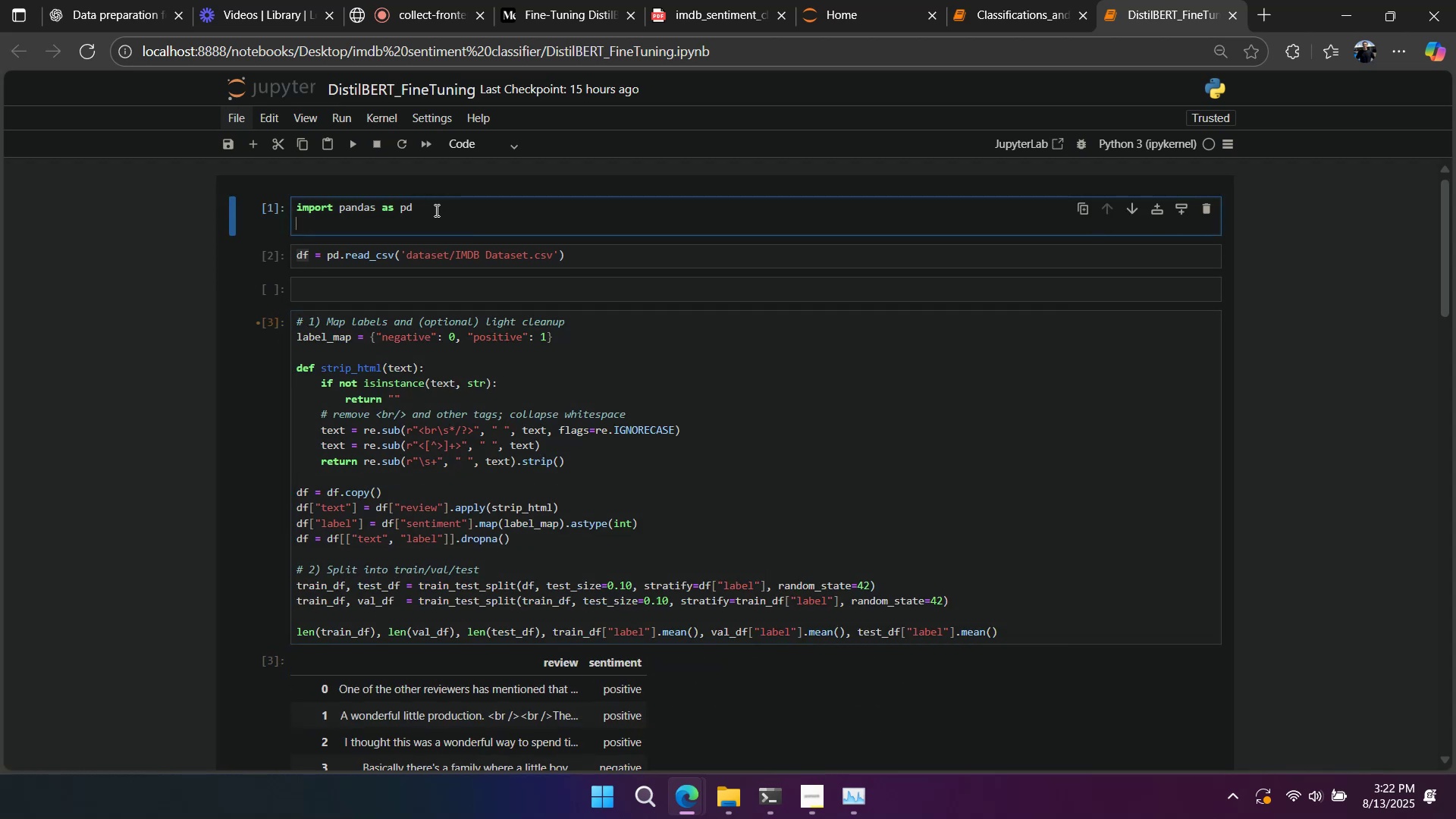 
key(Control+V)
 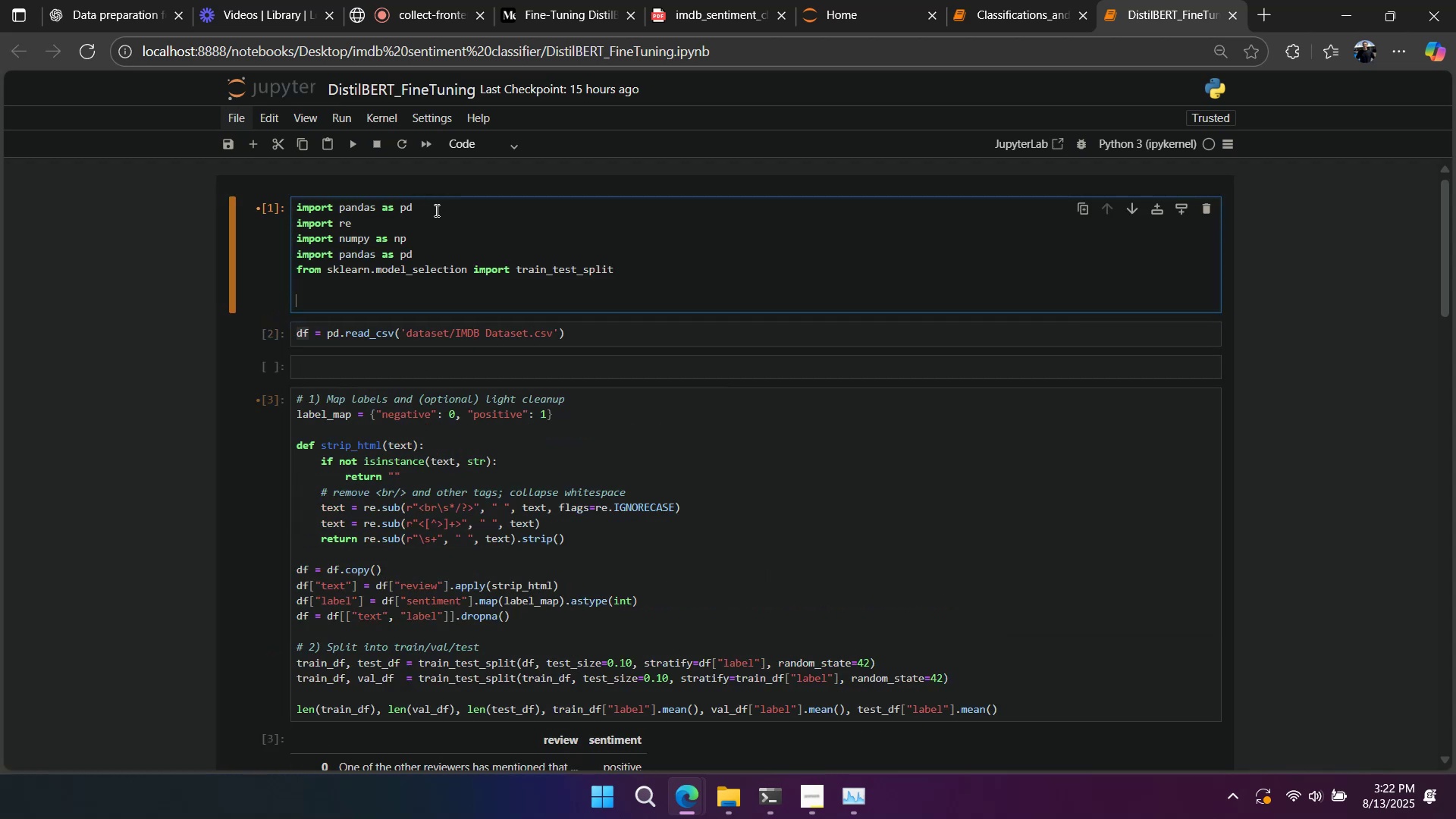 
key(Backspace)
 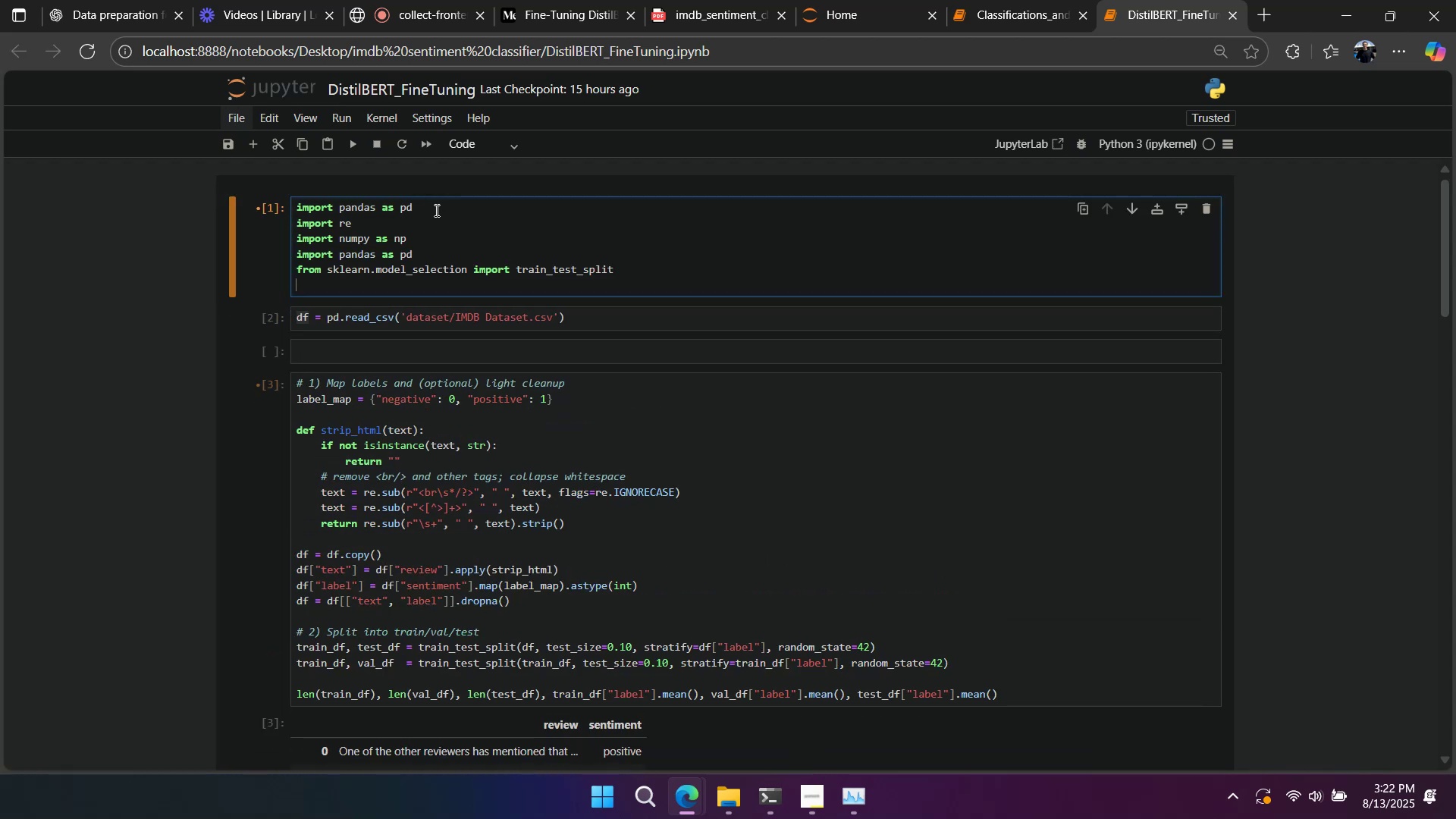 
double_click([435, 210])
 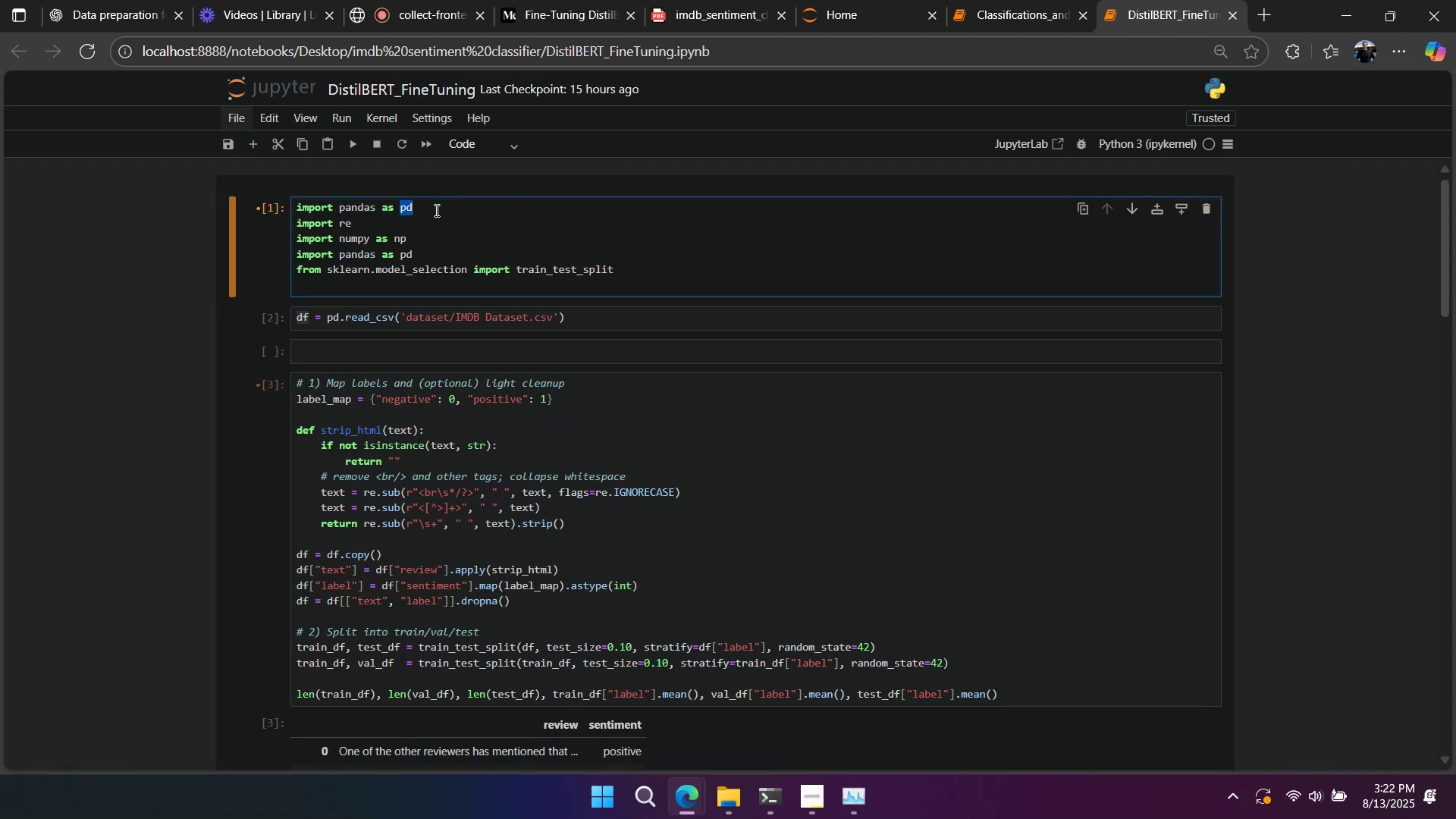 
triple_click([435, 210])
 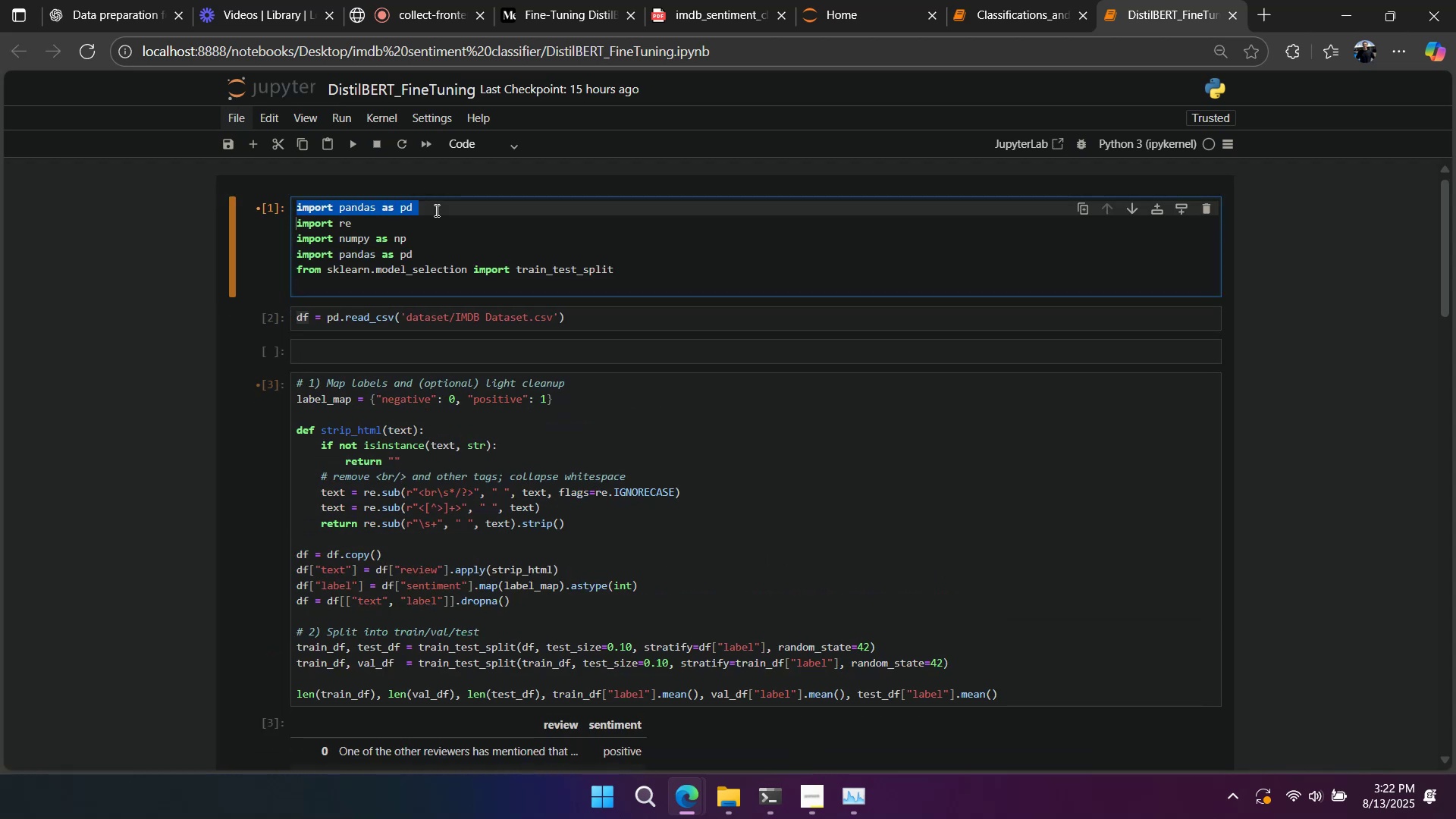 
key(Backspace)
 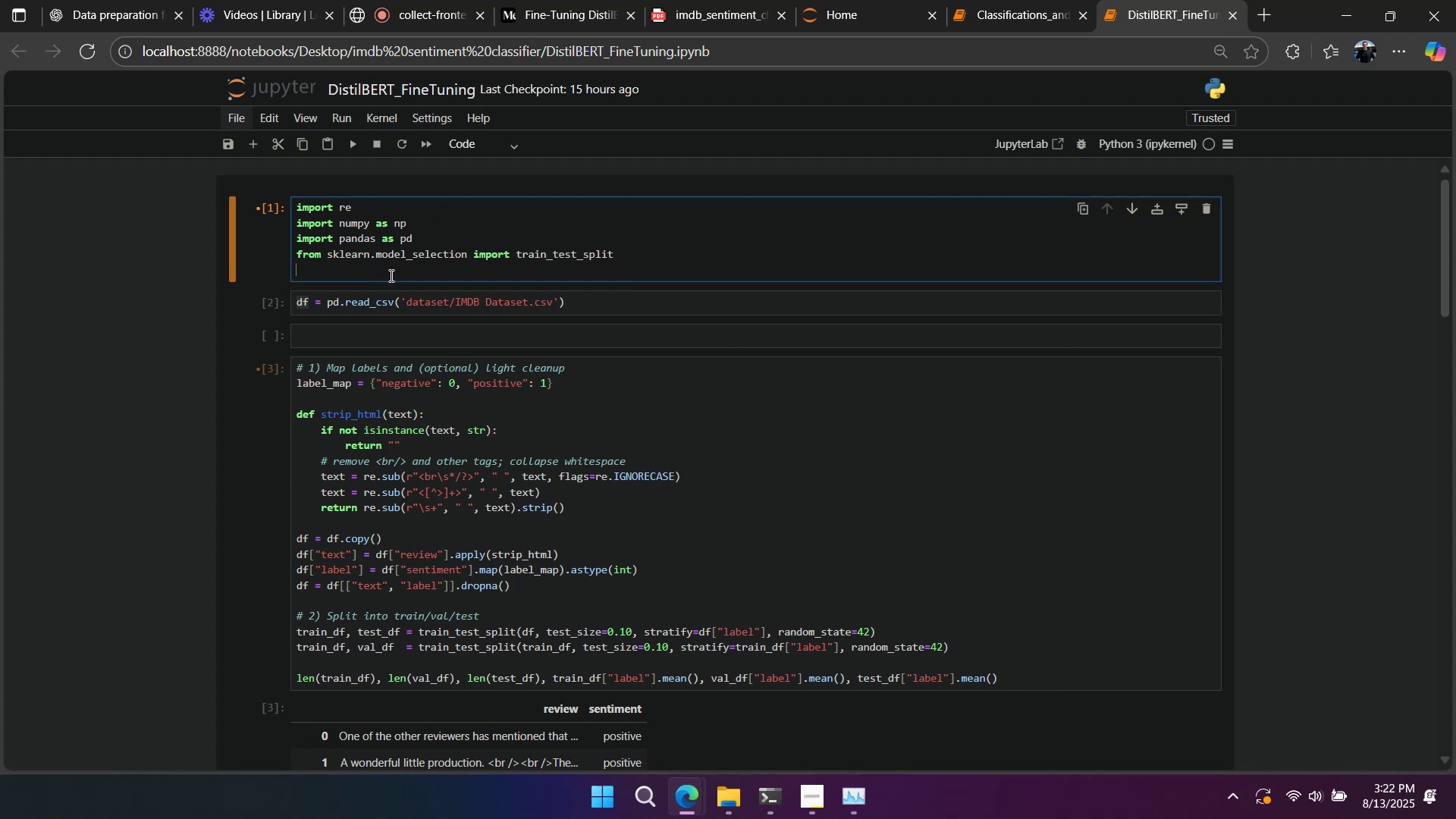 
key(Backspace)
 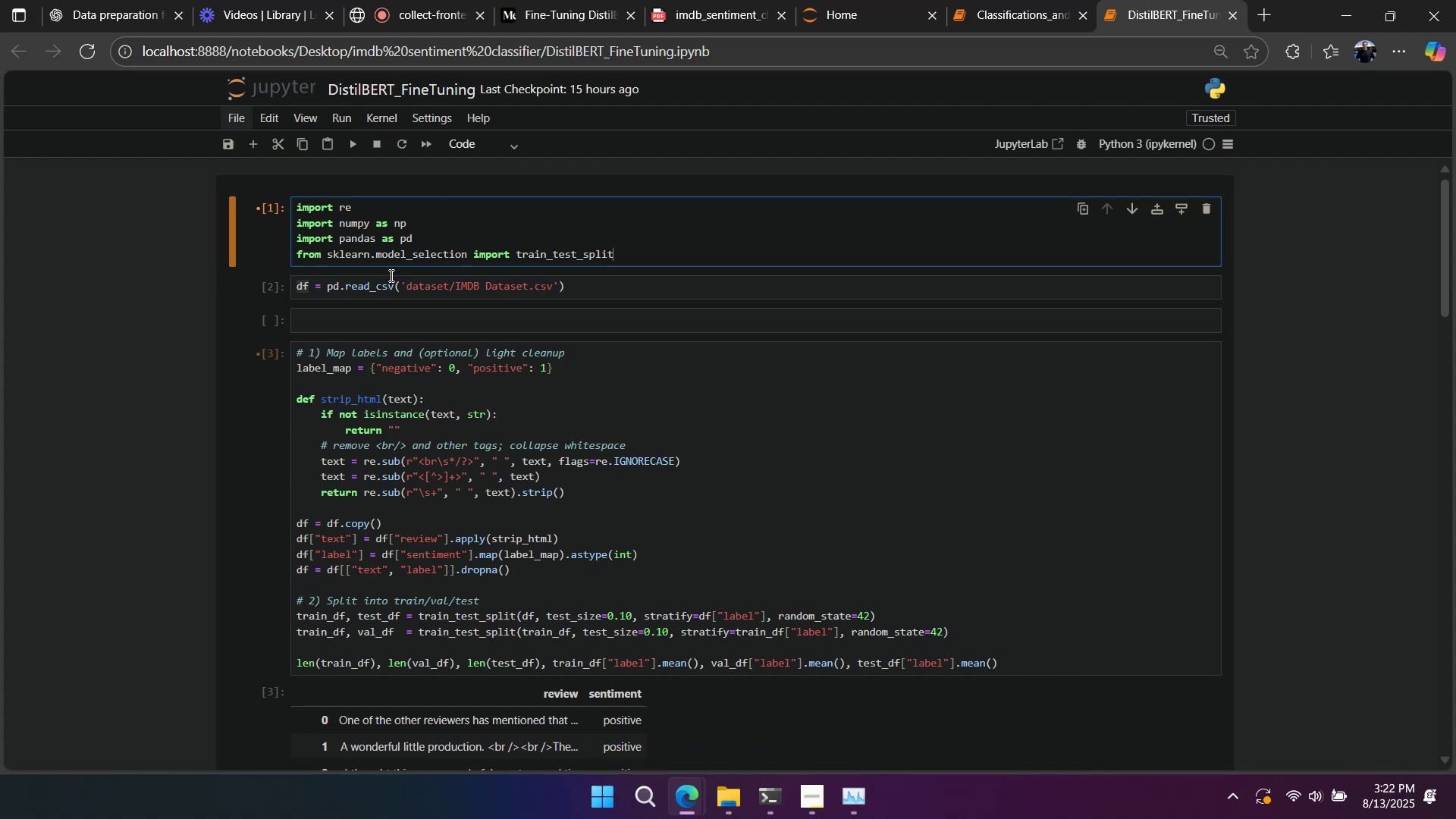 
key(Shift+Enter)
 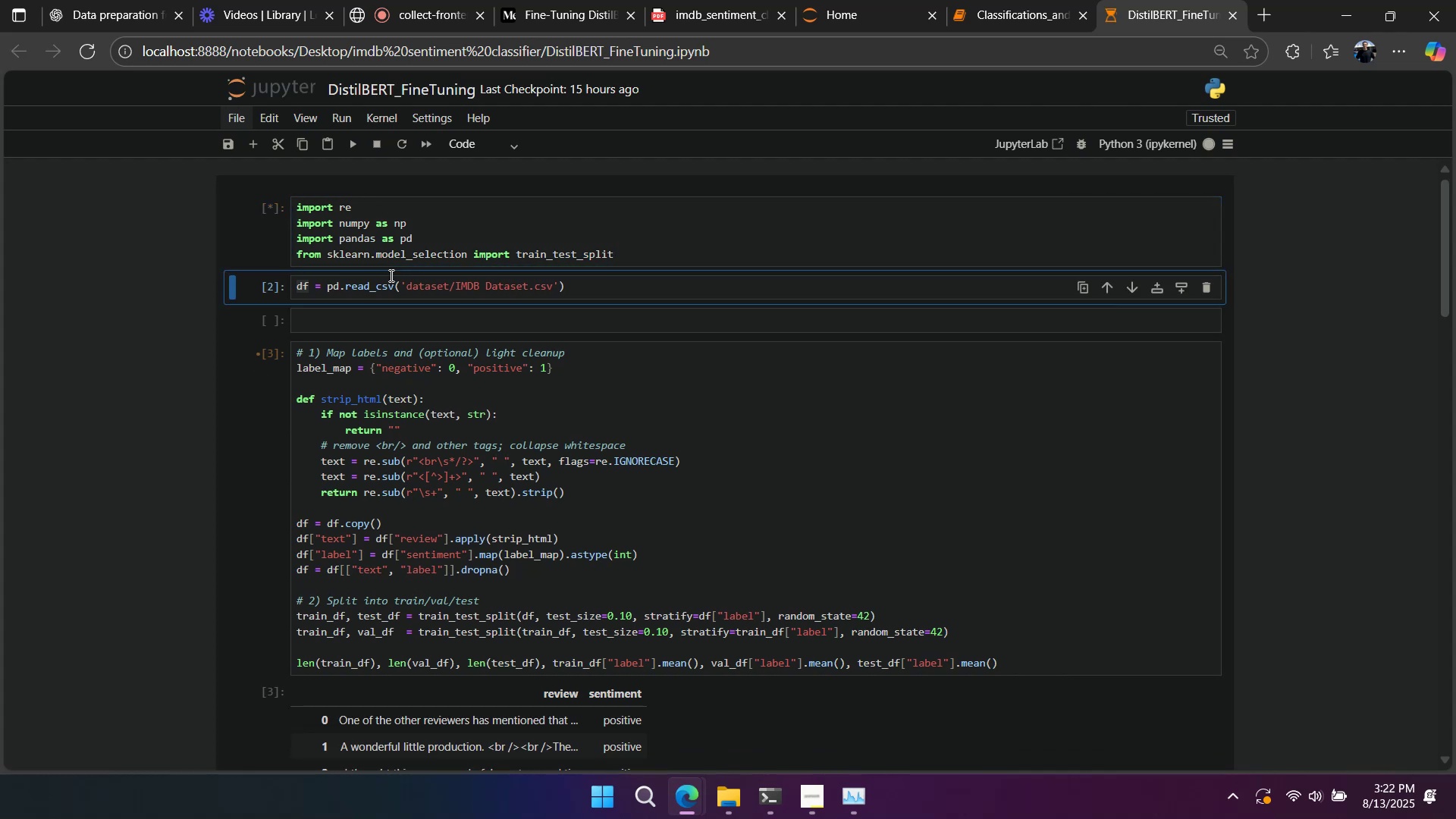 
key(A)
 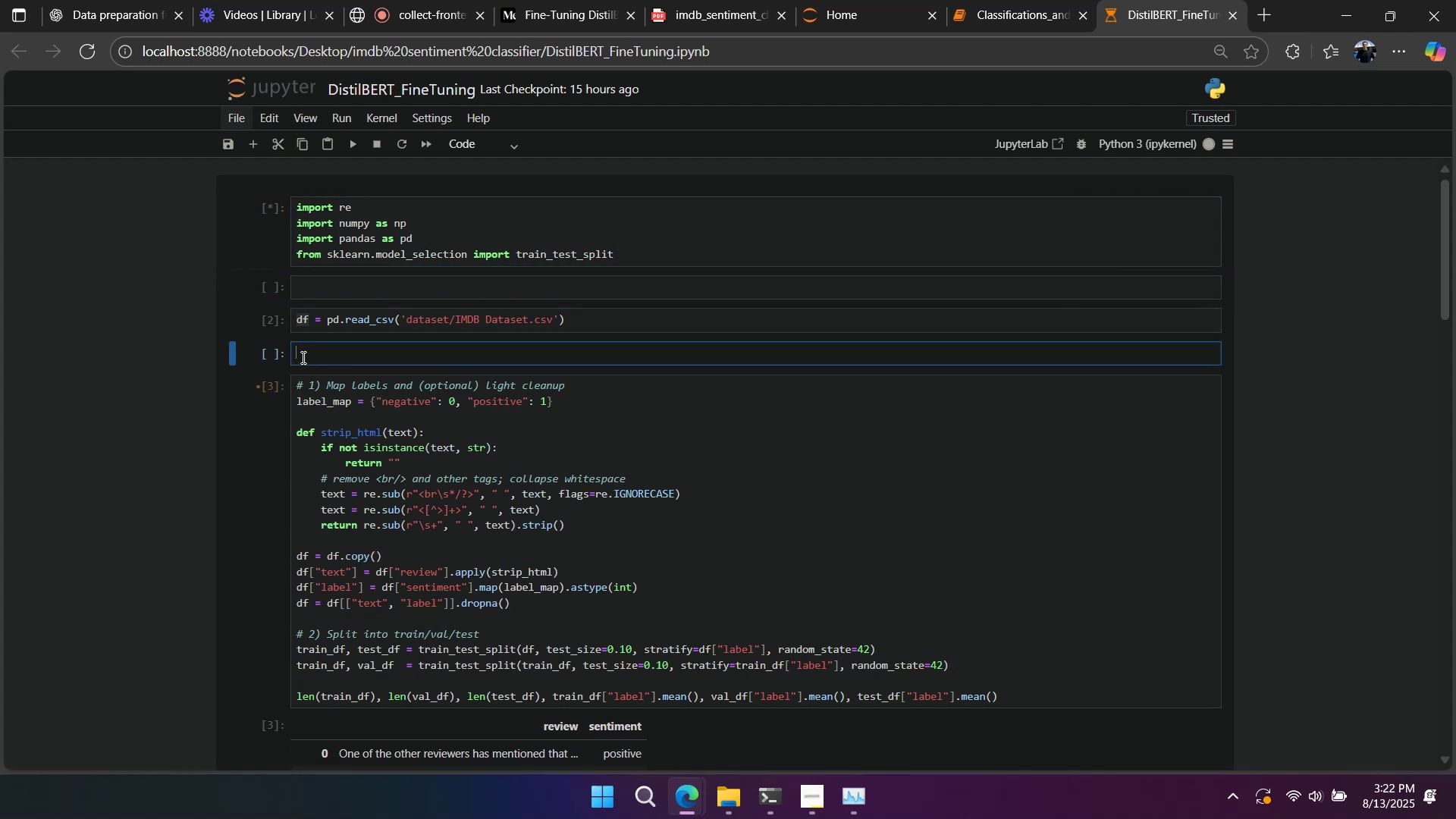 
double_click([312, 327])
 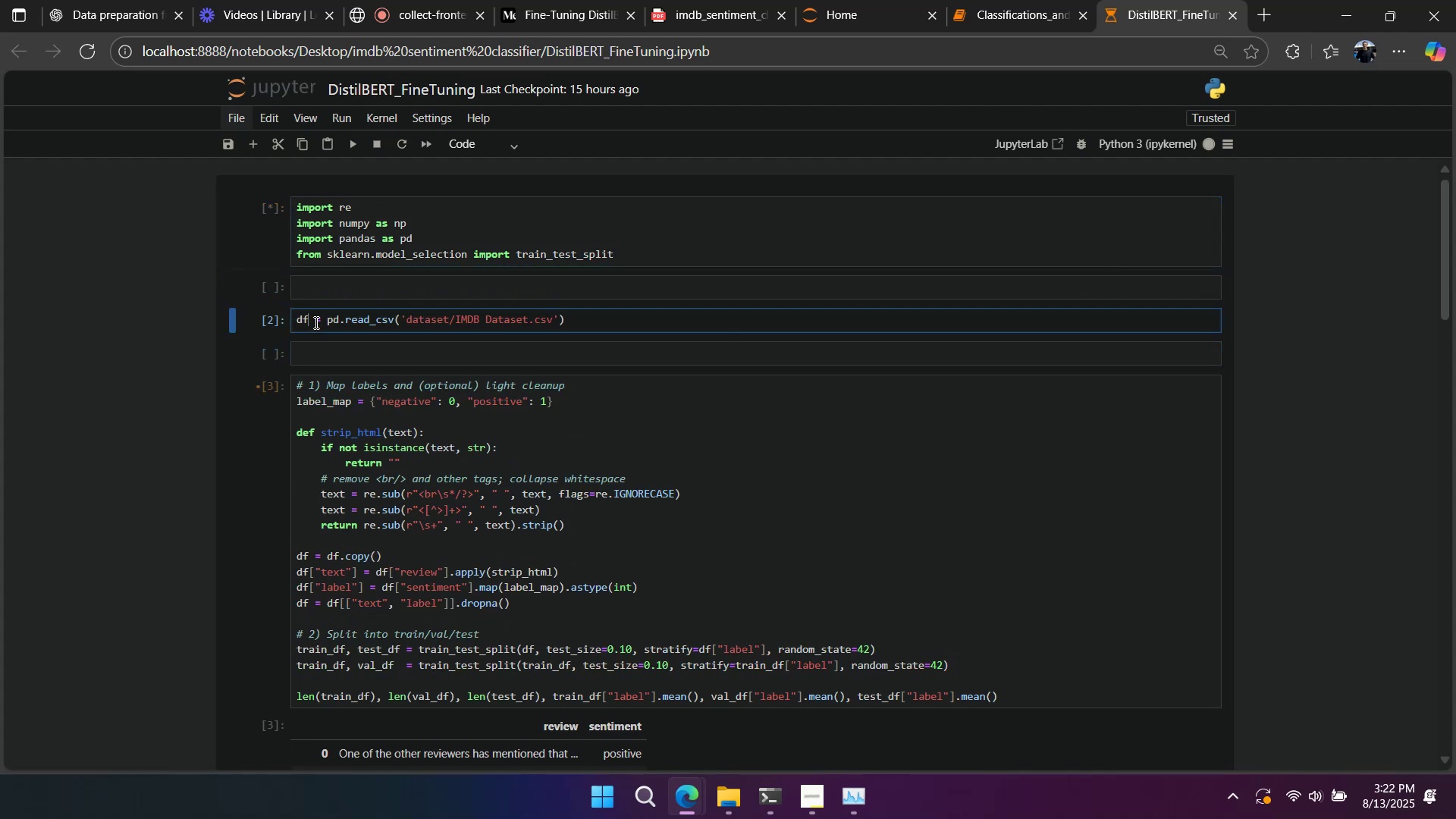 
triple_click([318, 318])
 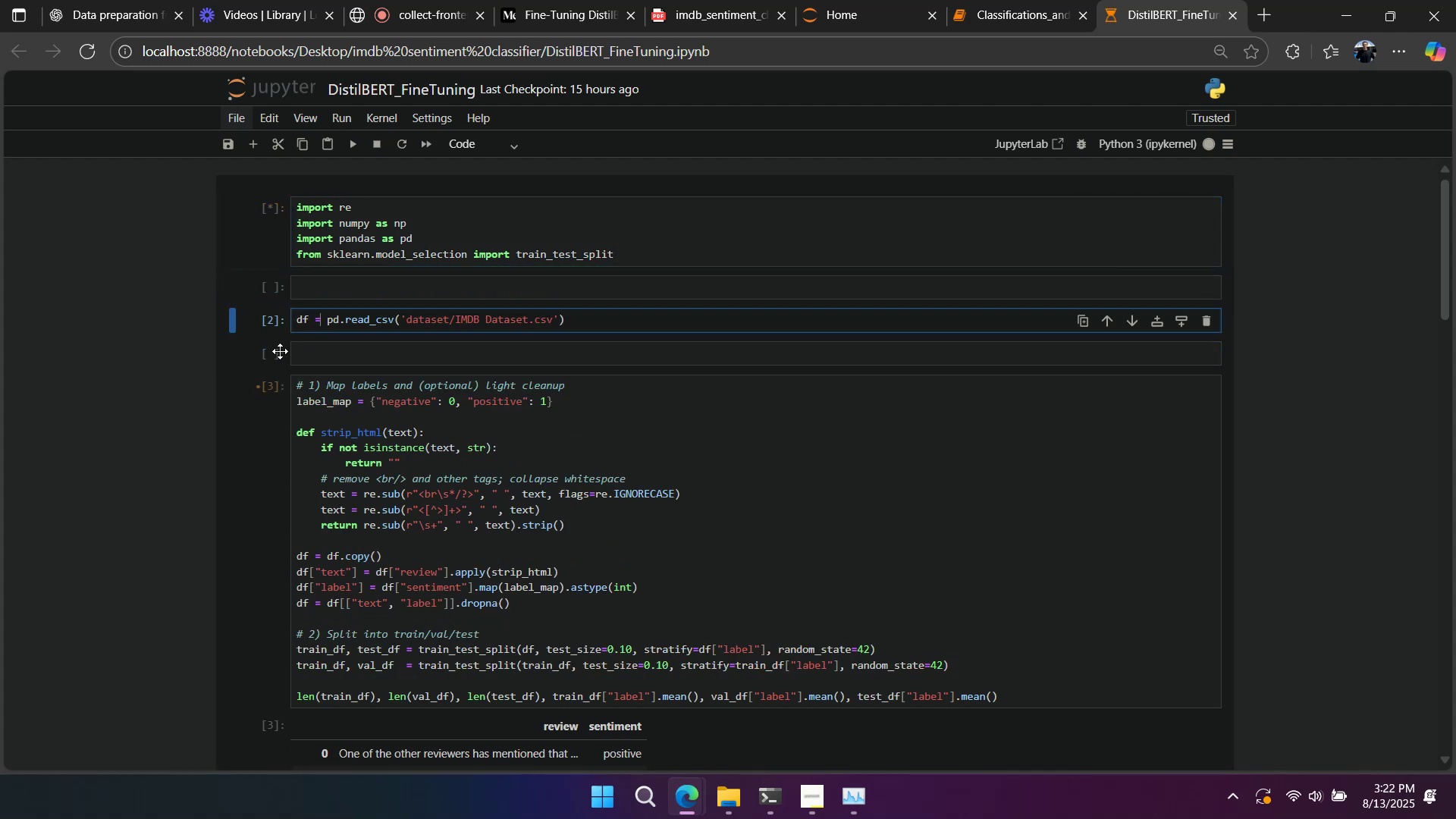 
triple_click([266, 353])
 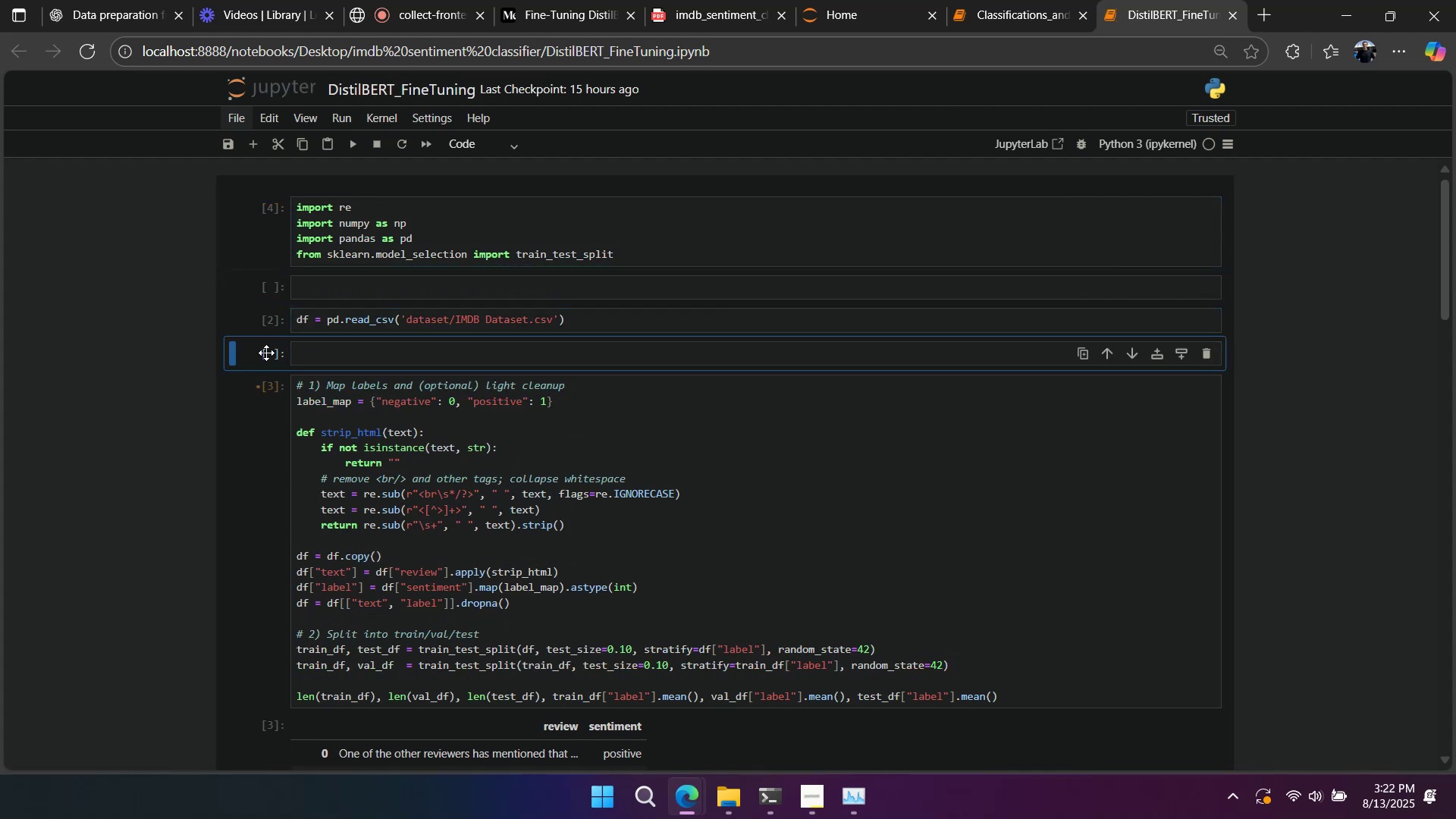 
type(dd)
 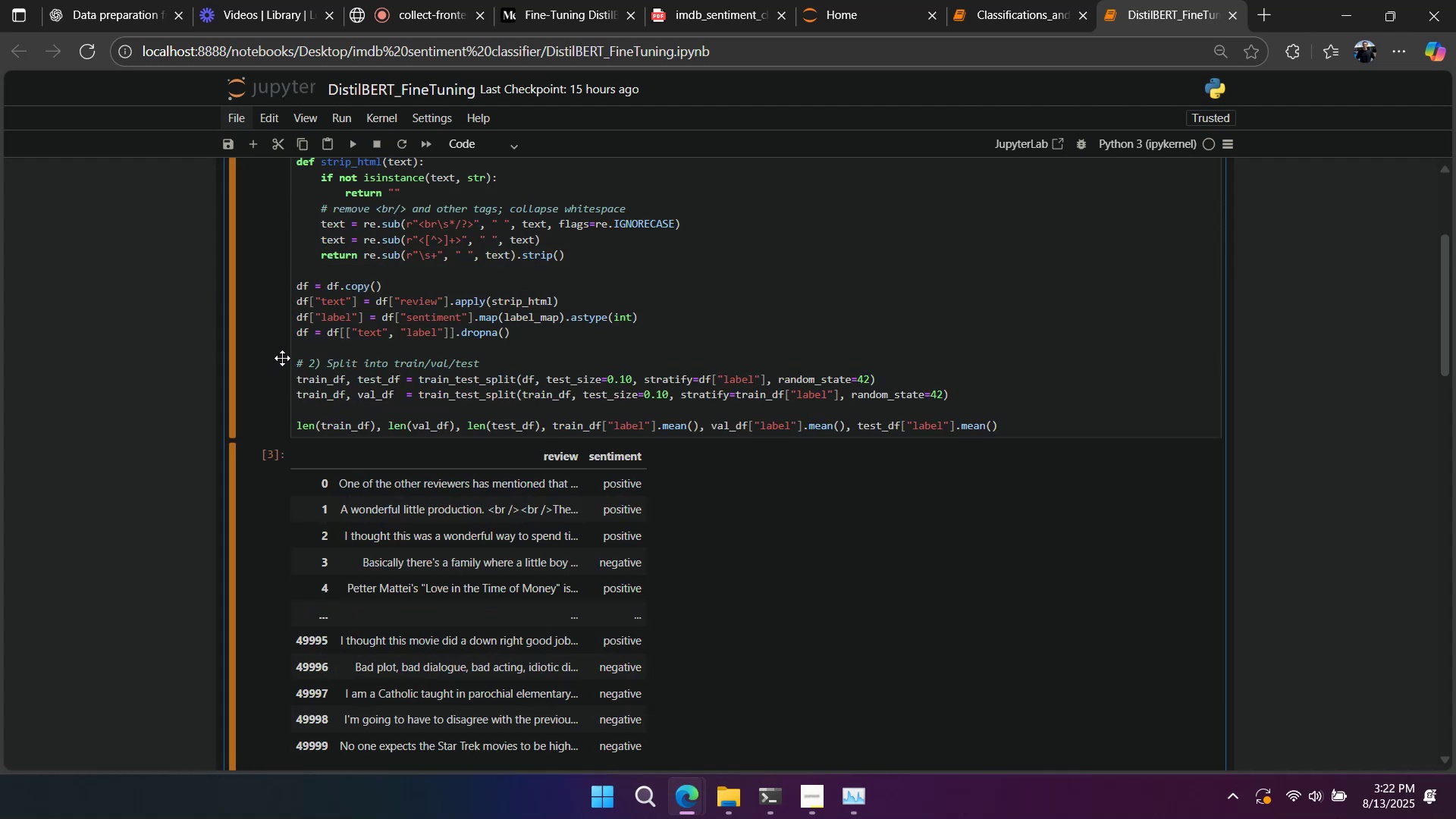 
scroll: coordinate [351, 374], scroll_direction: up, amount: 3.0
 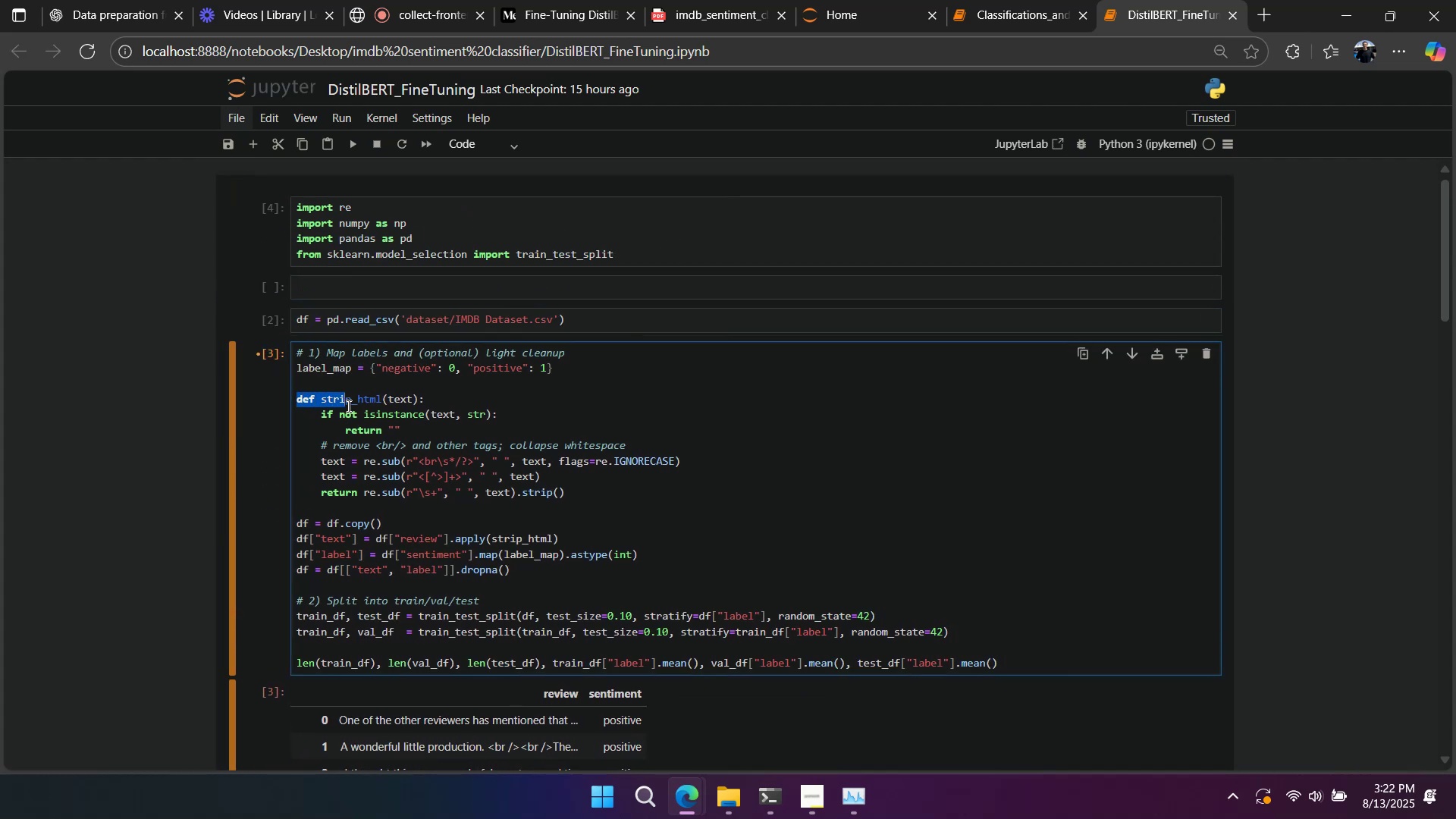 
double_click([476, 322])
 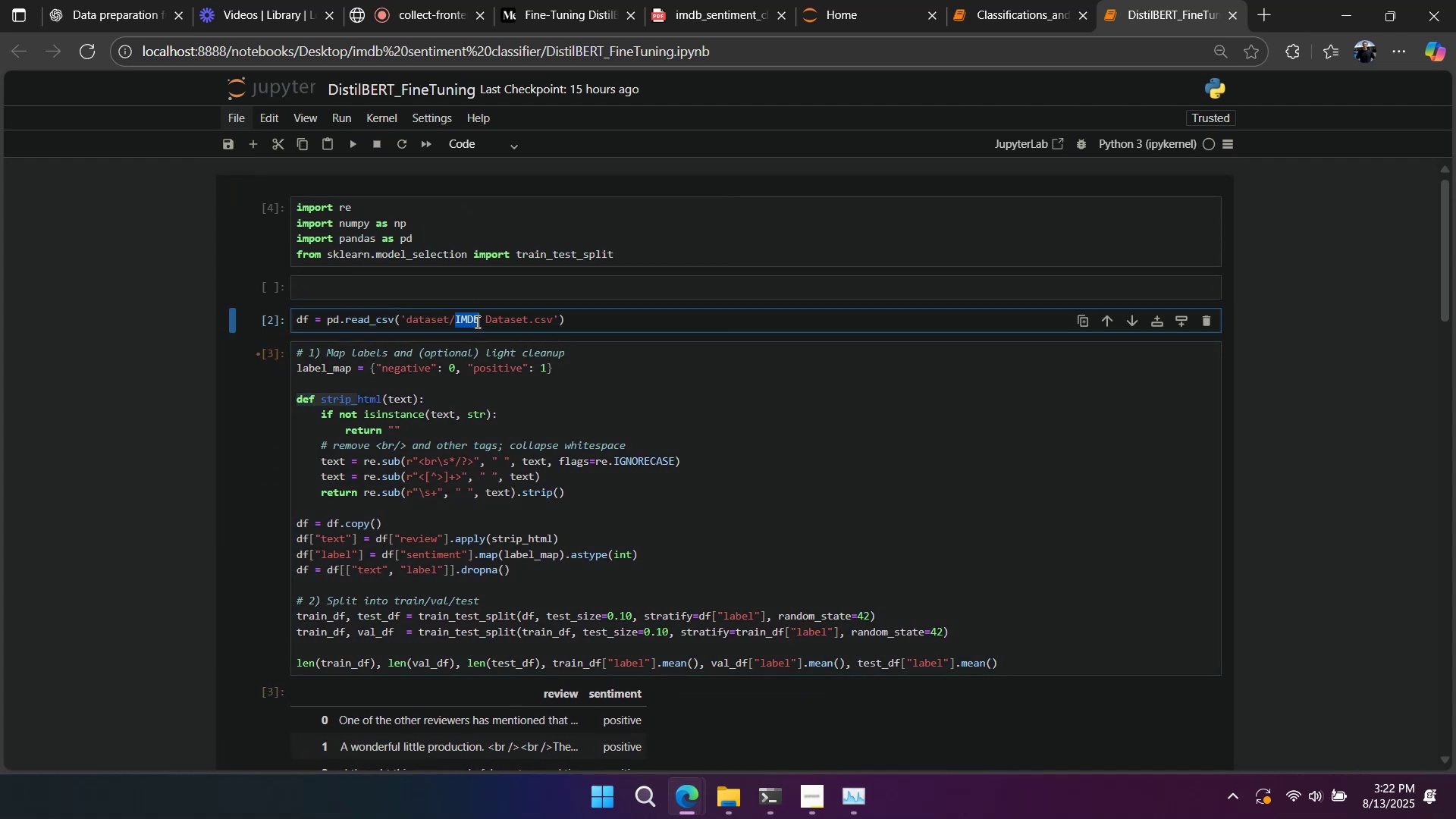 
triple_click([476, 322])
 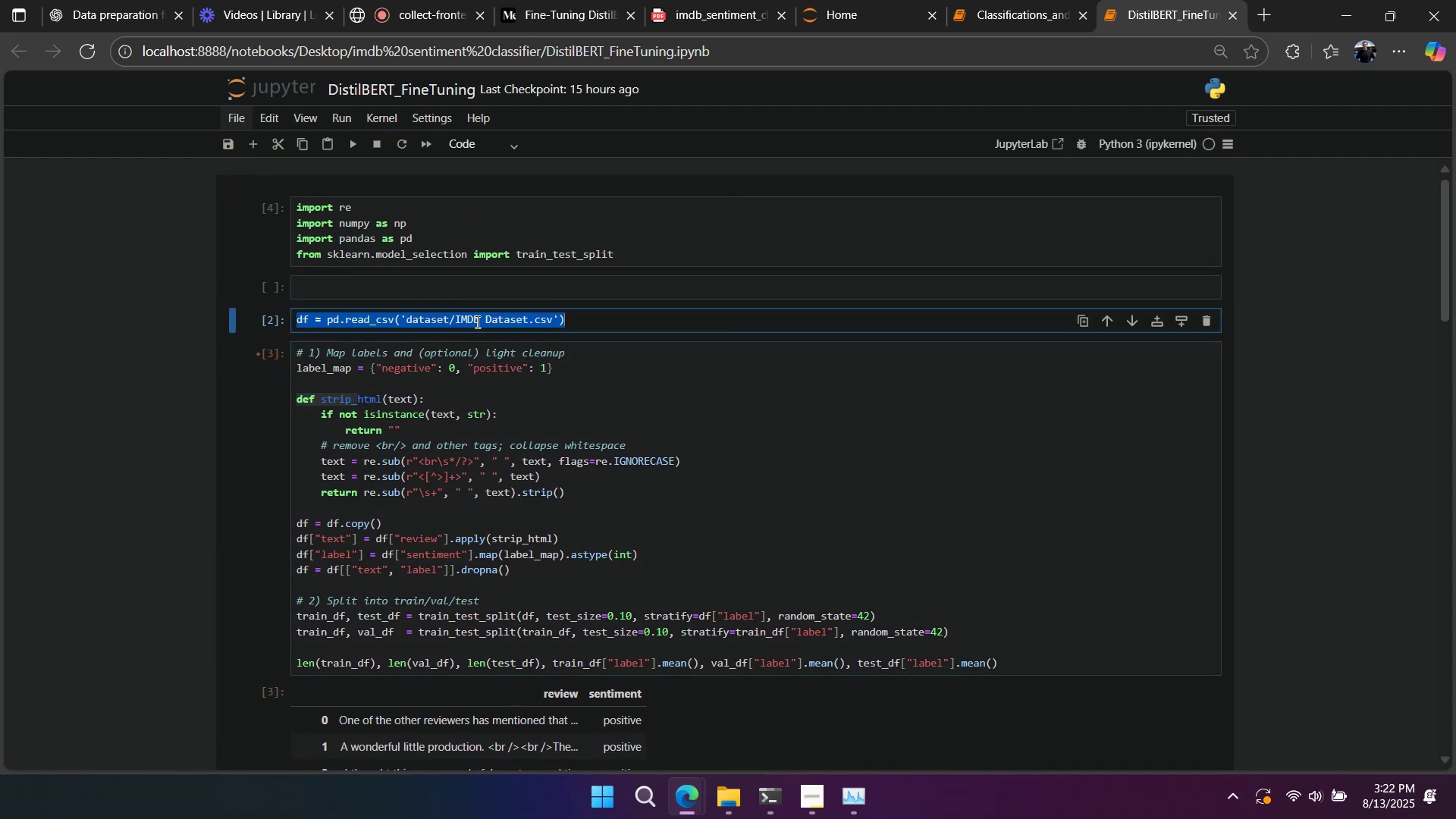 
key(Control+ControlLeft)
 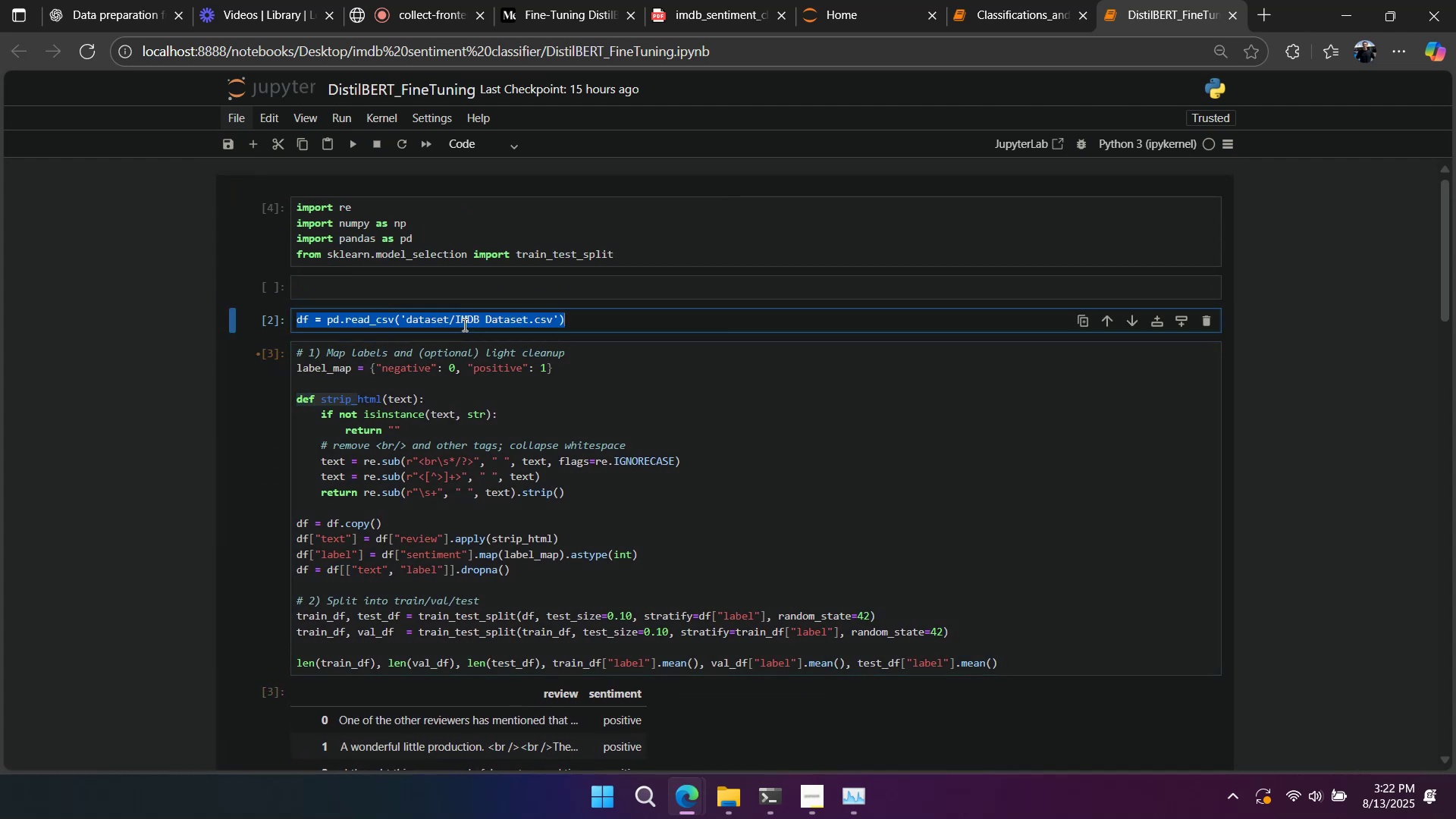 
key(Control+X)
 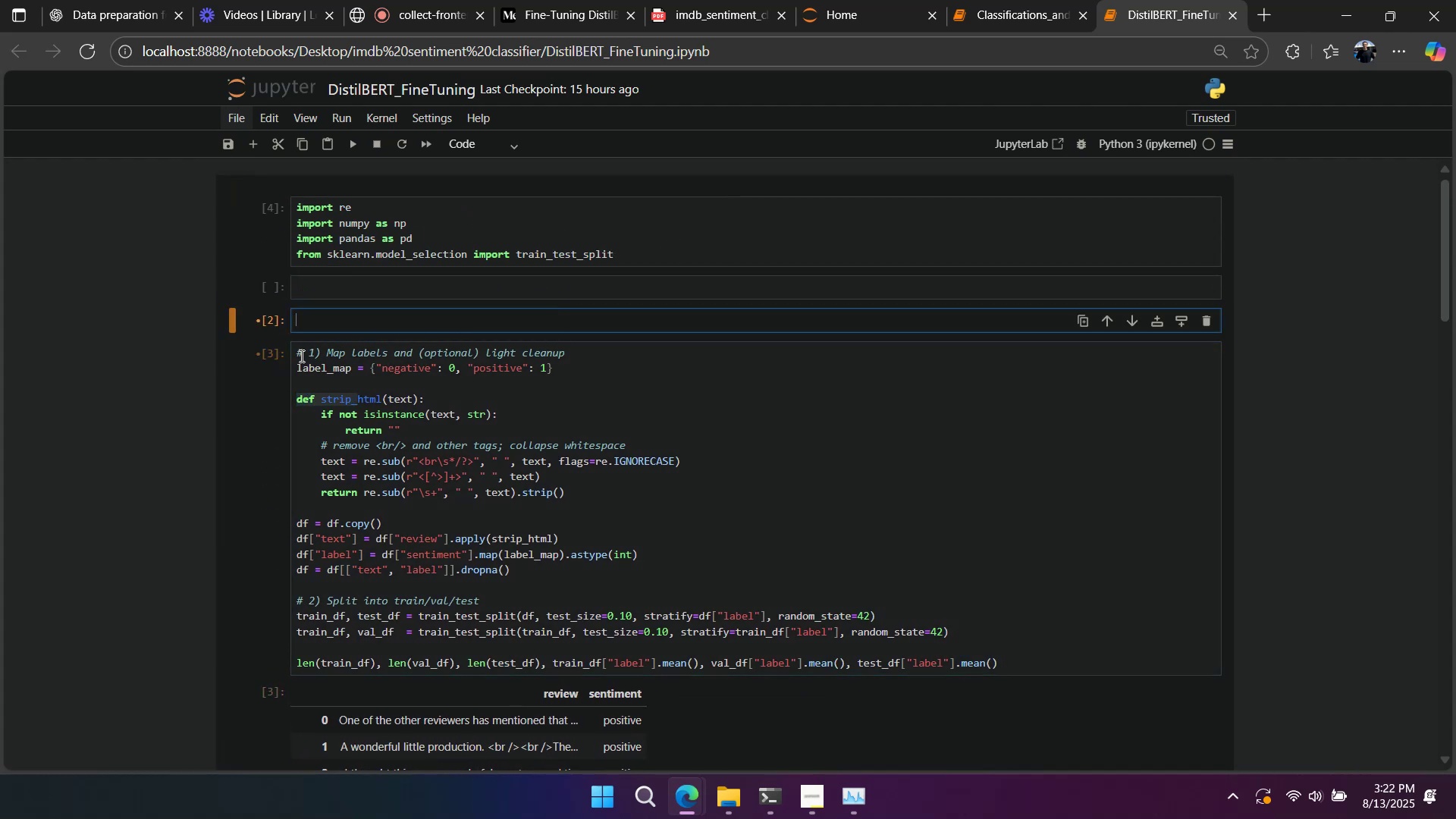 
left_click([297, 356])
 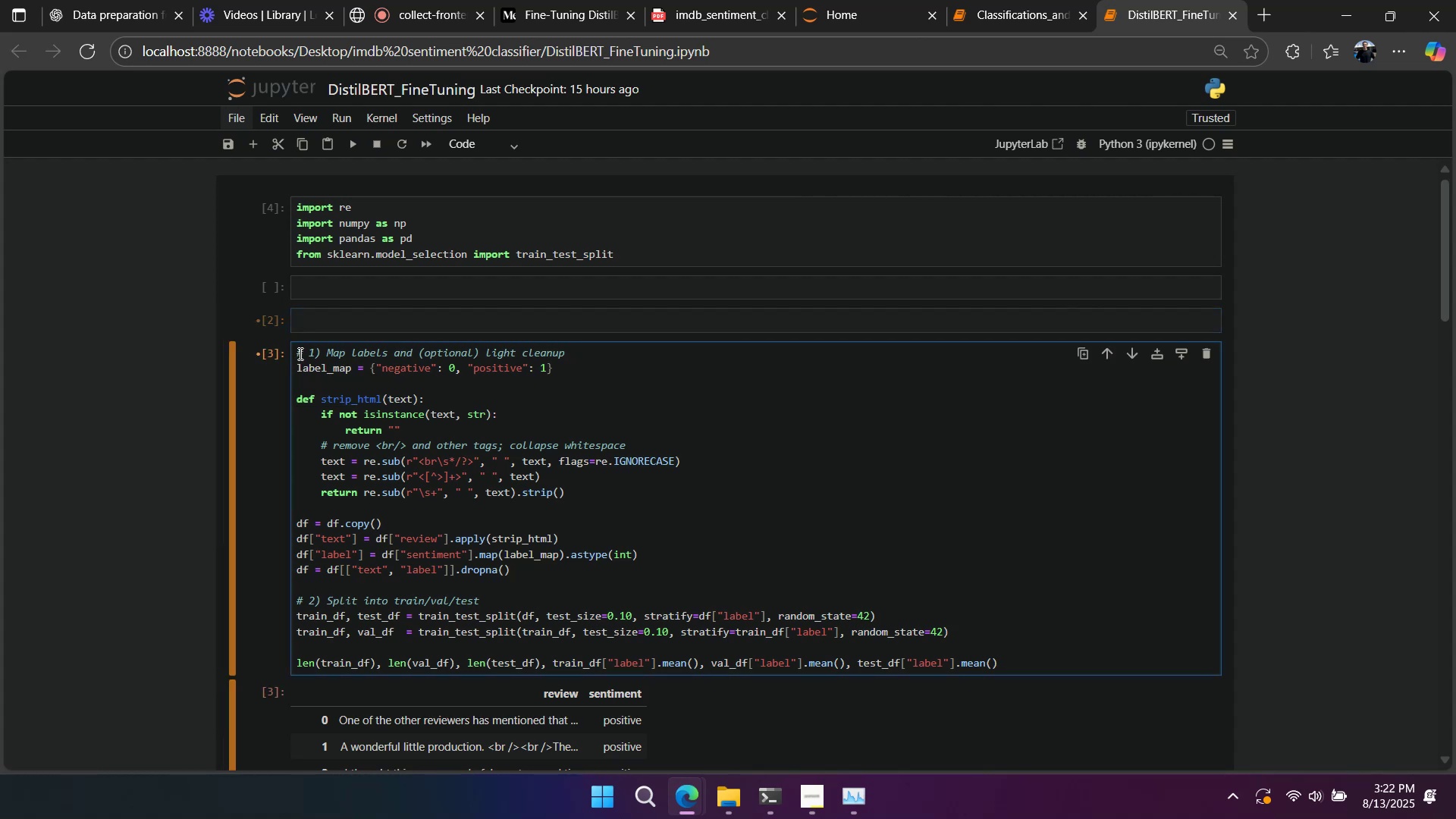 
left_click([313, 318])
 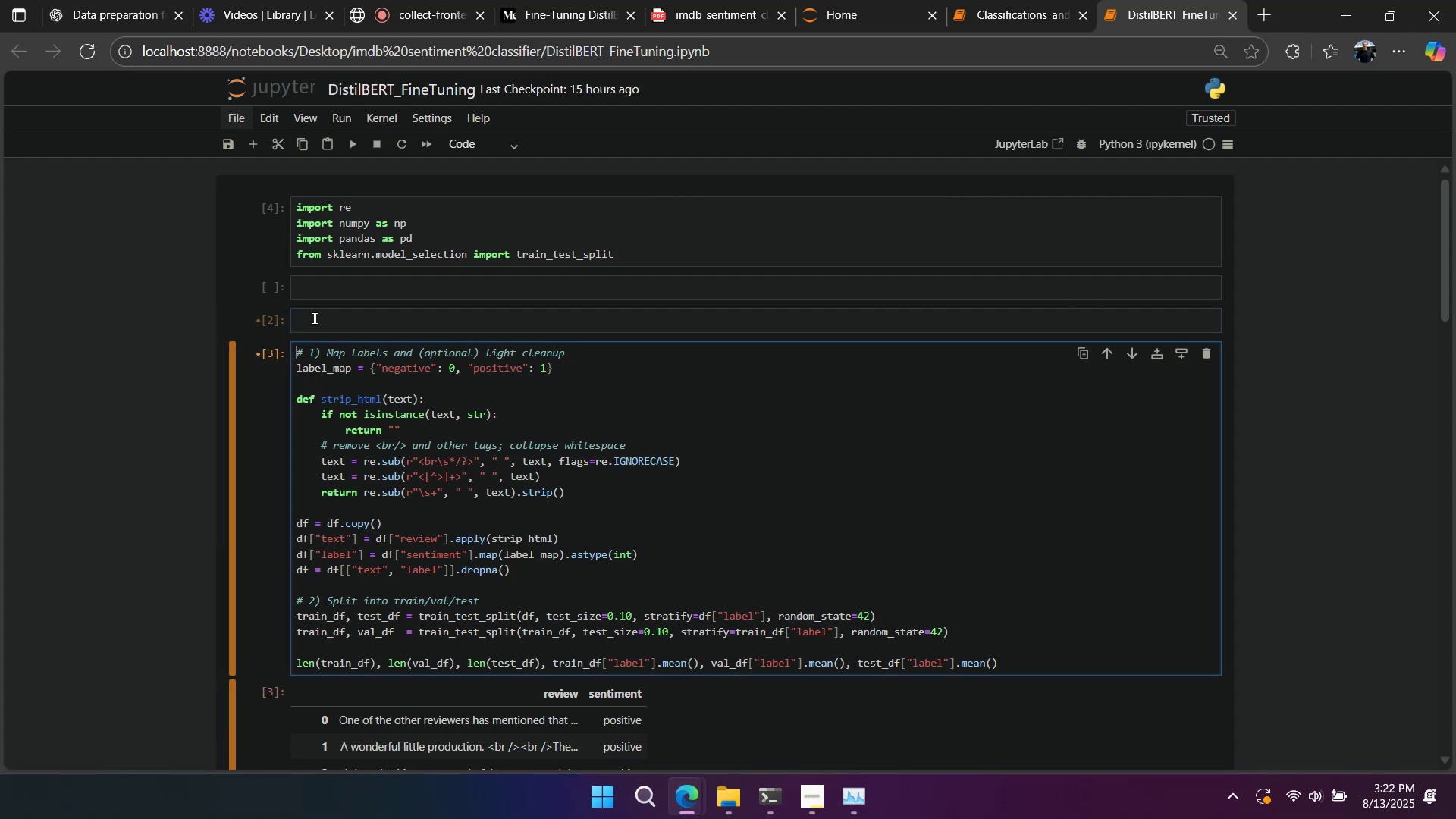 
key(Control+V)
 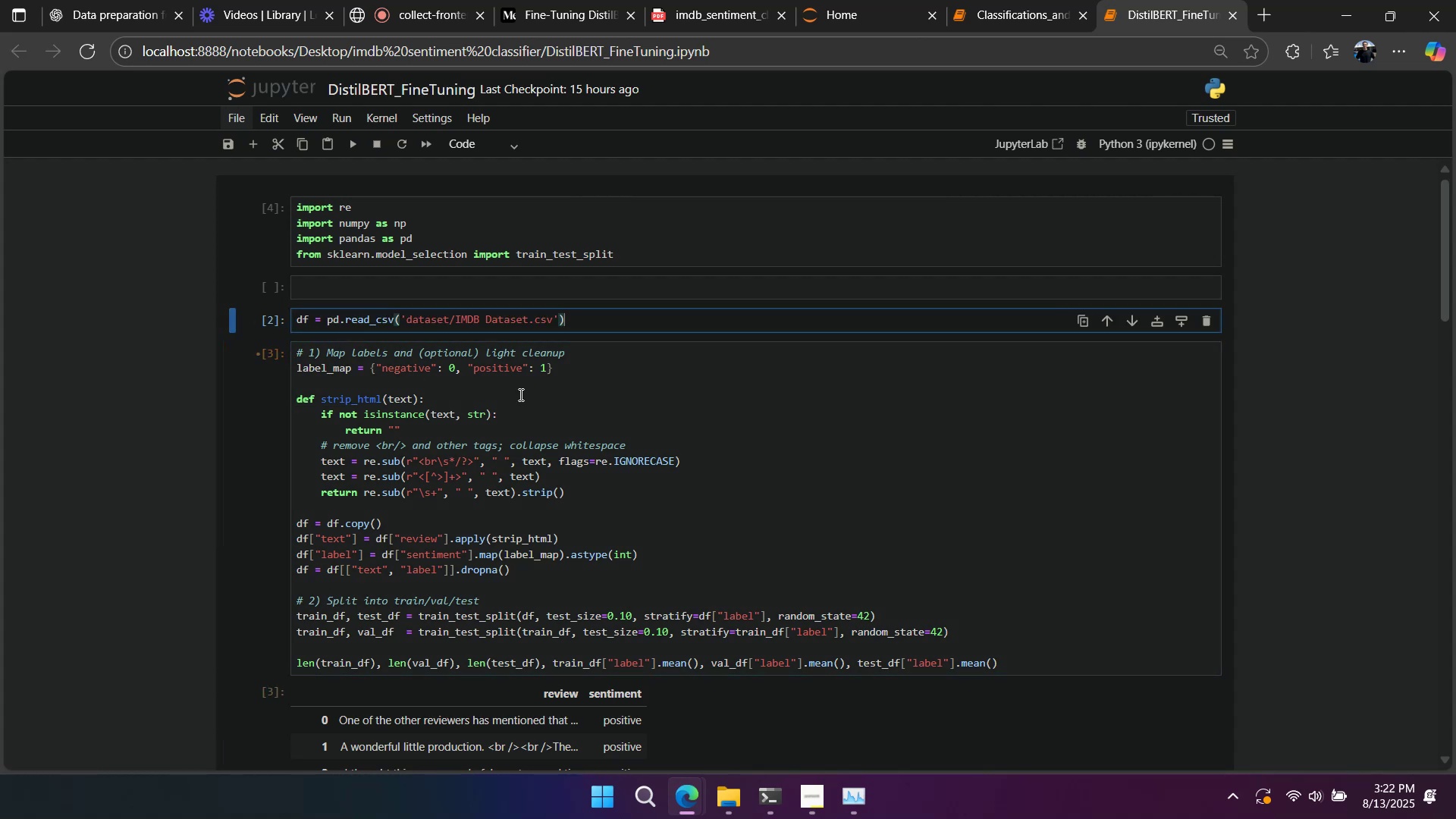 
key(Shift+Enter)
 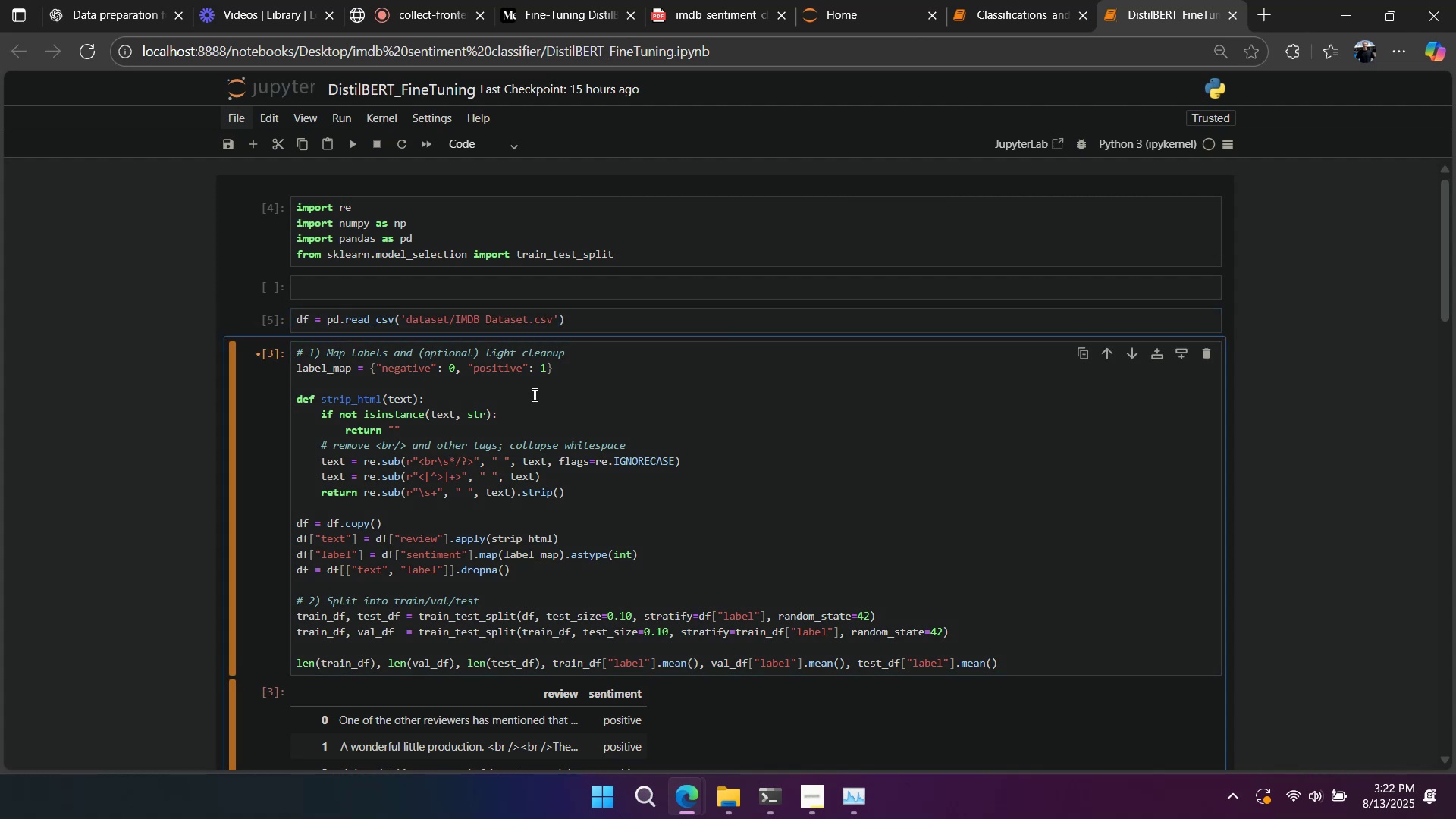 
key(Shift+Enter)
 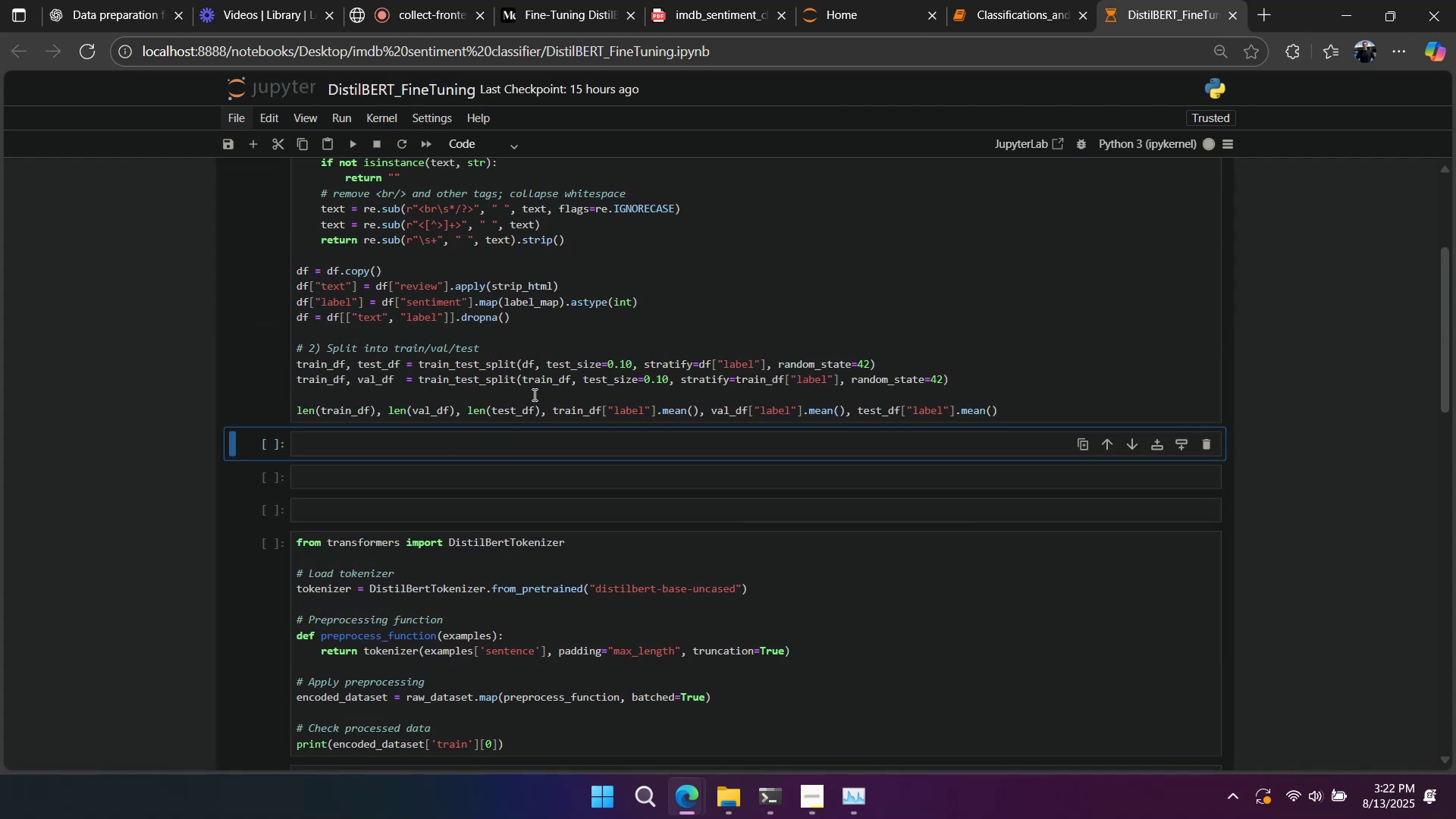 
scroll: coordinate [541, 409], scroll_direction: up, amount: 5.0
 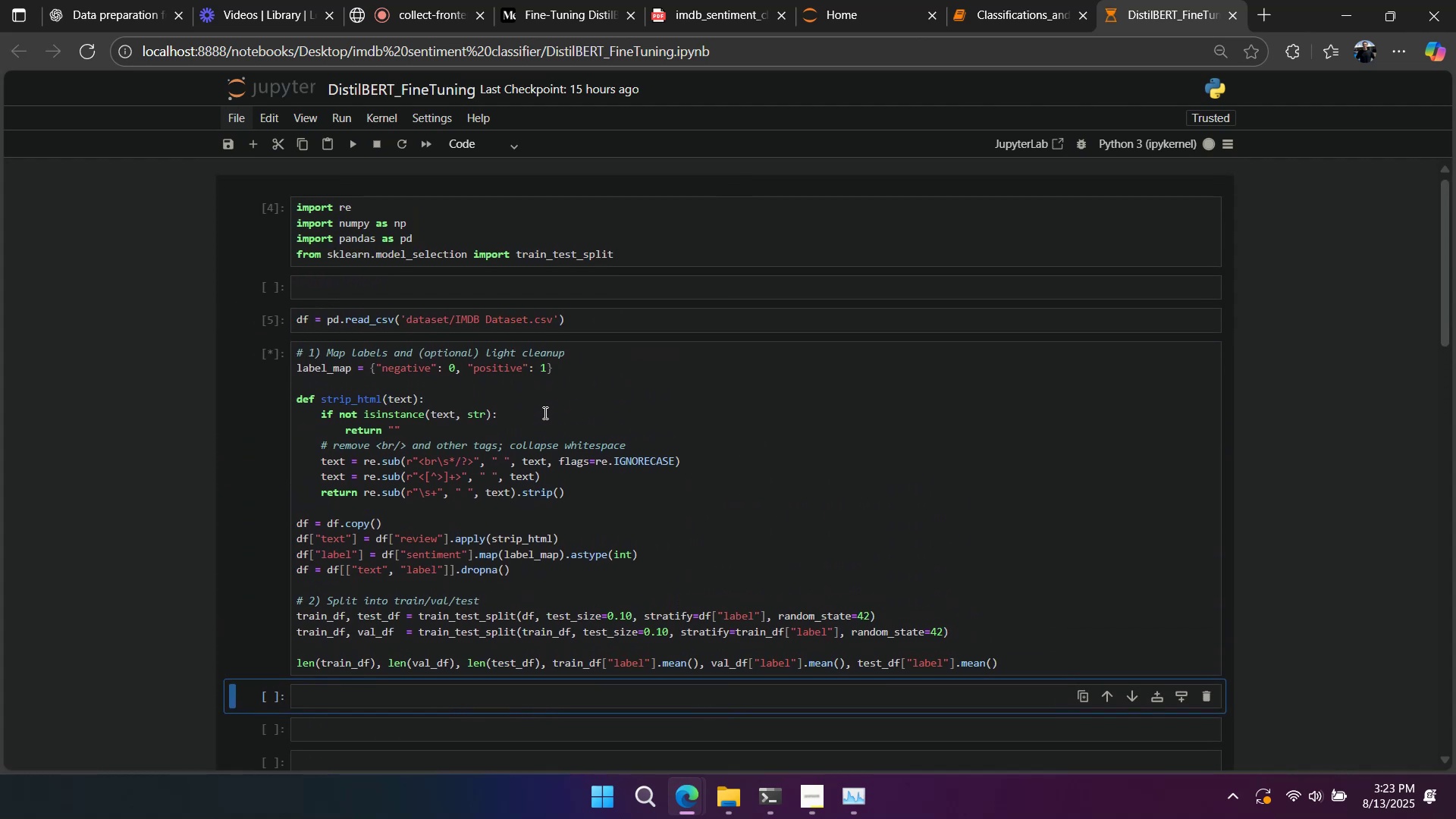 
scroll: coordinate [545, 416], scroll_direction: down, amount: 1.0
 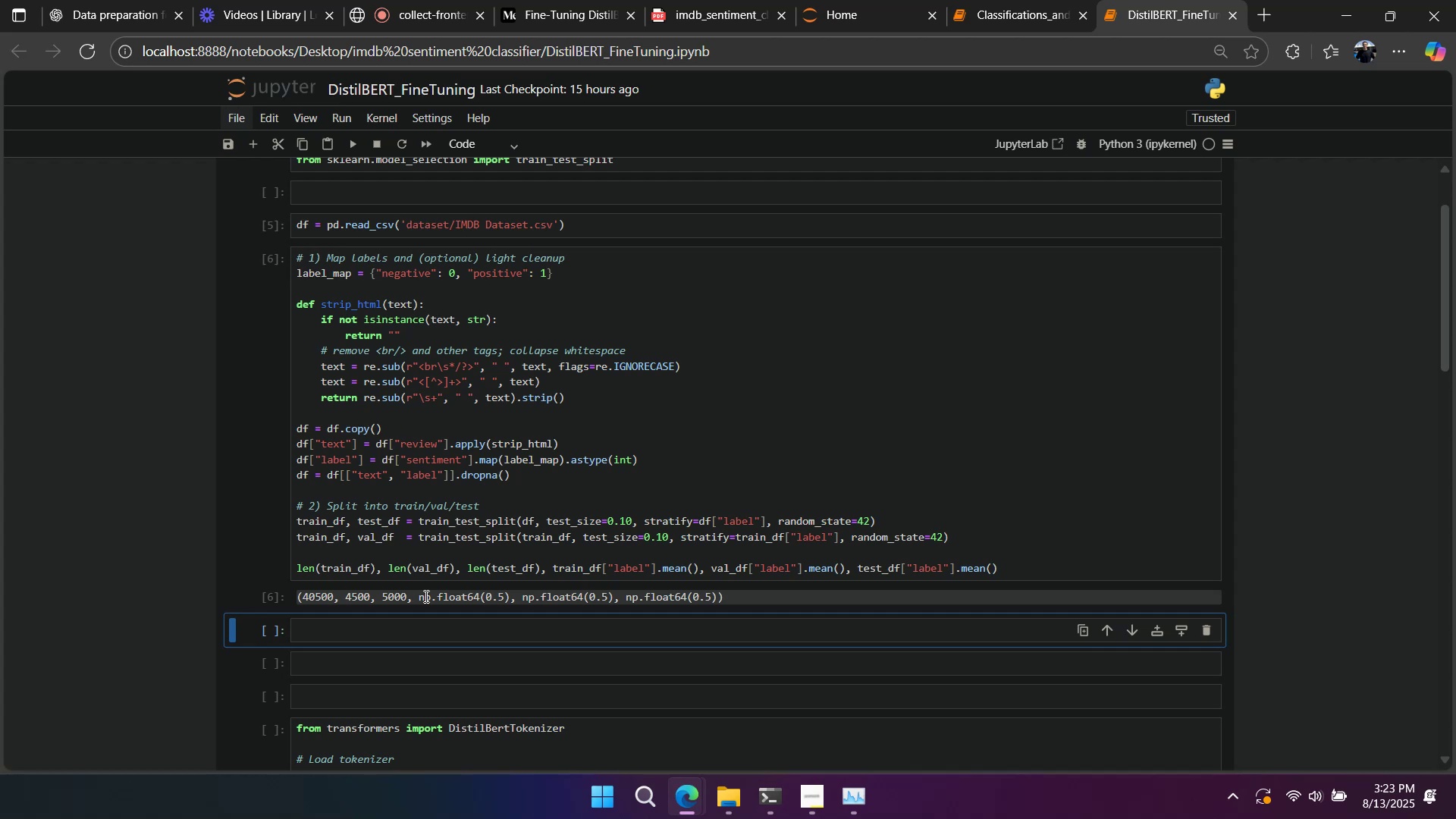 
wait(12.51)
 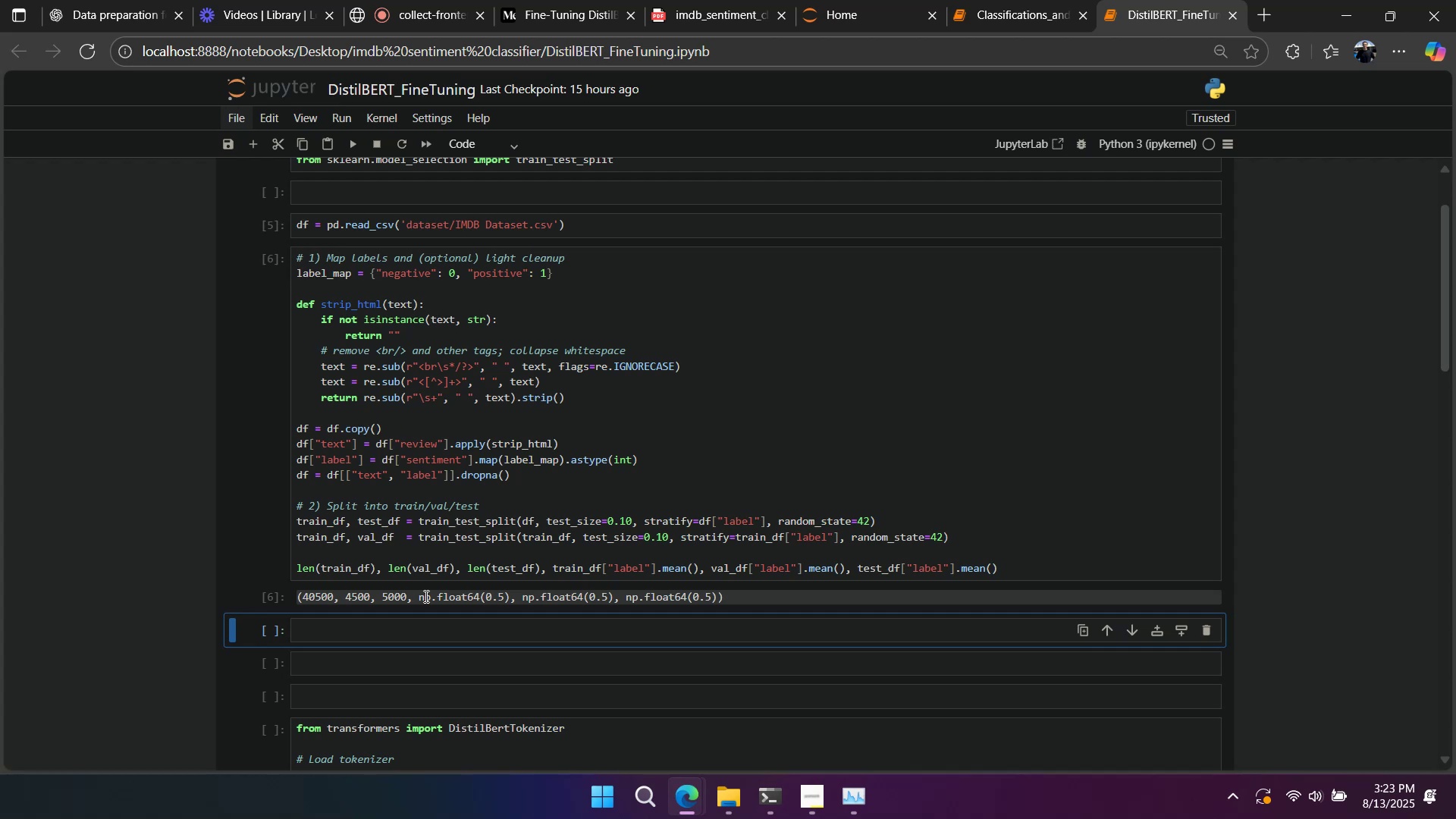 
scroll: coordinate [429, 607], scroll_direction: up, amount: 1.0
 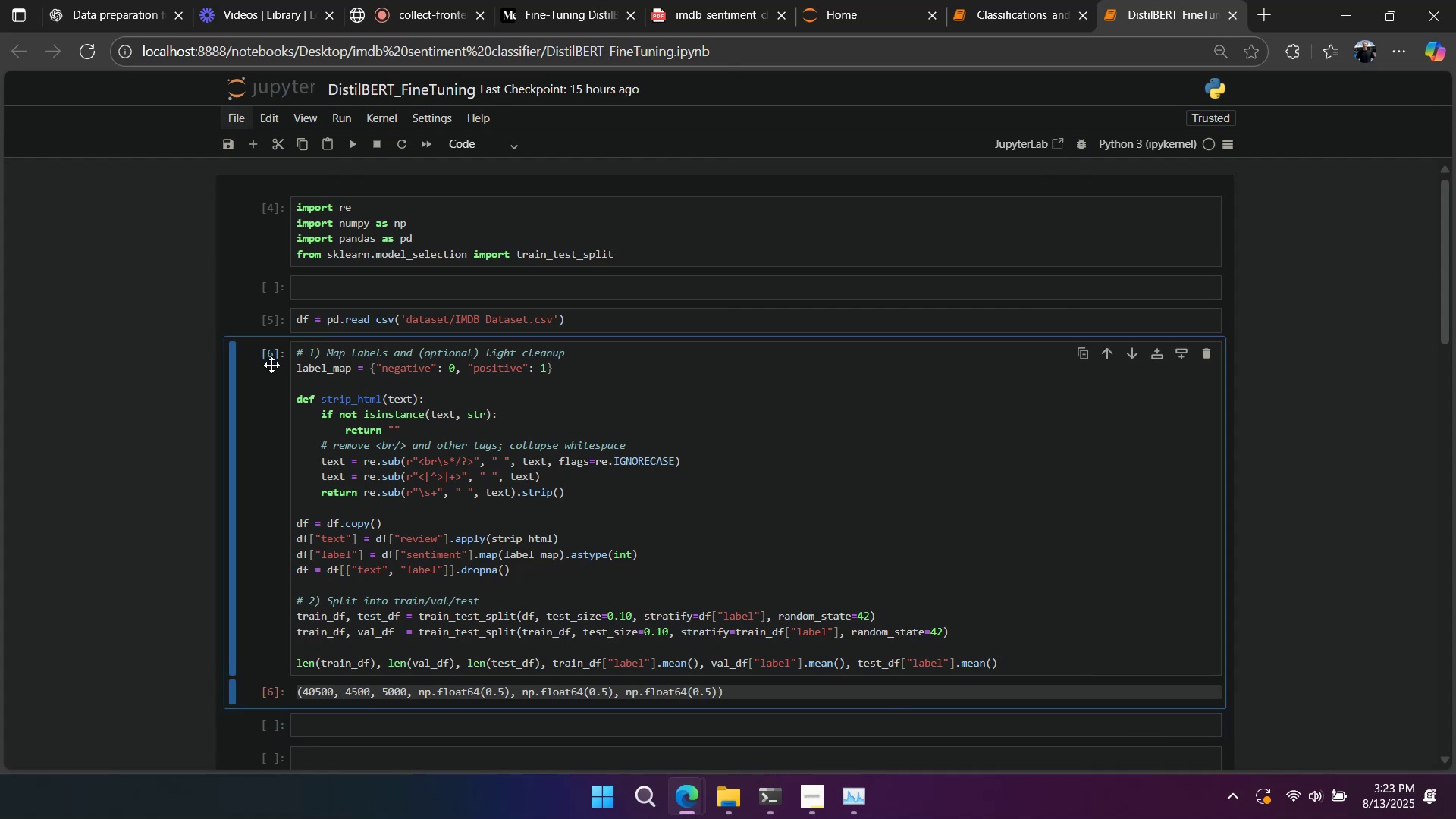 
type(adf)
 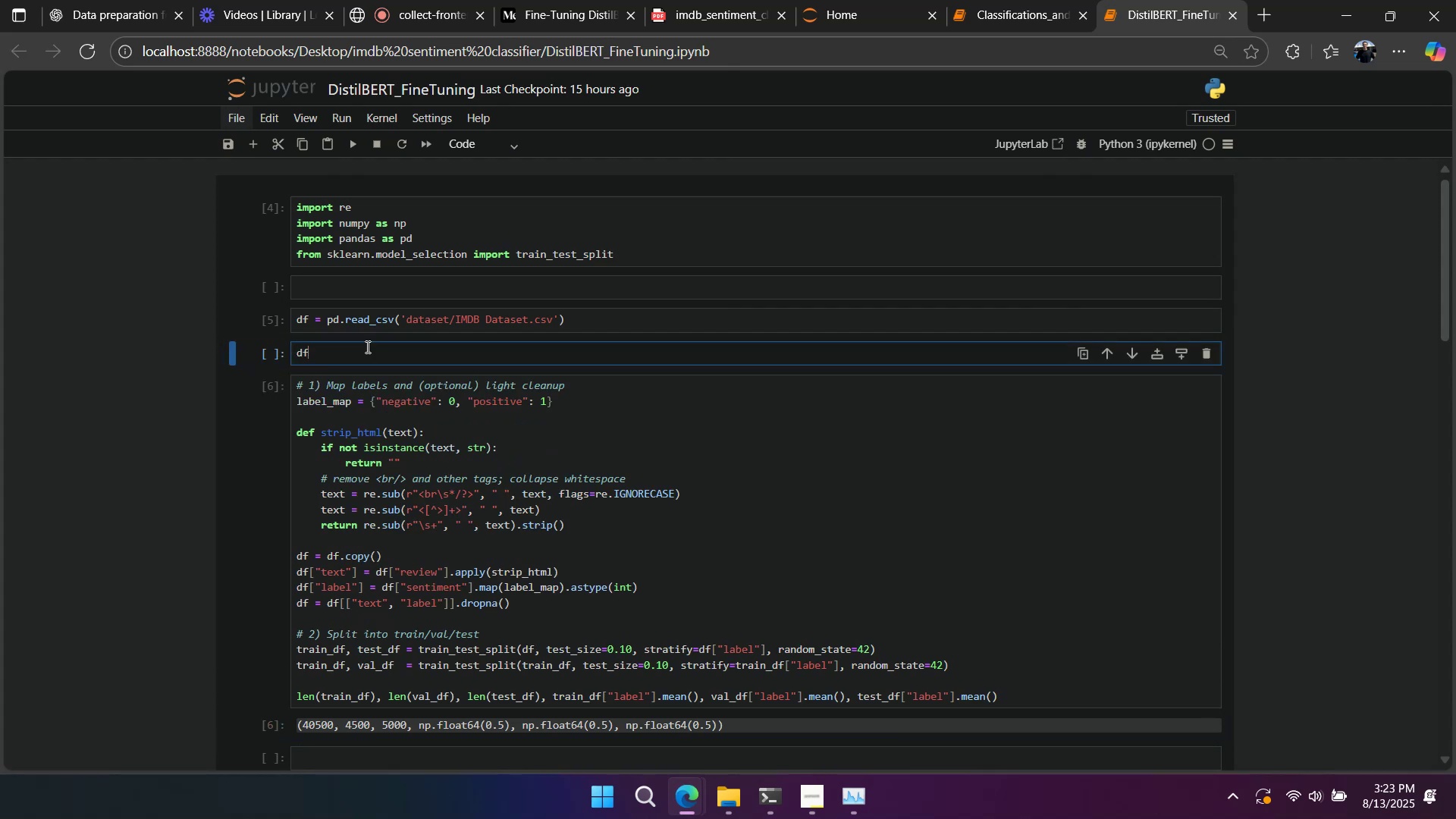 
key(Shift+Enter)
 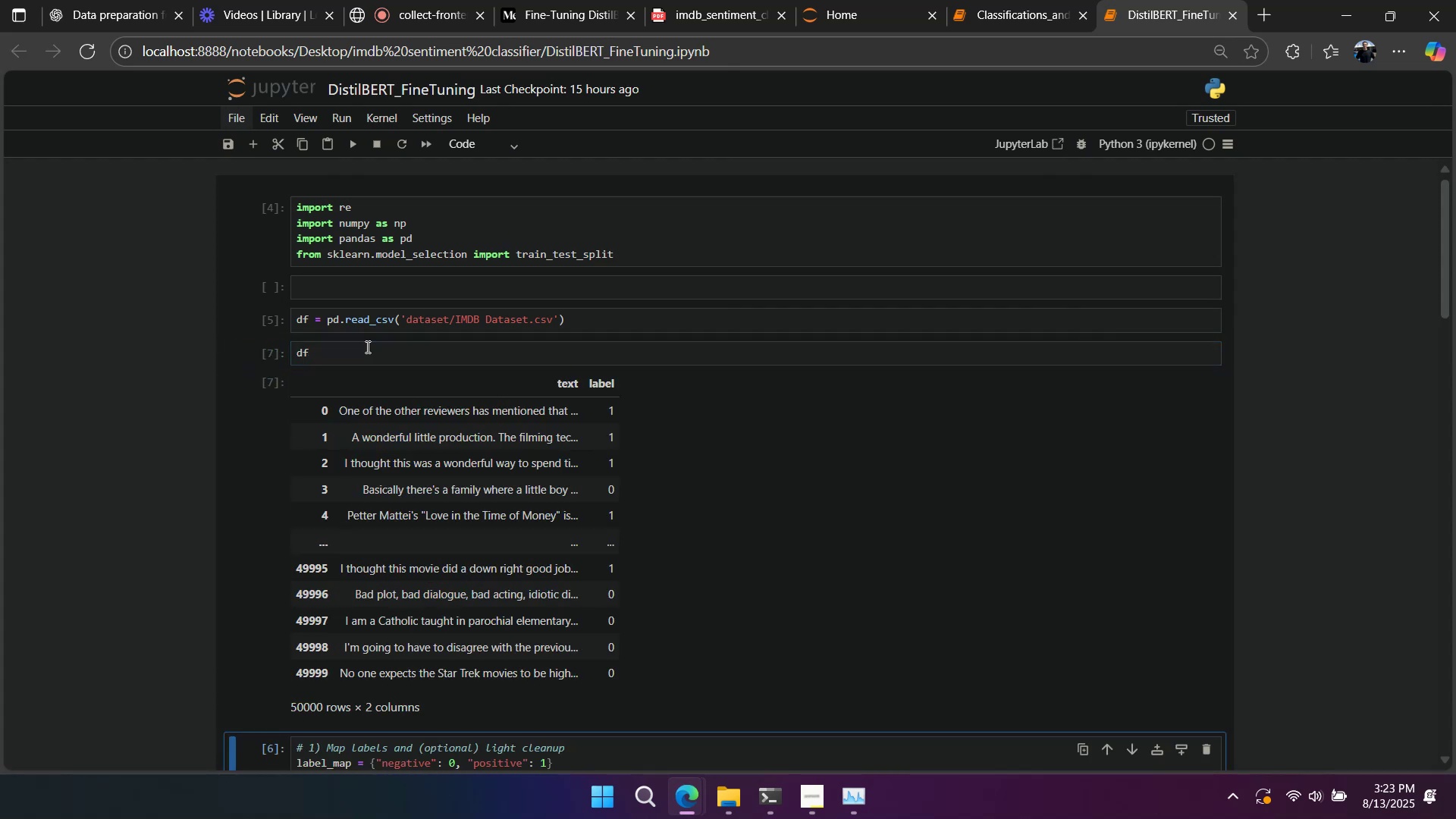 
left_click([366, 347])
 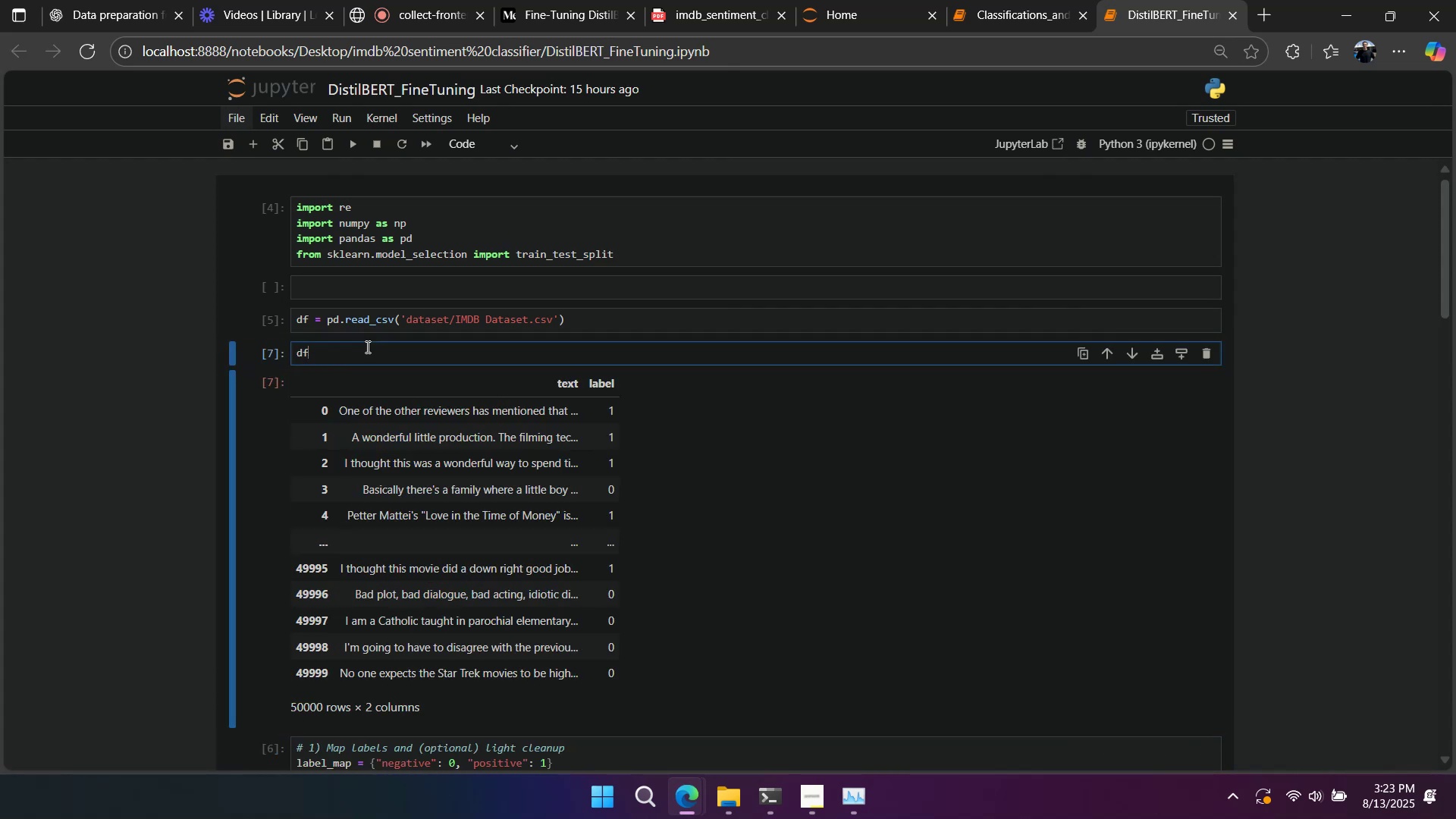 
type( = df.iloc]?10\)
 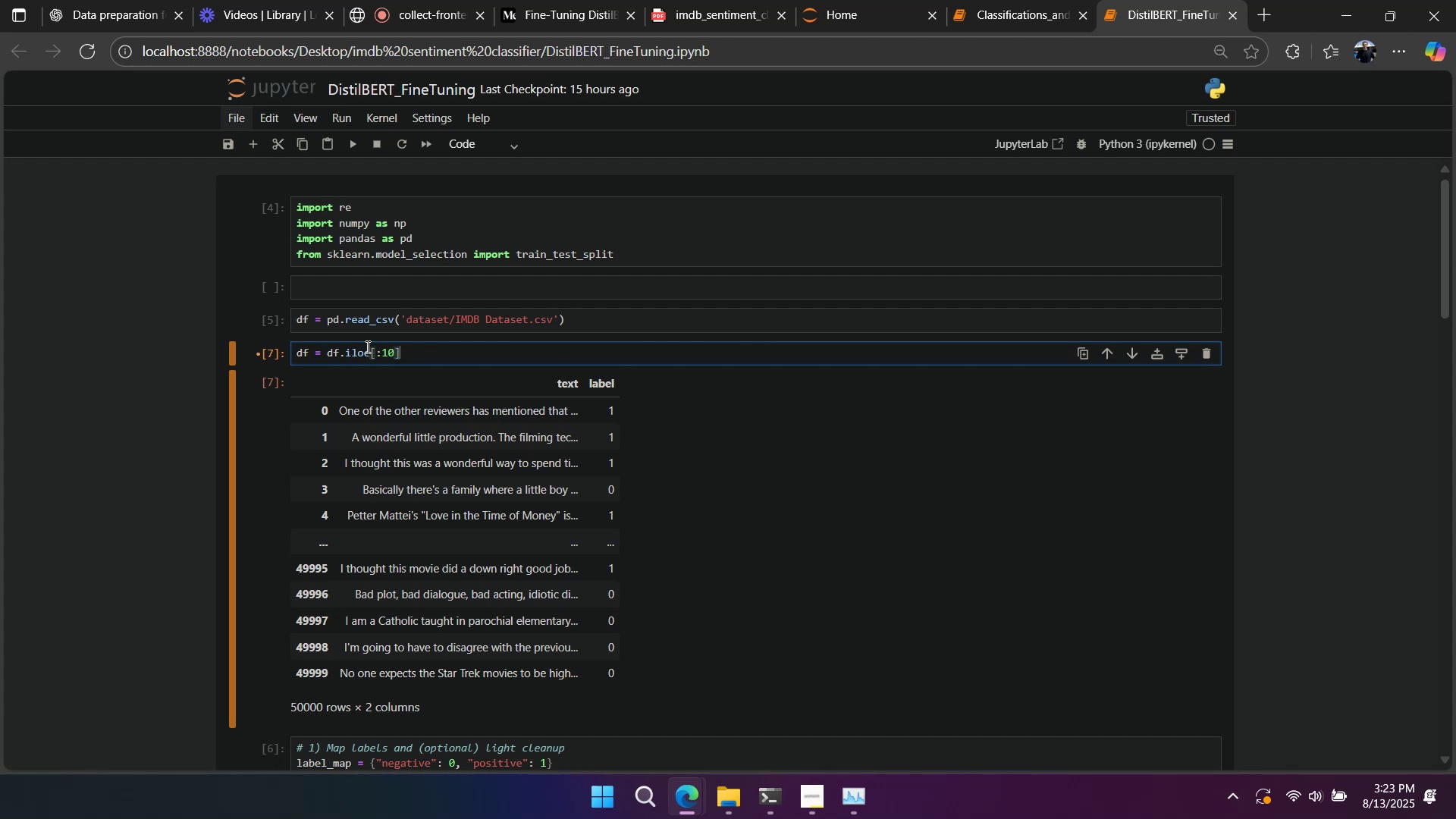 
 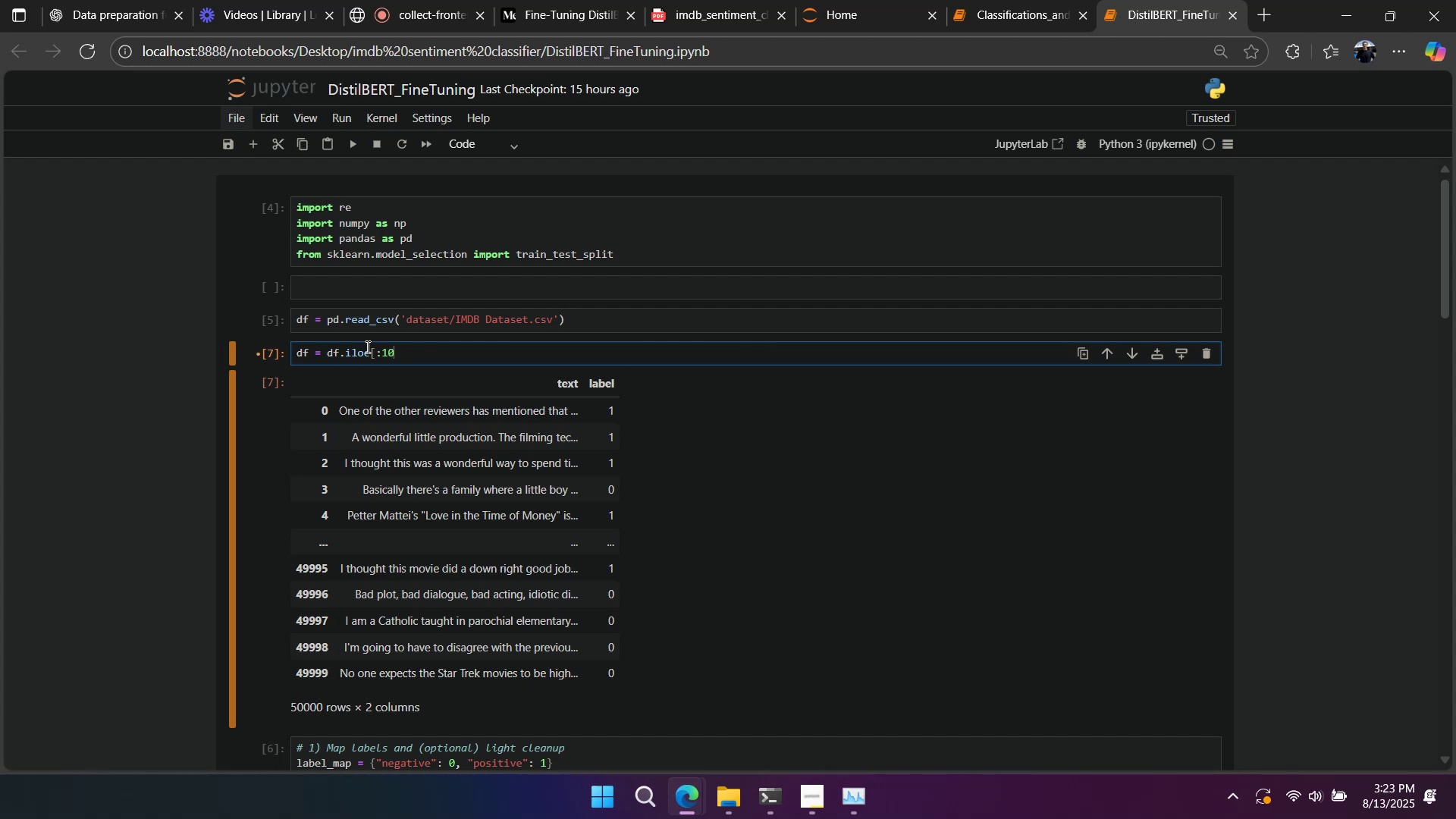 
hold_key(key=ShiftLeft, duration=1.48)
 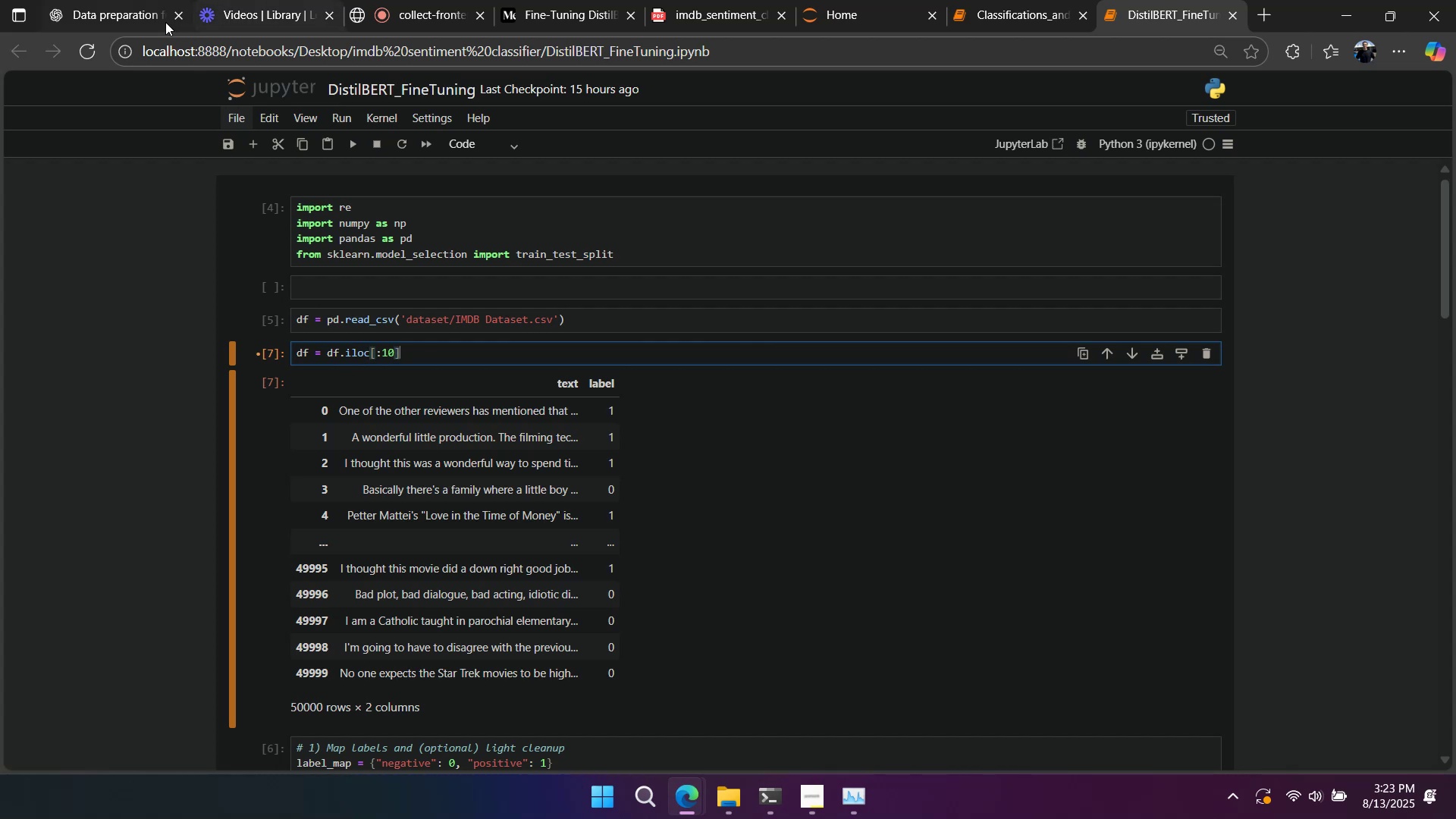 
left_click([155, 20])
 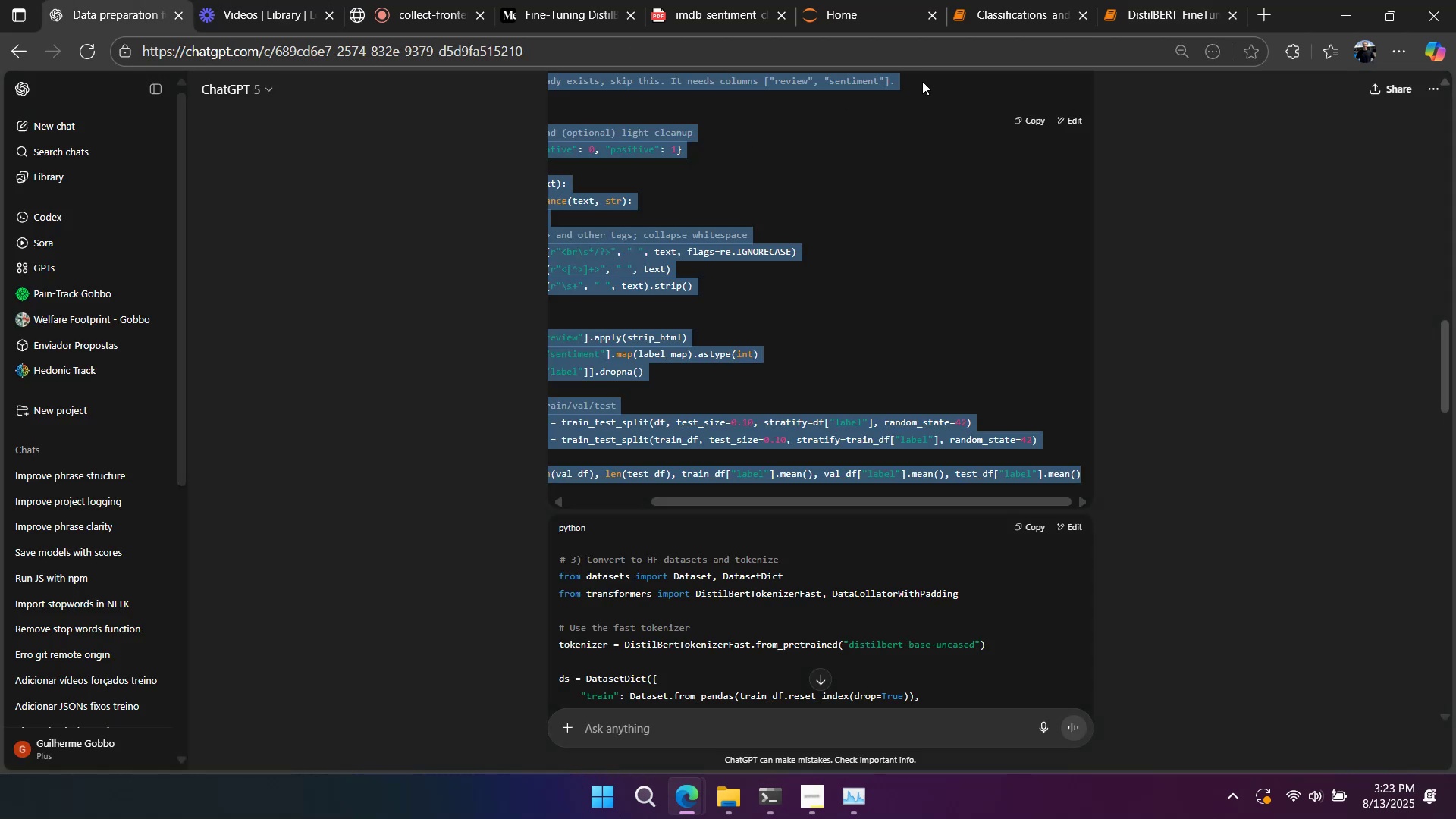 
left_click([1138, 19])
 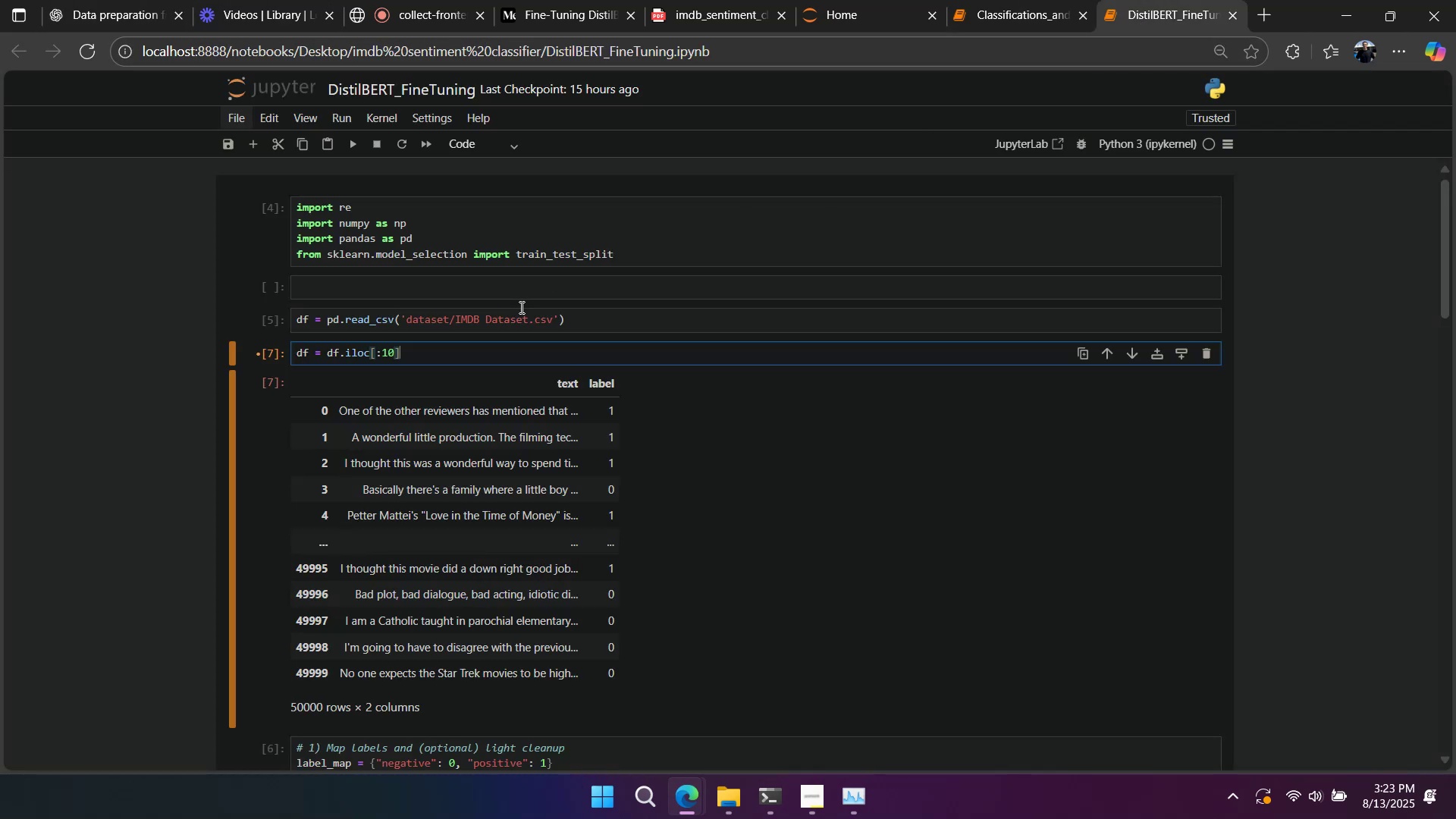 
key(Shift+Enter)
 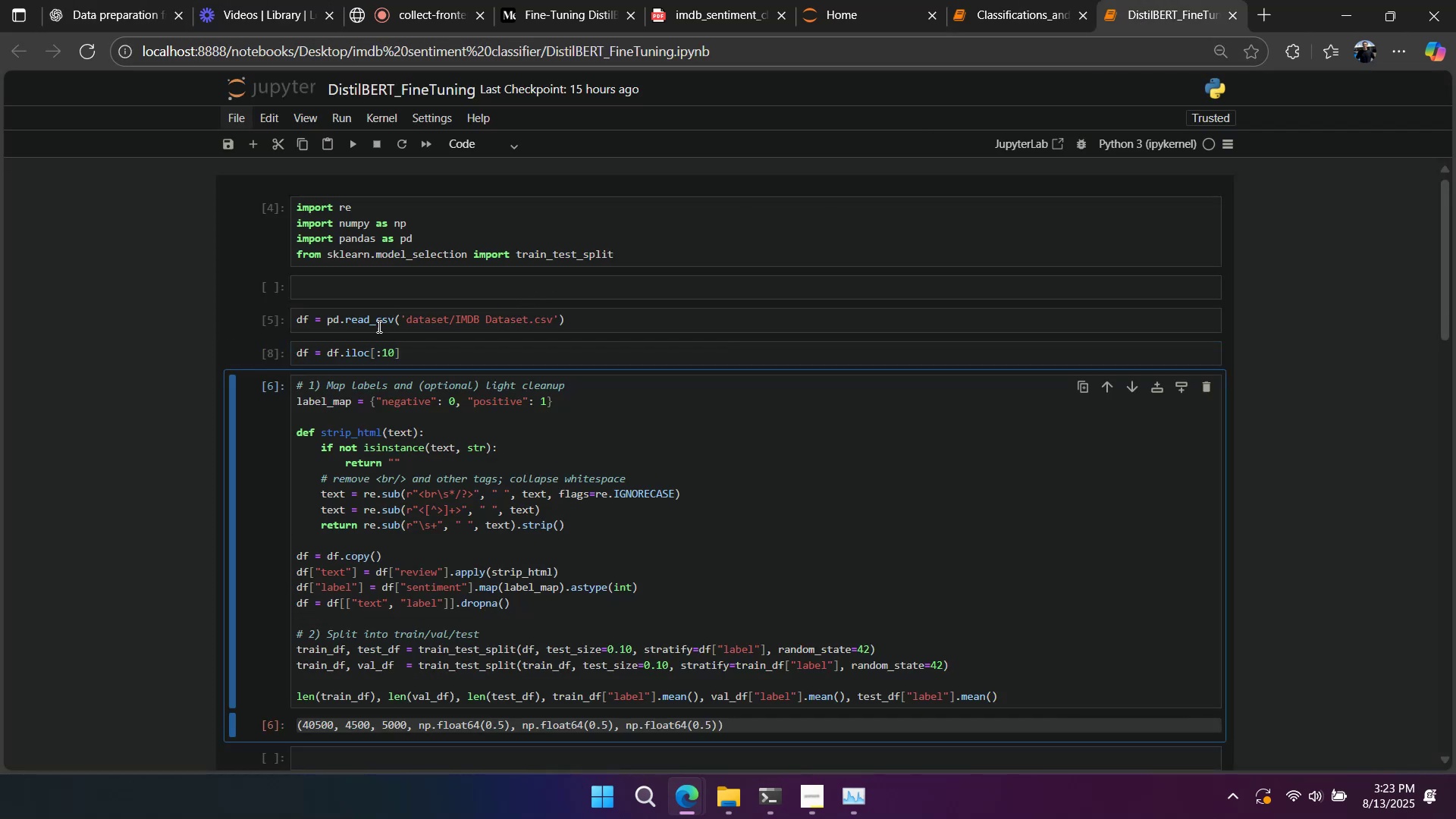 
left_click([291, 325])
 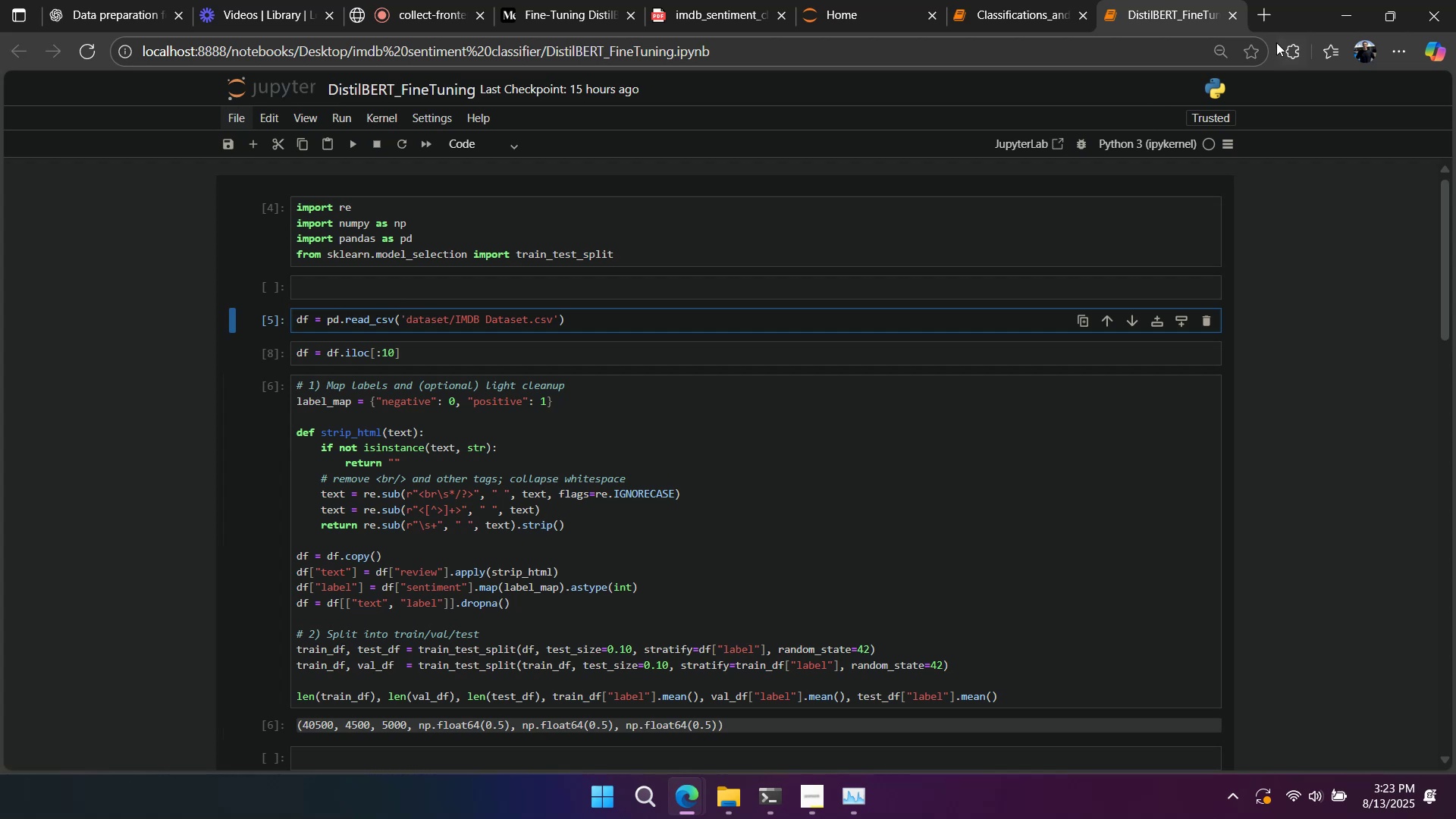 
left_click([1259, 20])
 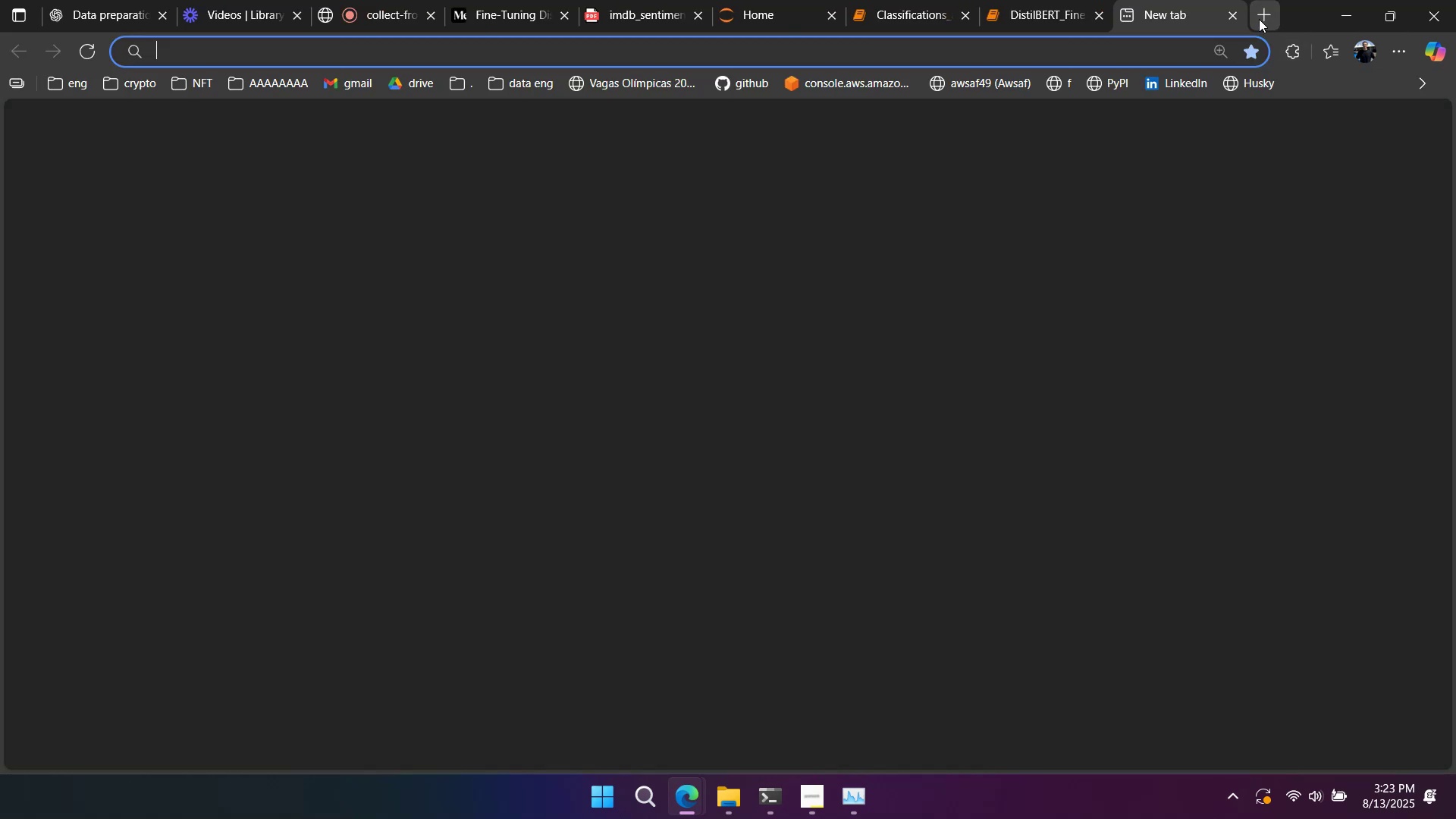 
type(gogle clab)
 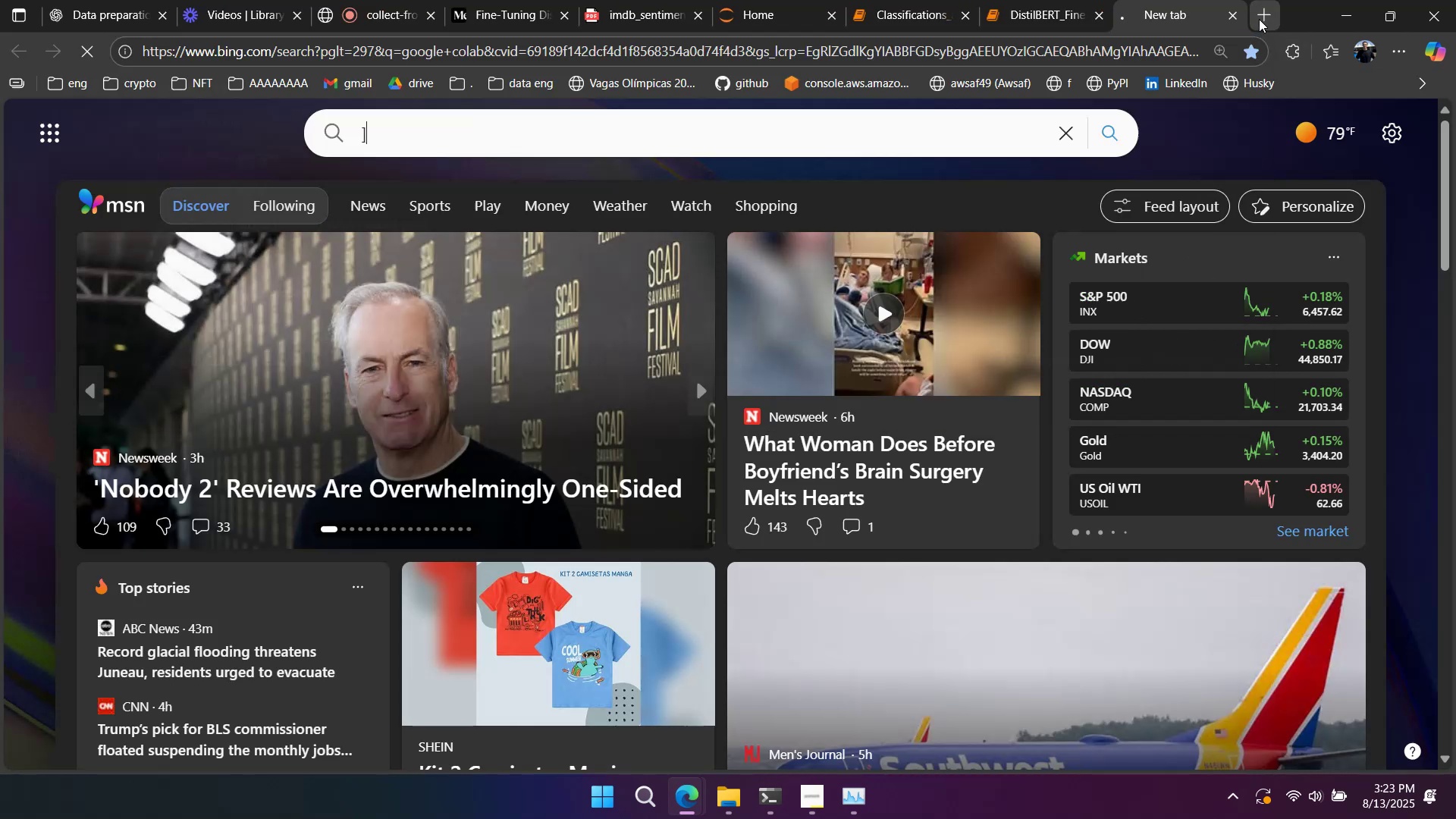 
key(Enter)
 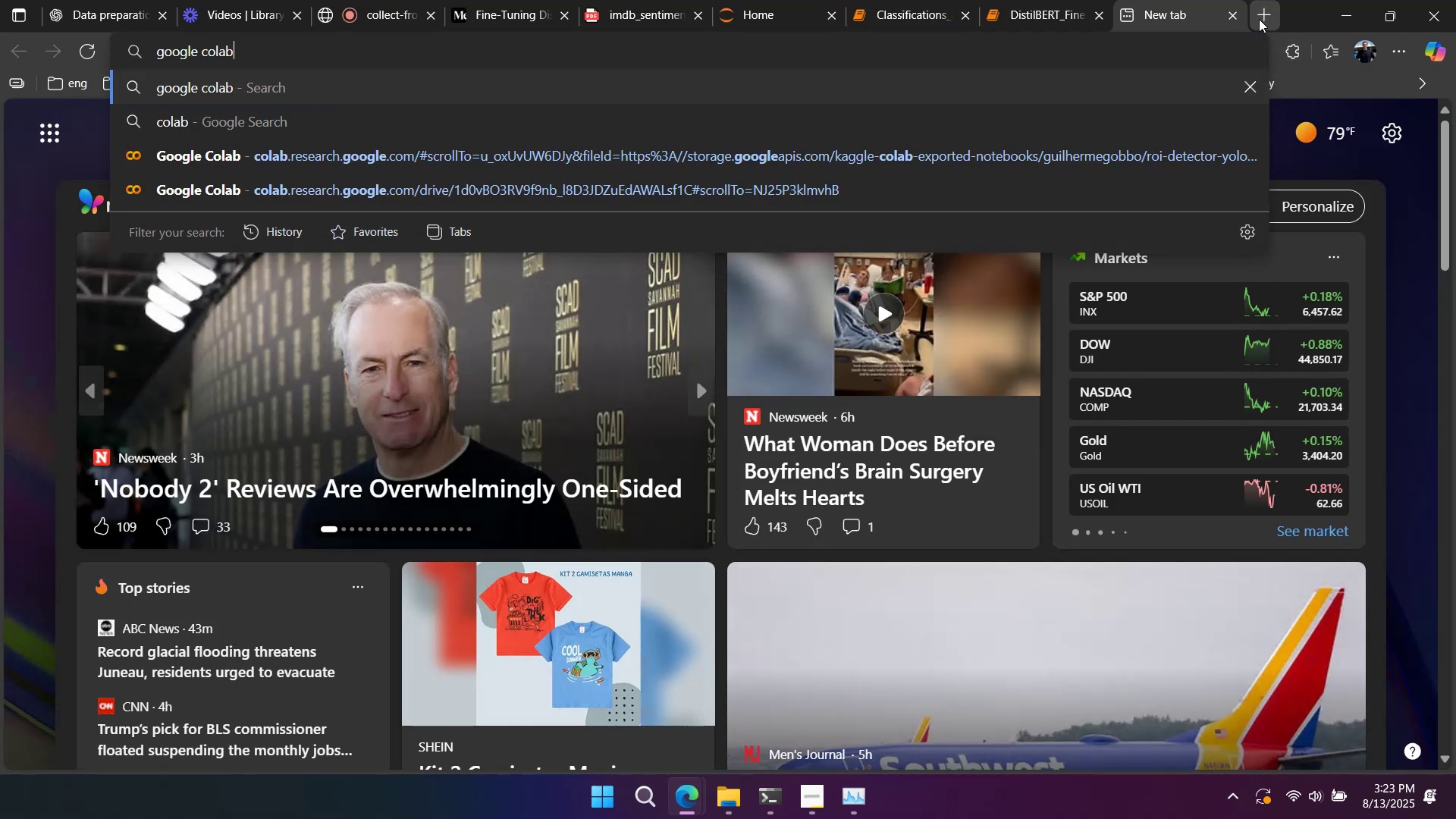 
key(Backslash)
 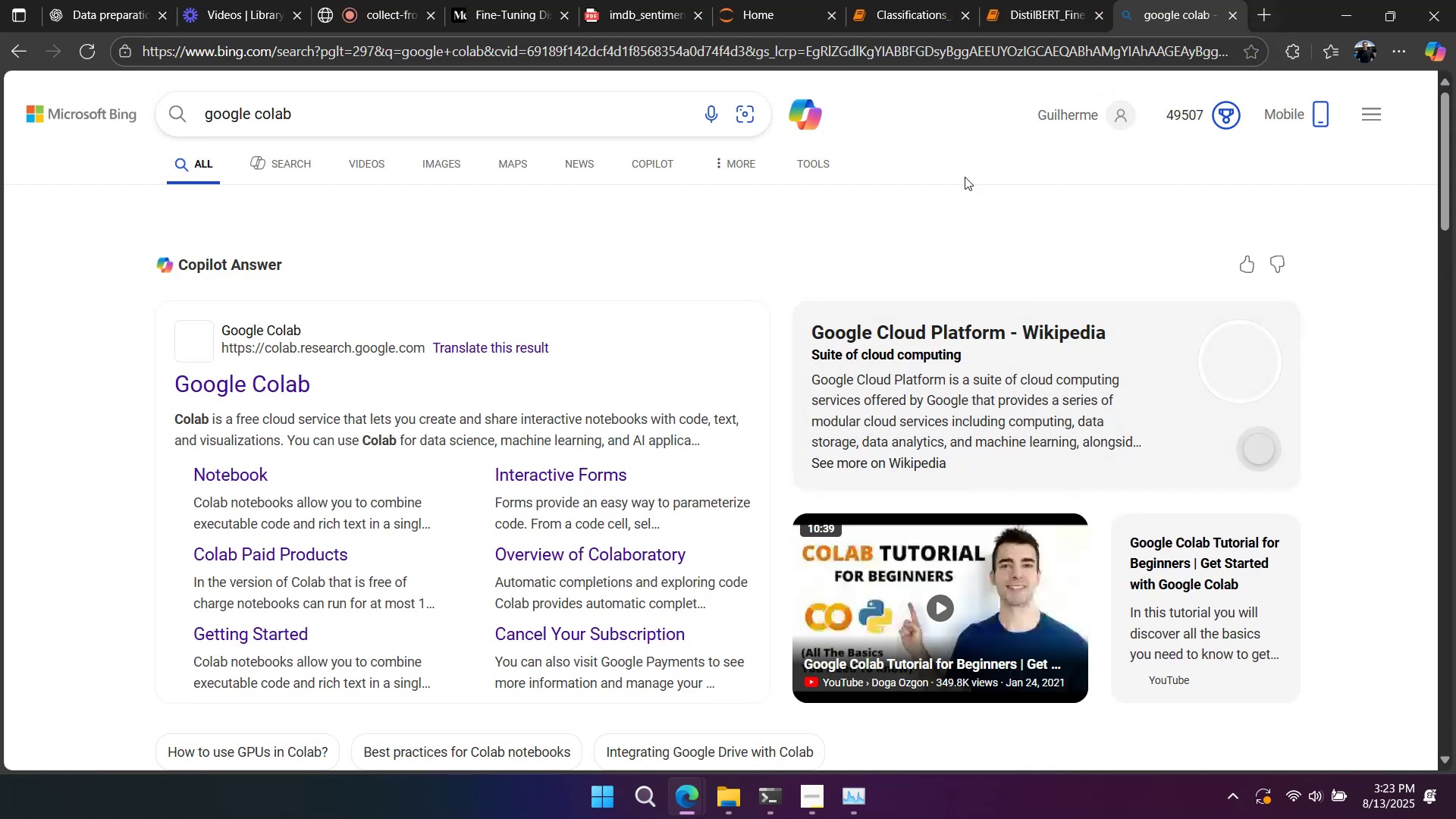 
left_click([286, 372])
 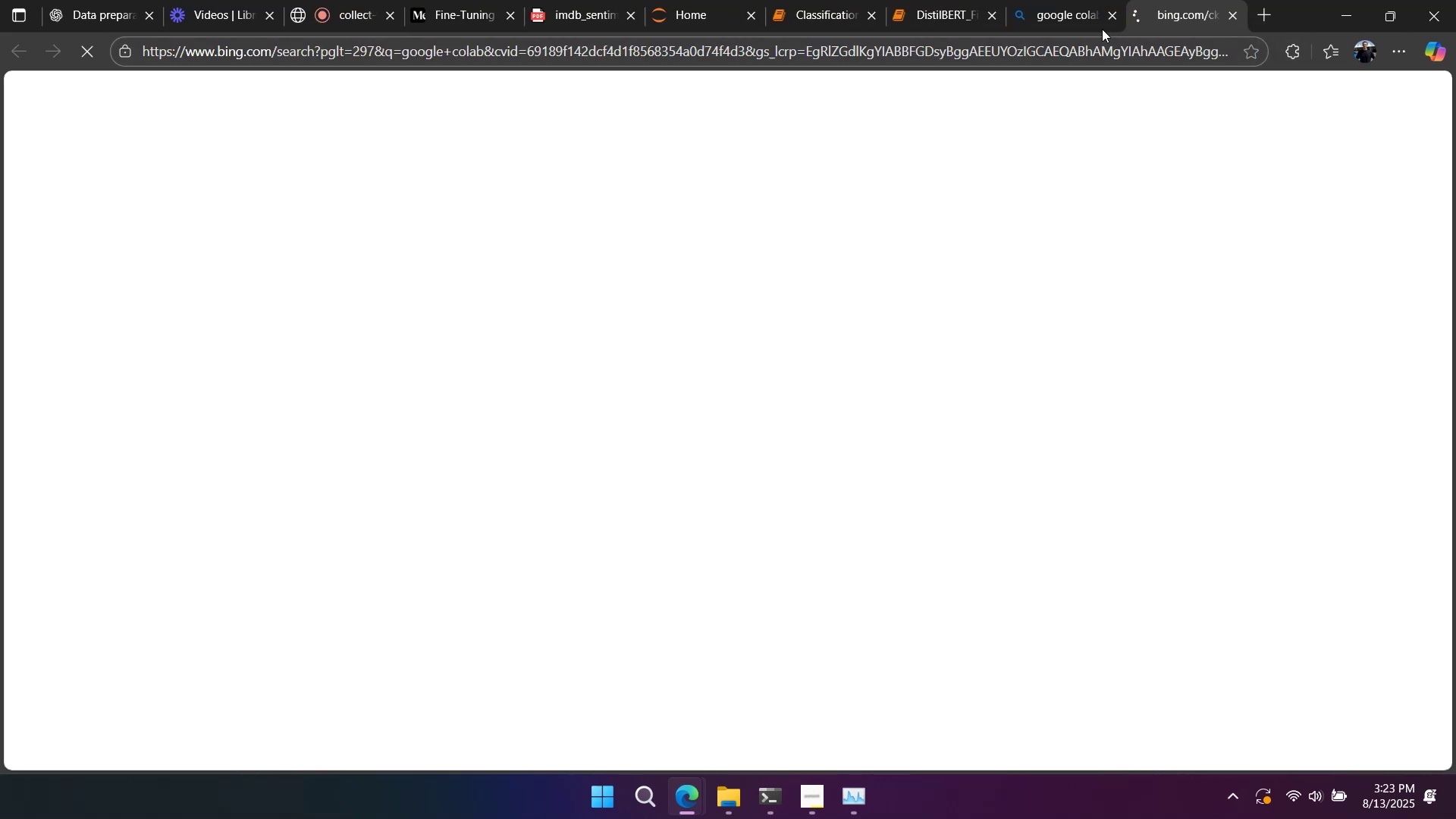 
left_click([1112, 15])
 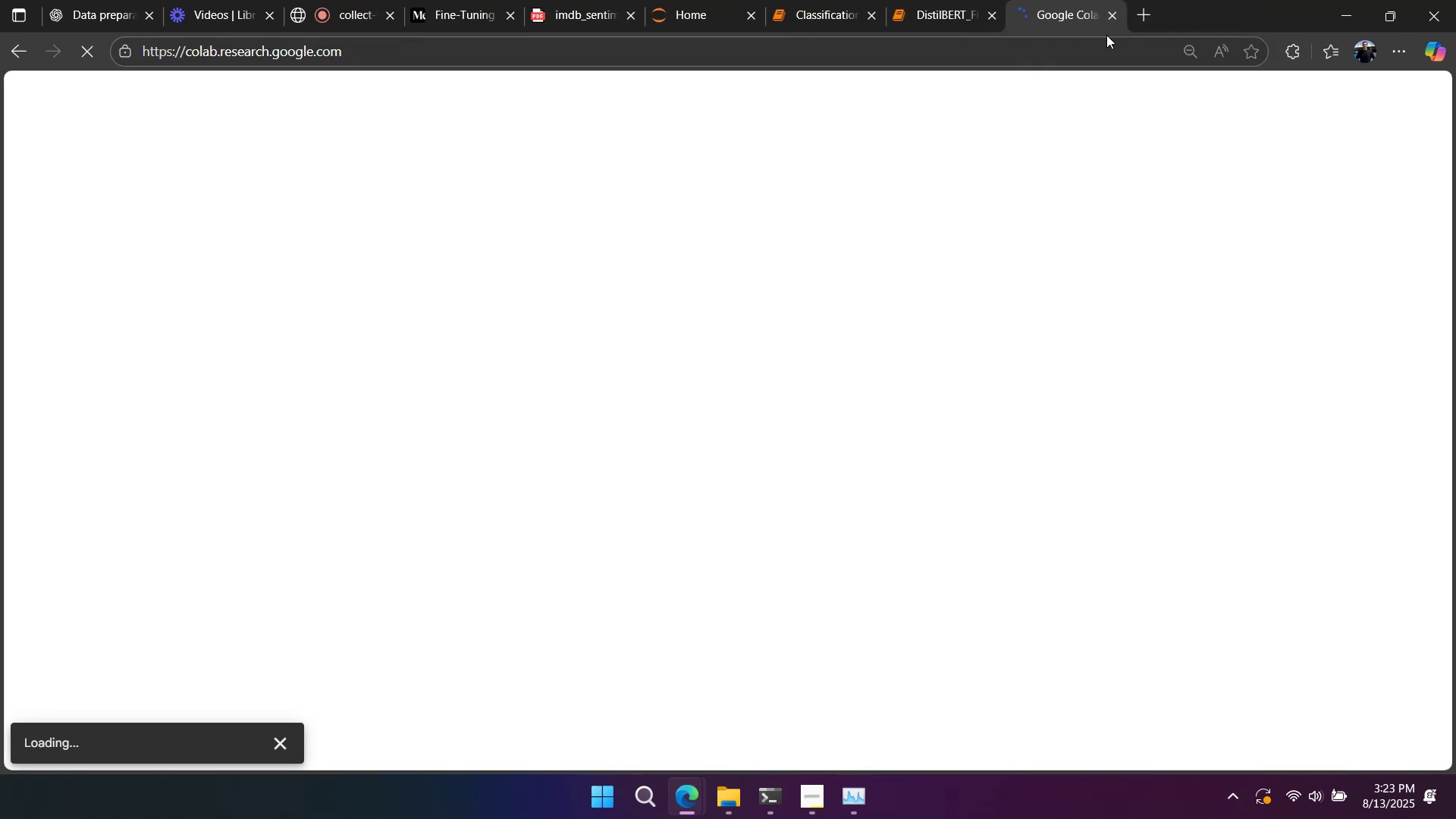 
mouse_move([1103, 55])
 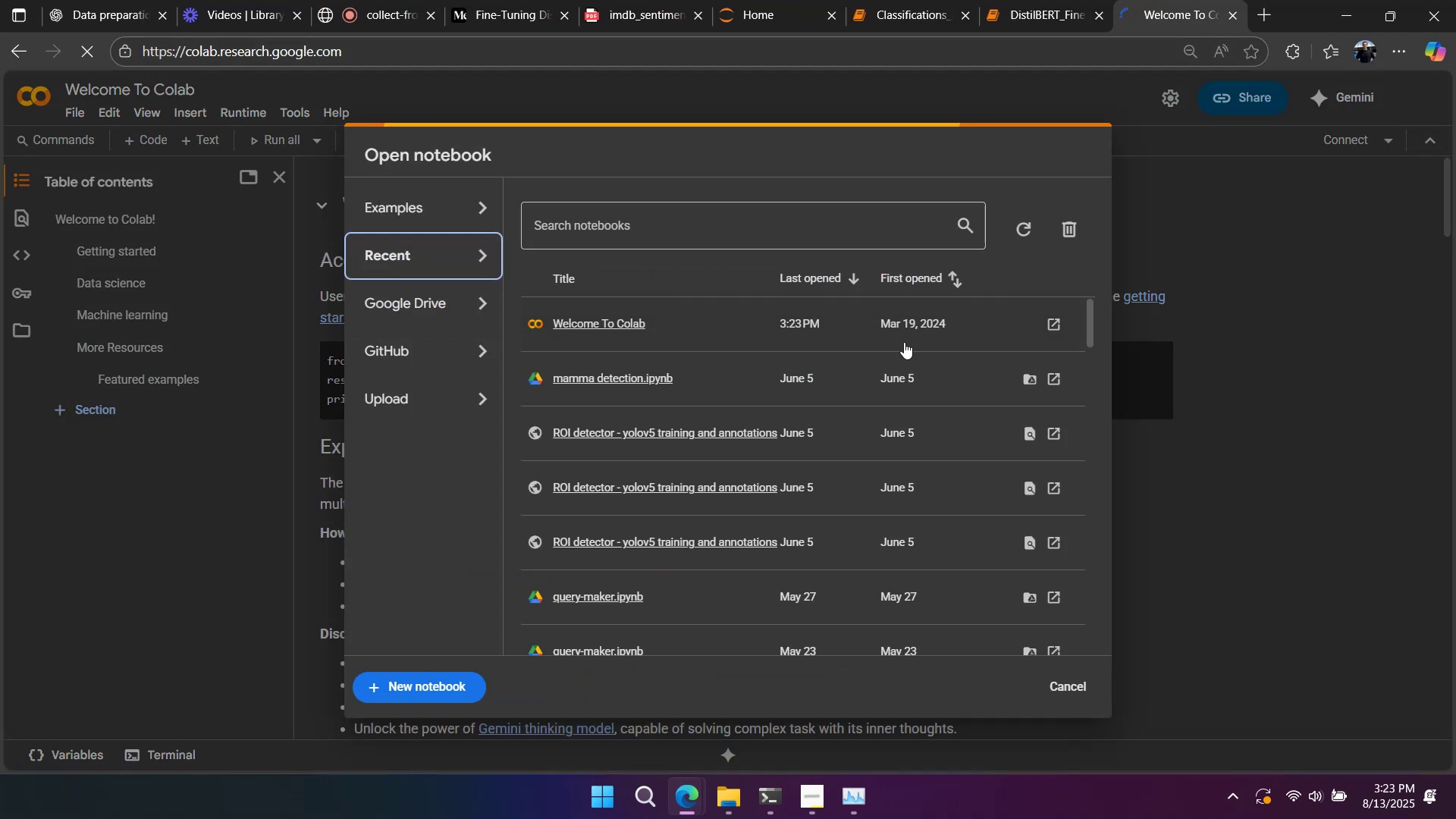 
scroll: coordinate [896, 383], scroll_direction: down, amount: 5.0
 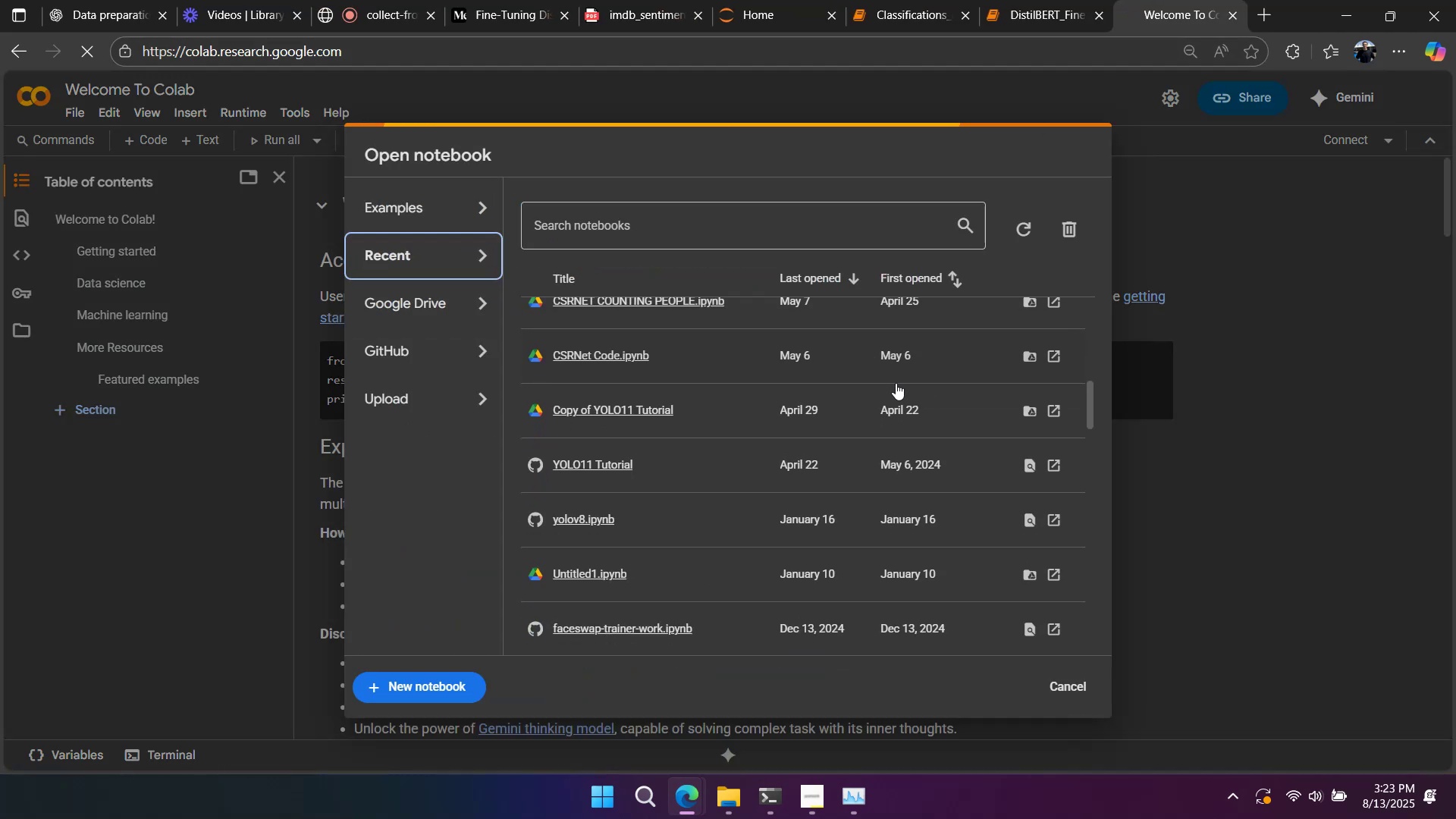 
scroll: coordinate [899, 389], scroll_direction: up, amount: 12.0
 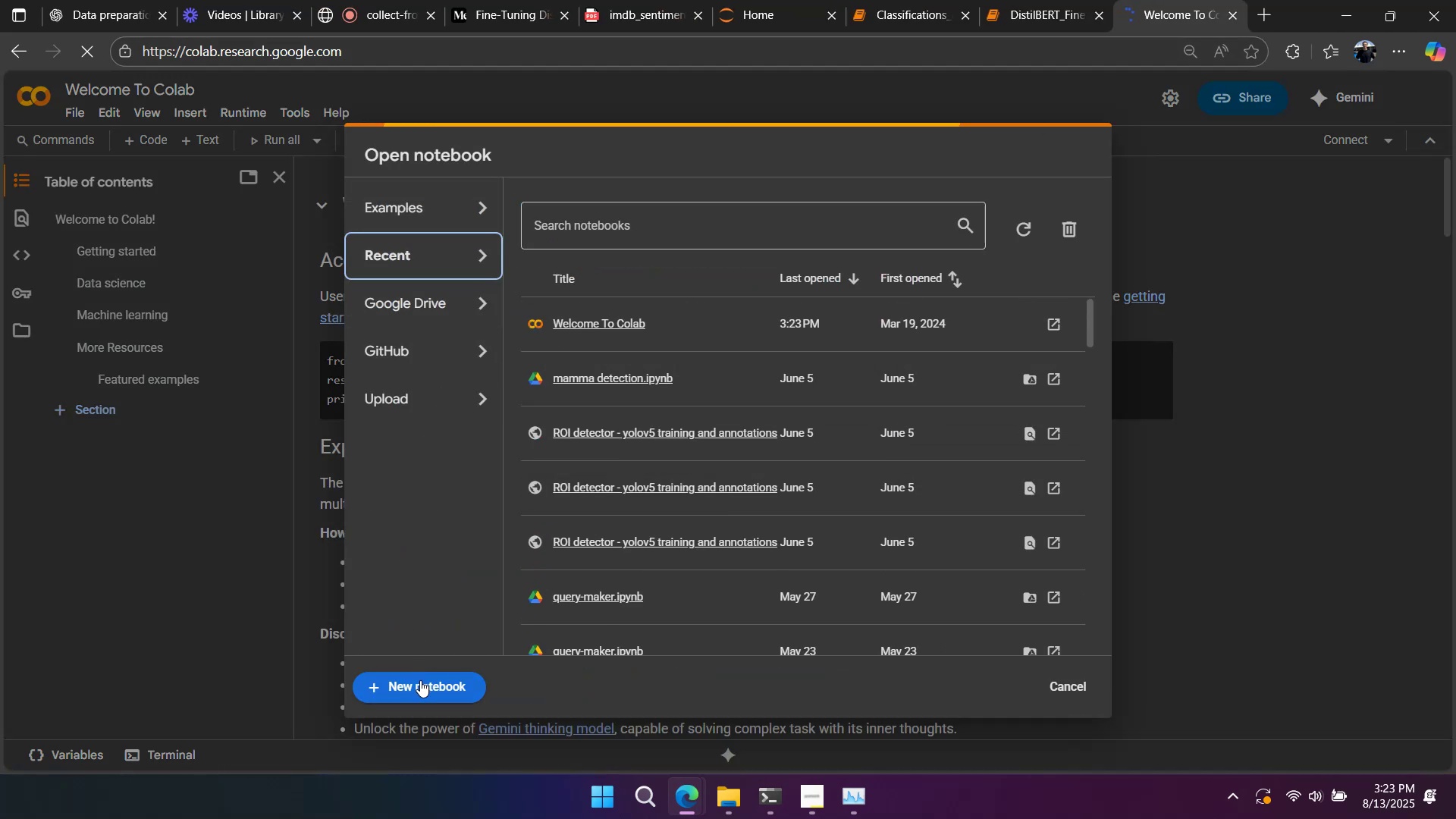 
left_click([421, 682])
 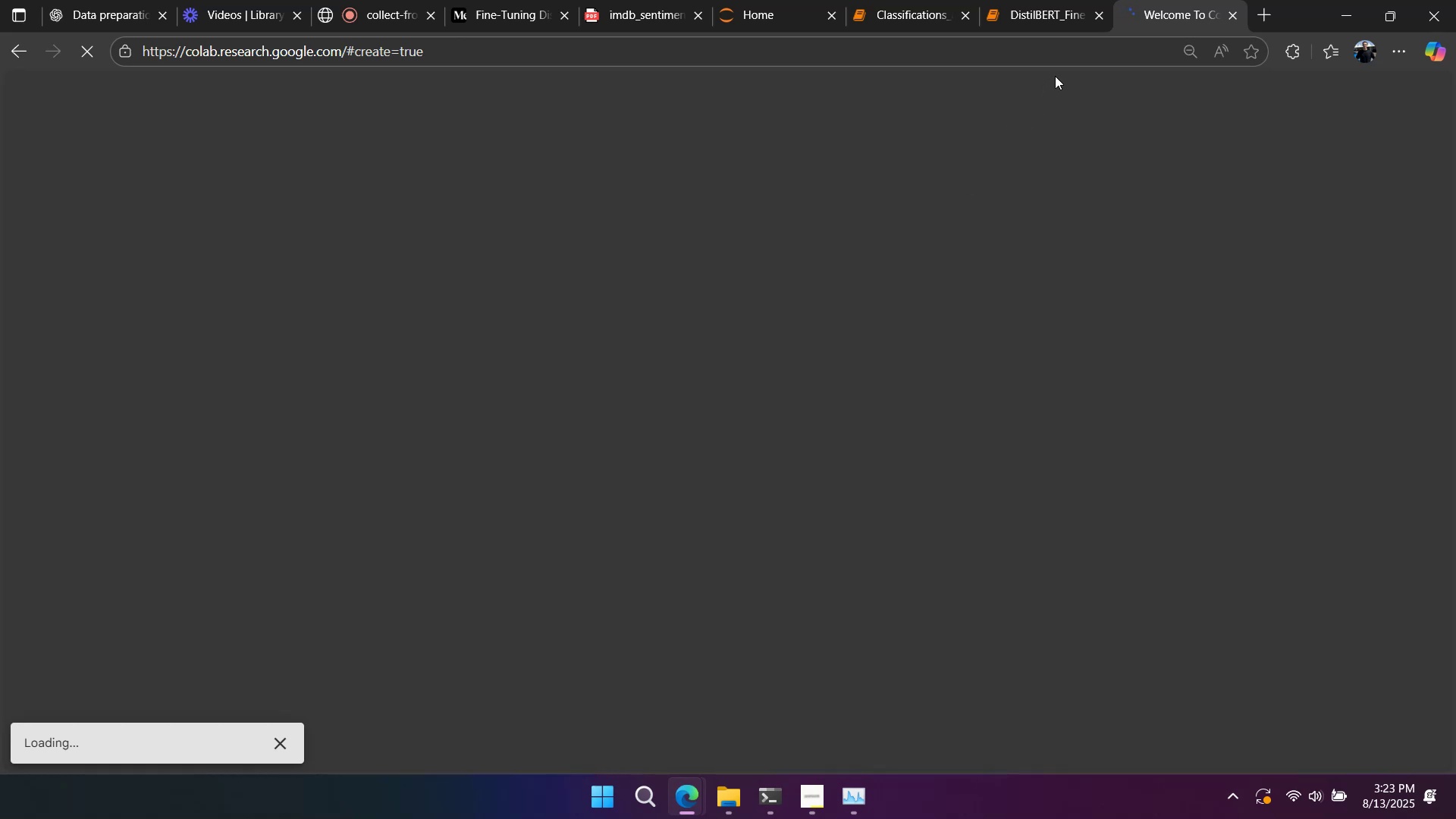 
mouse_move([1053, 67])
 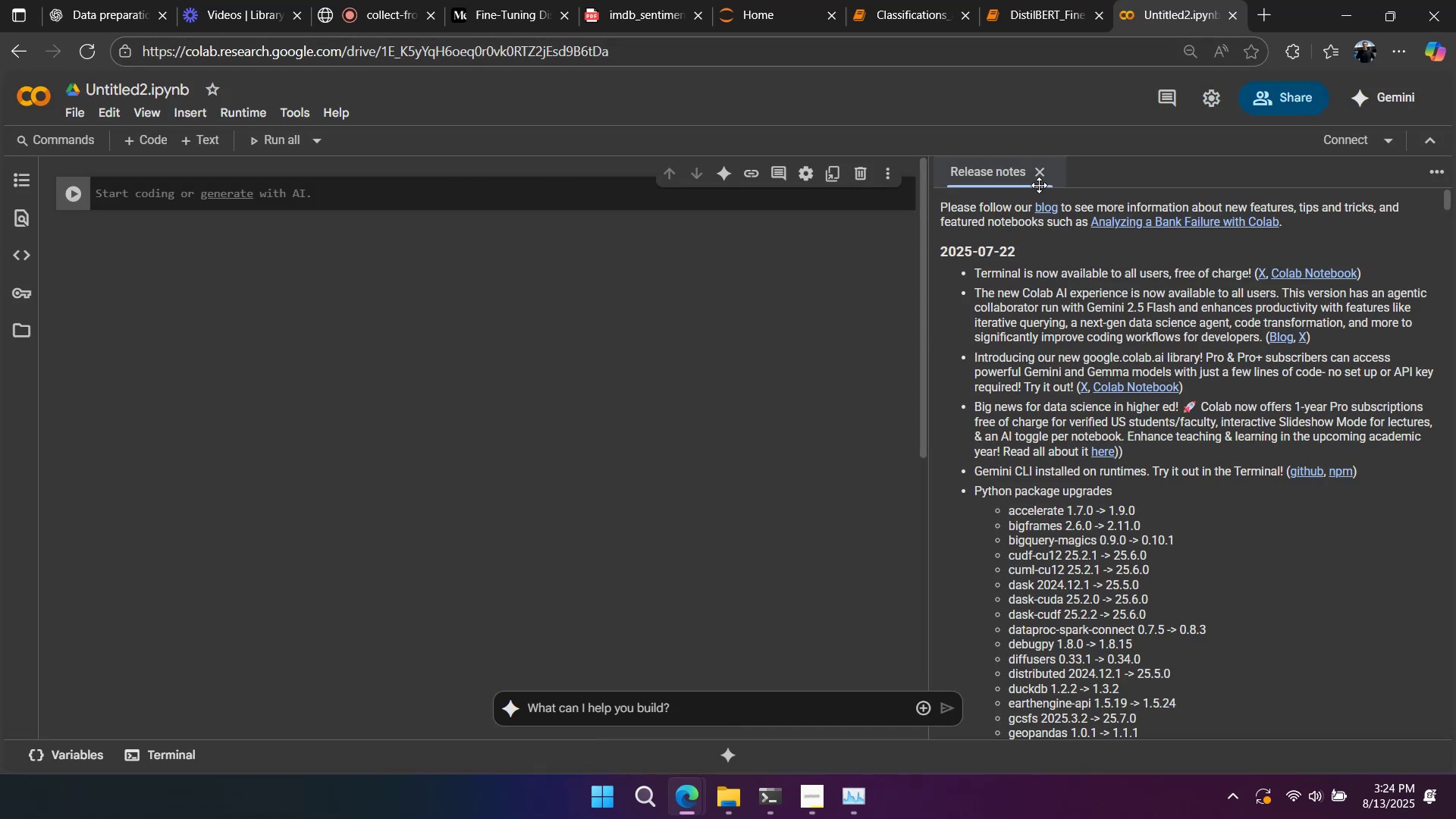 
left_click([1045, 174])
 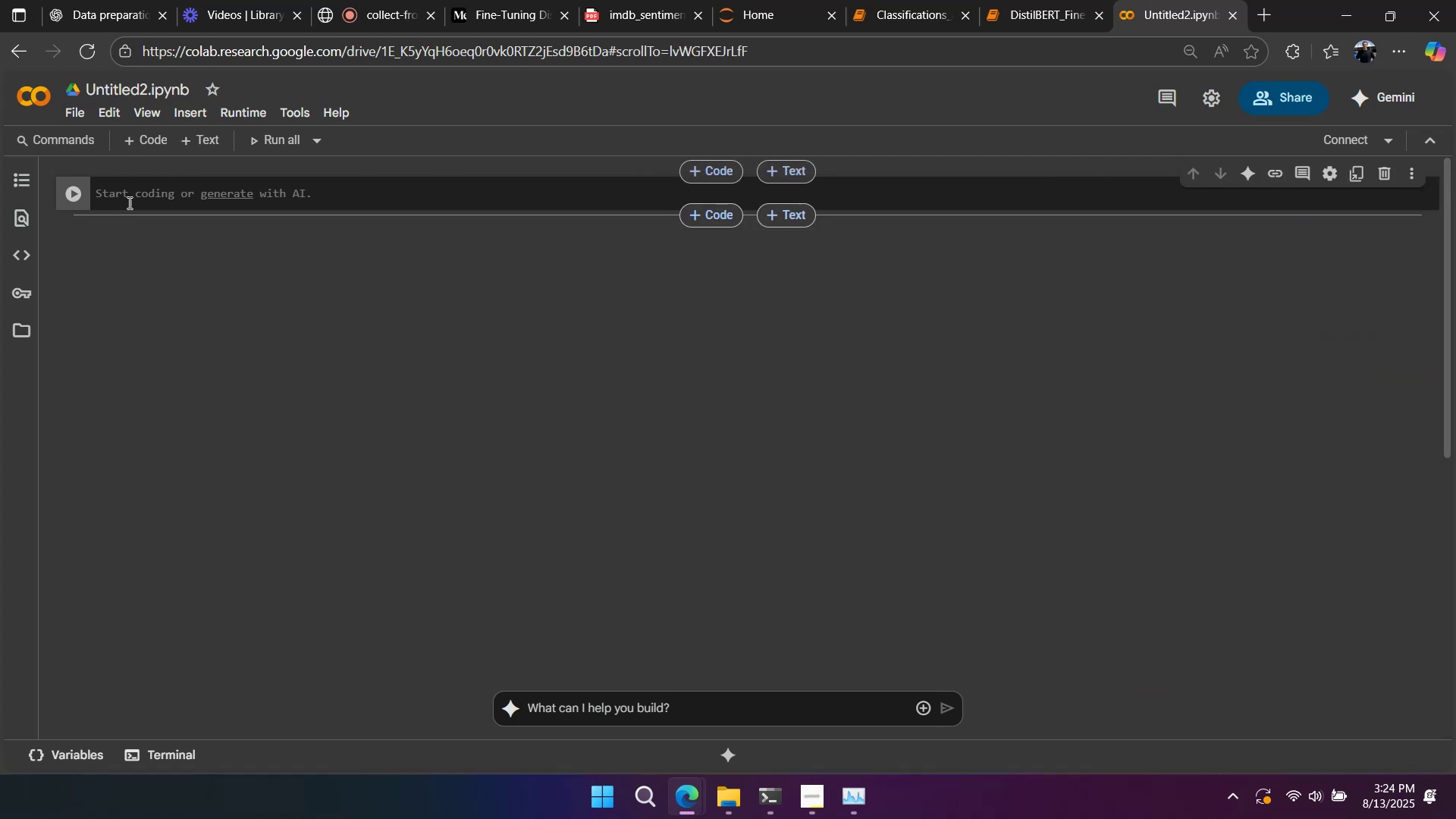 
left_click([141, 96])
 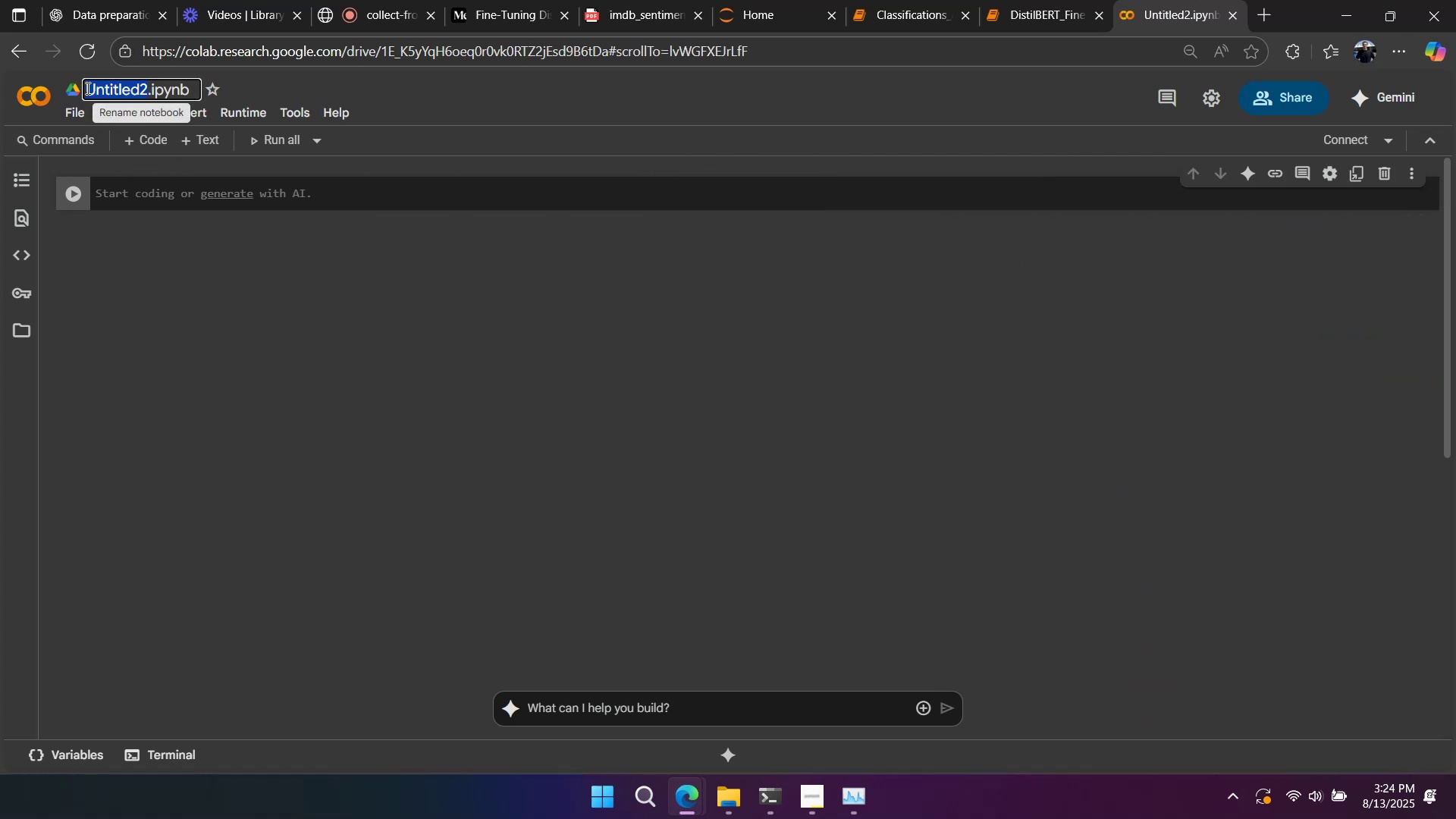 
type(idb_distilbert_finetuning)
key(Backspace)
 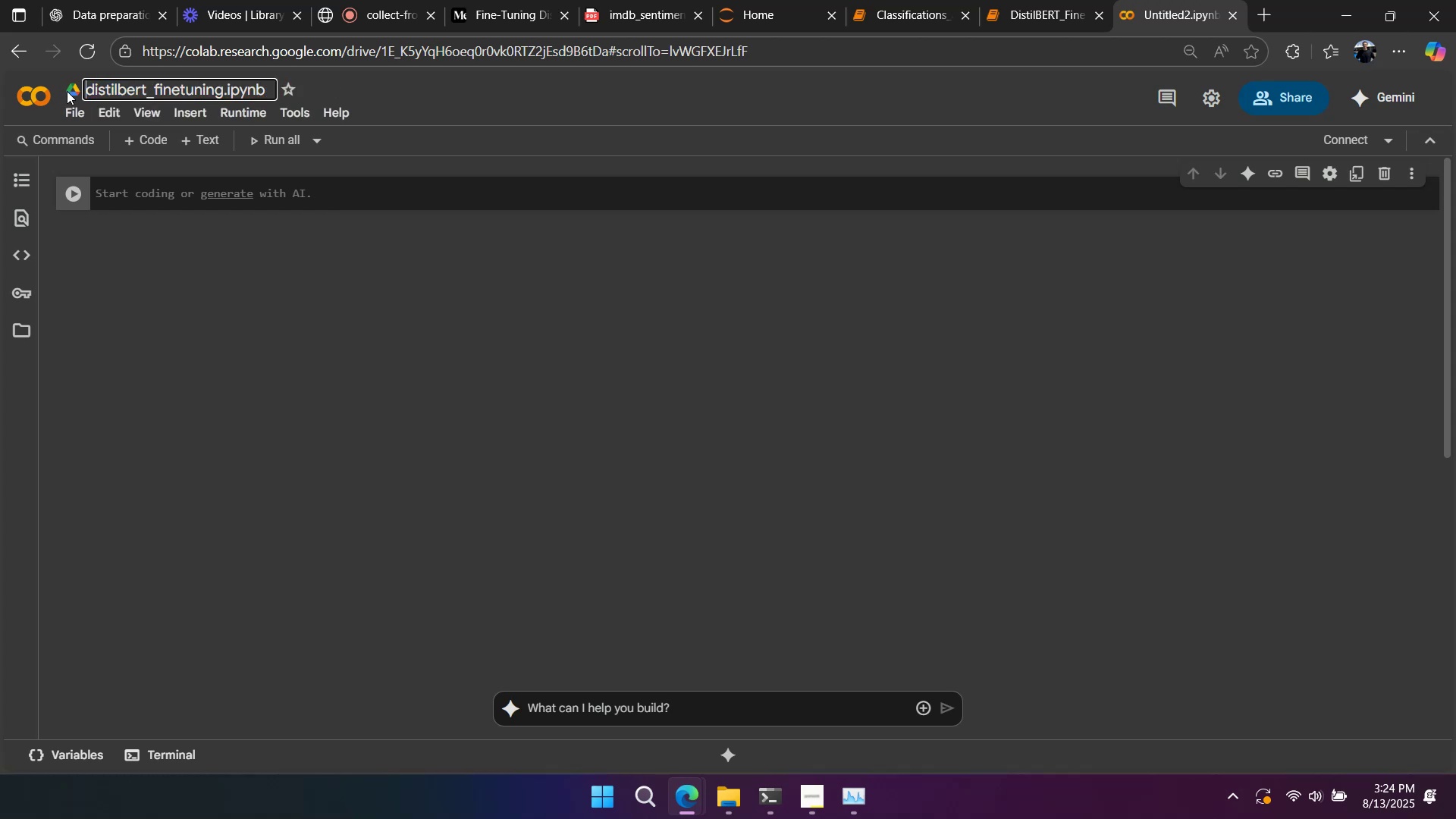 
key(Enter)
 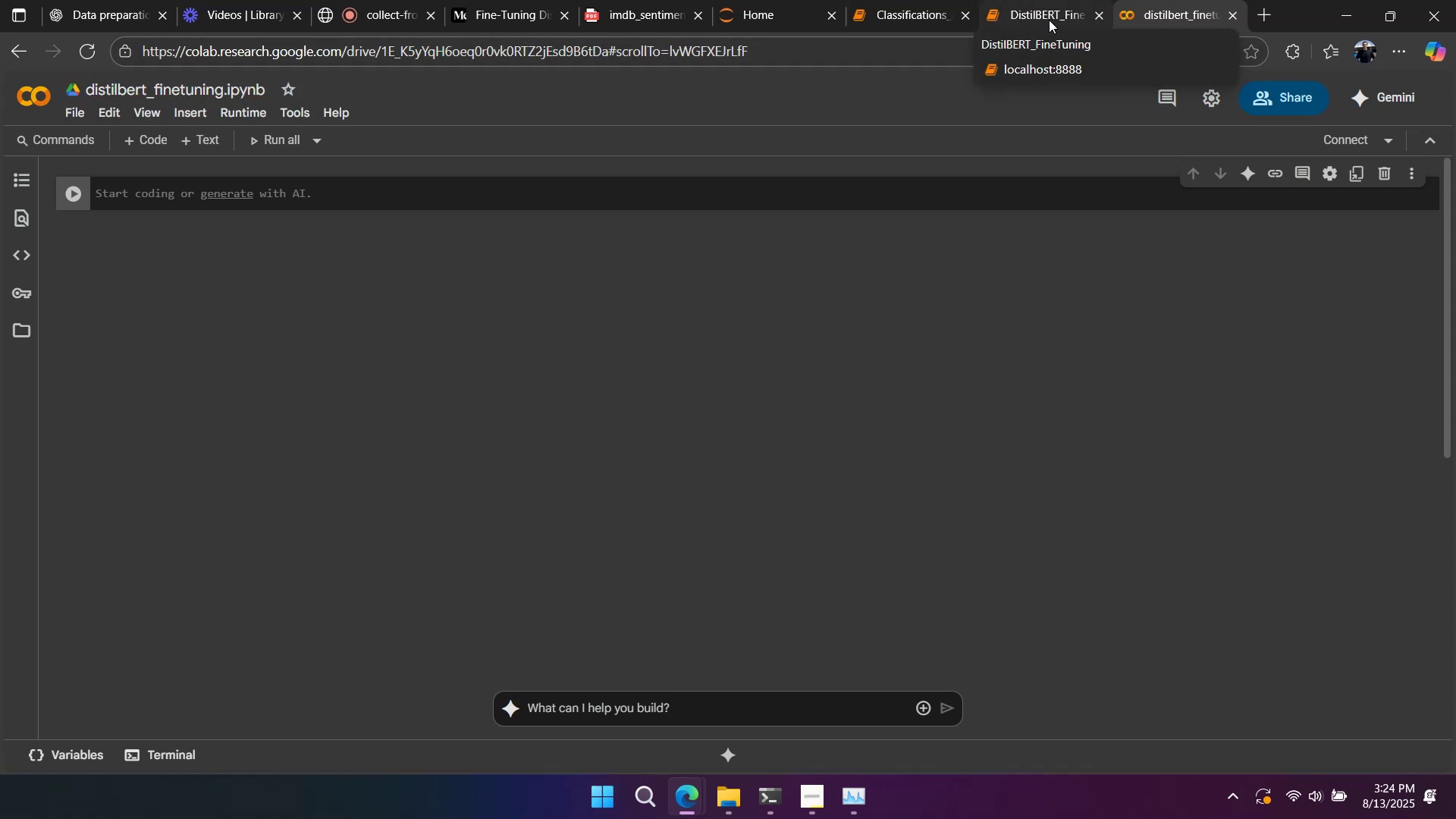 
wait(5.05)
 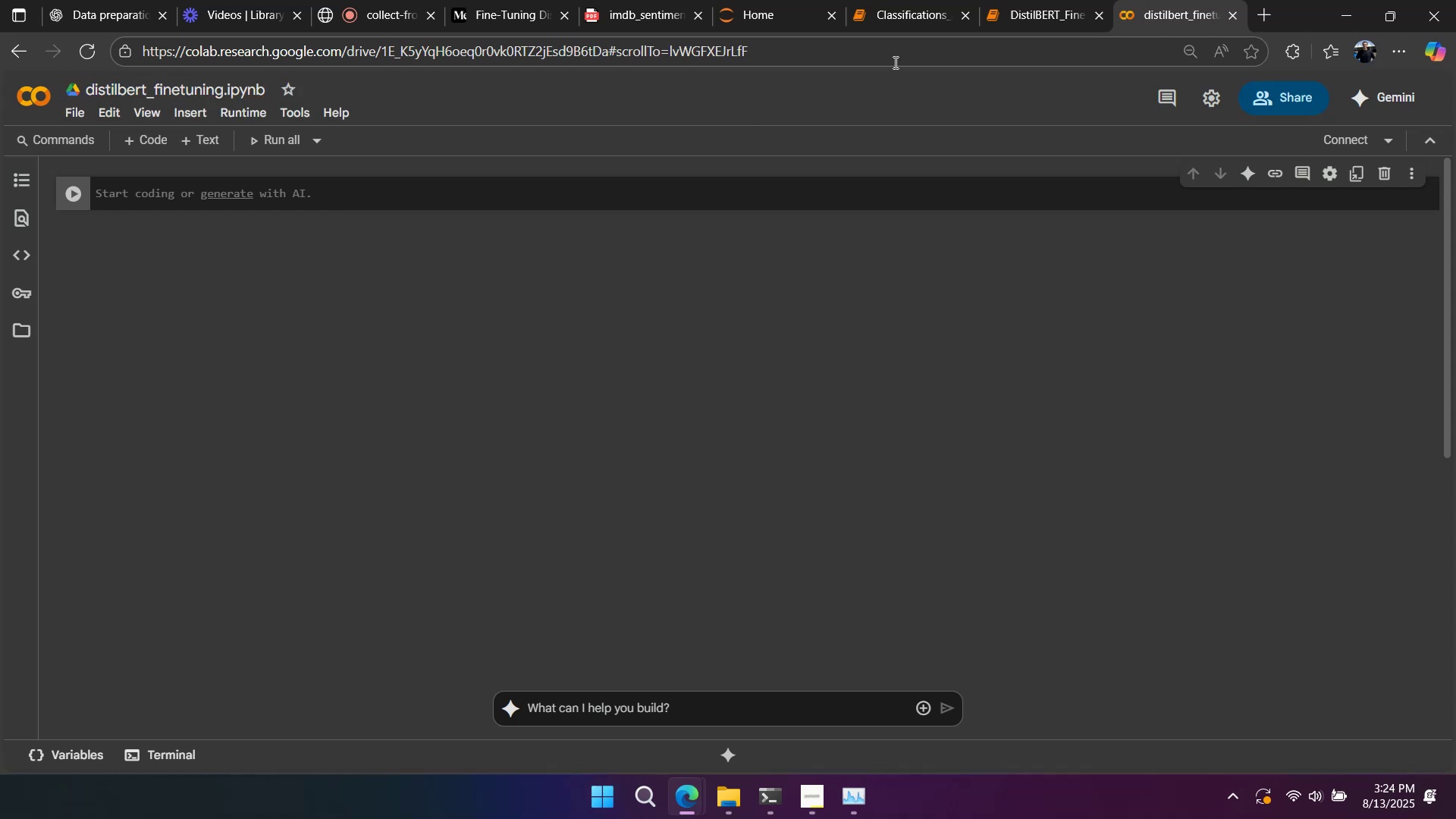 
left_click([1049, 20])
 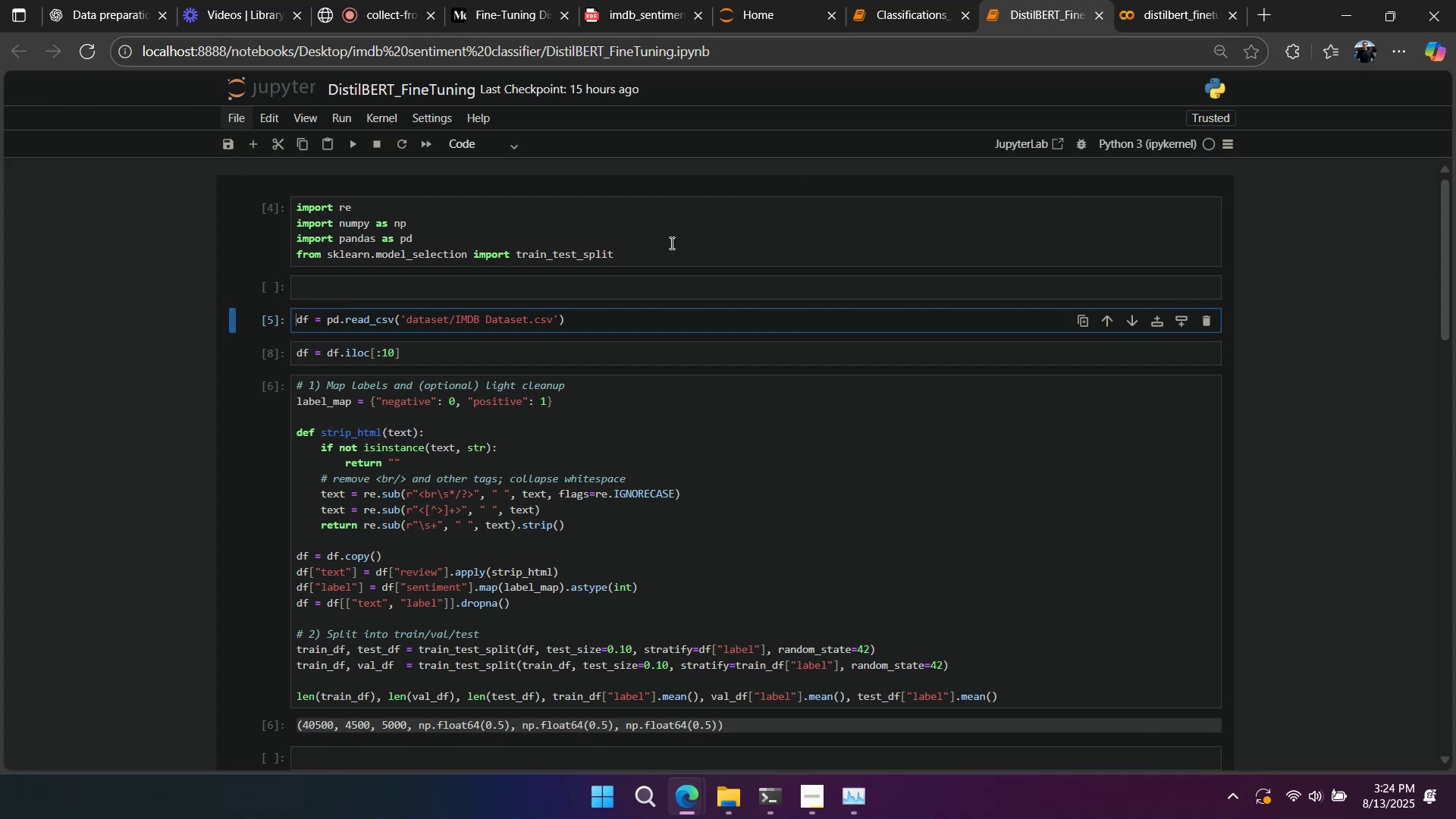 
wait(6.07)
 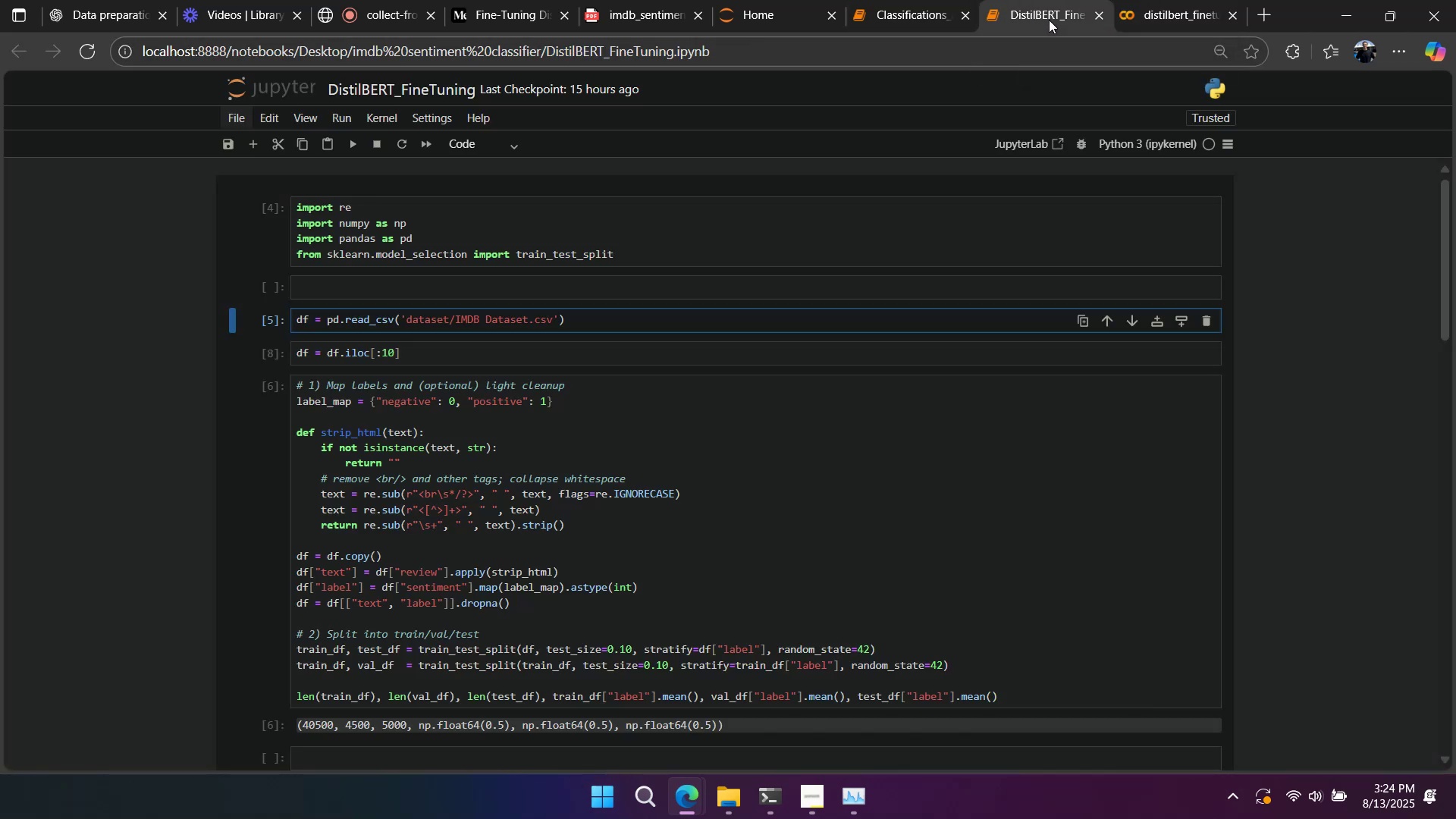 
left_click([825, 786])
 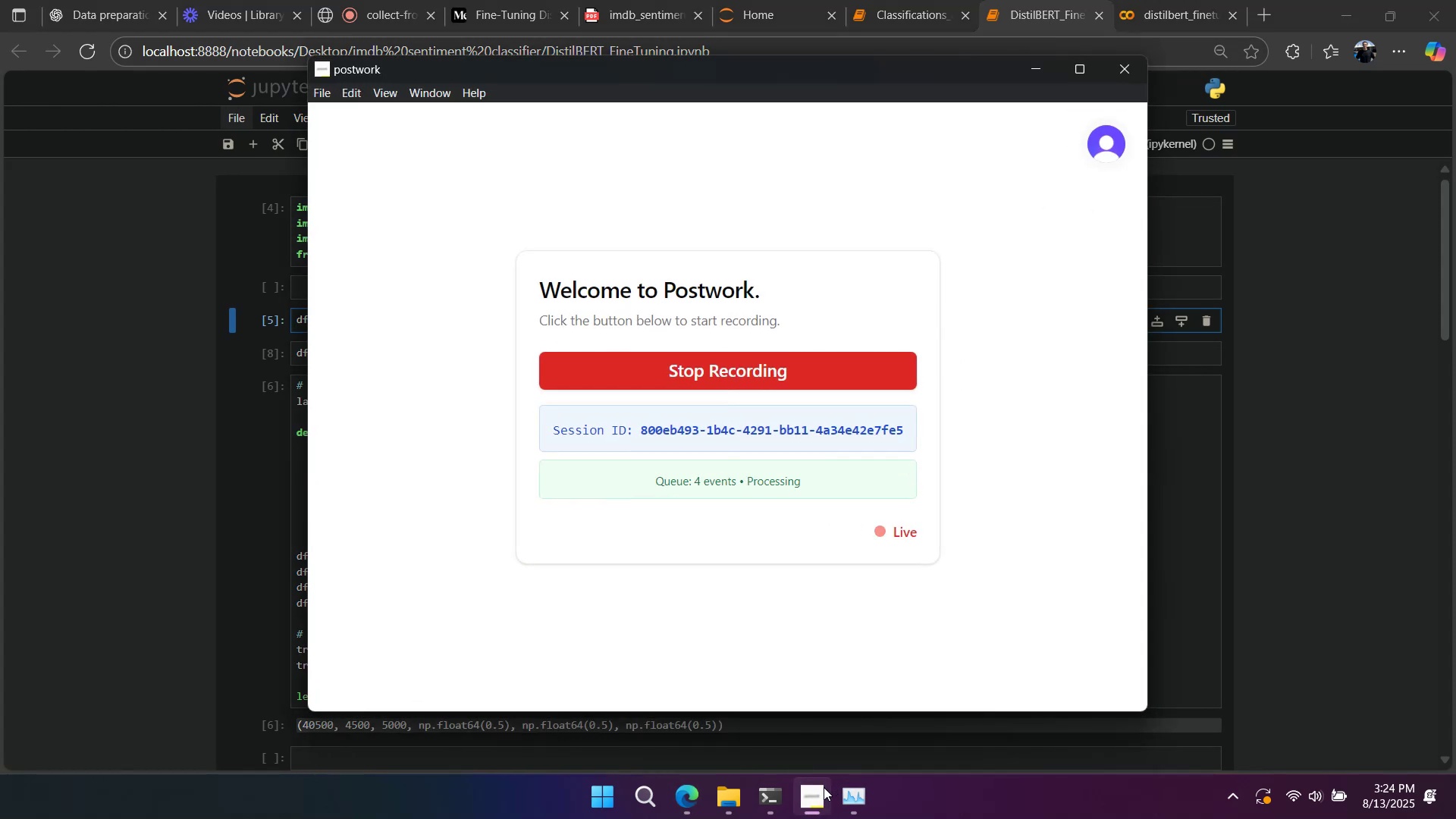 
left_click([824, 787])
 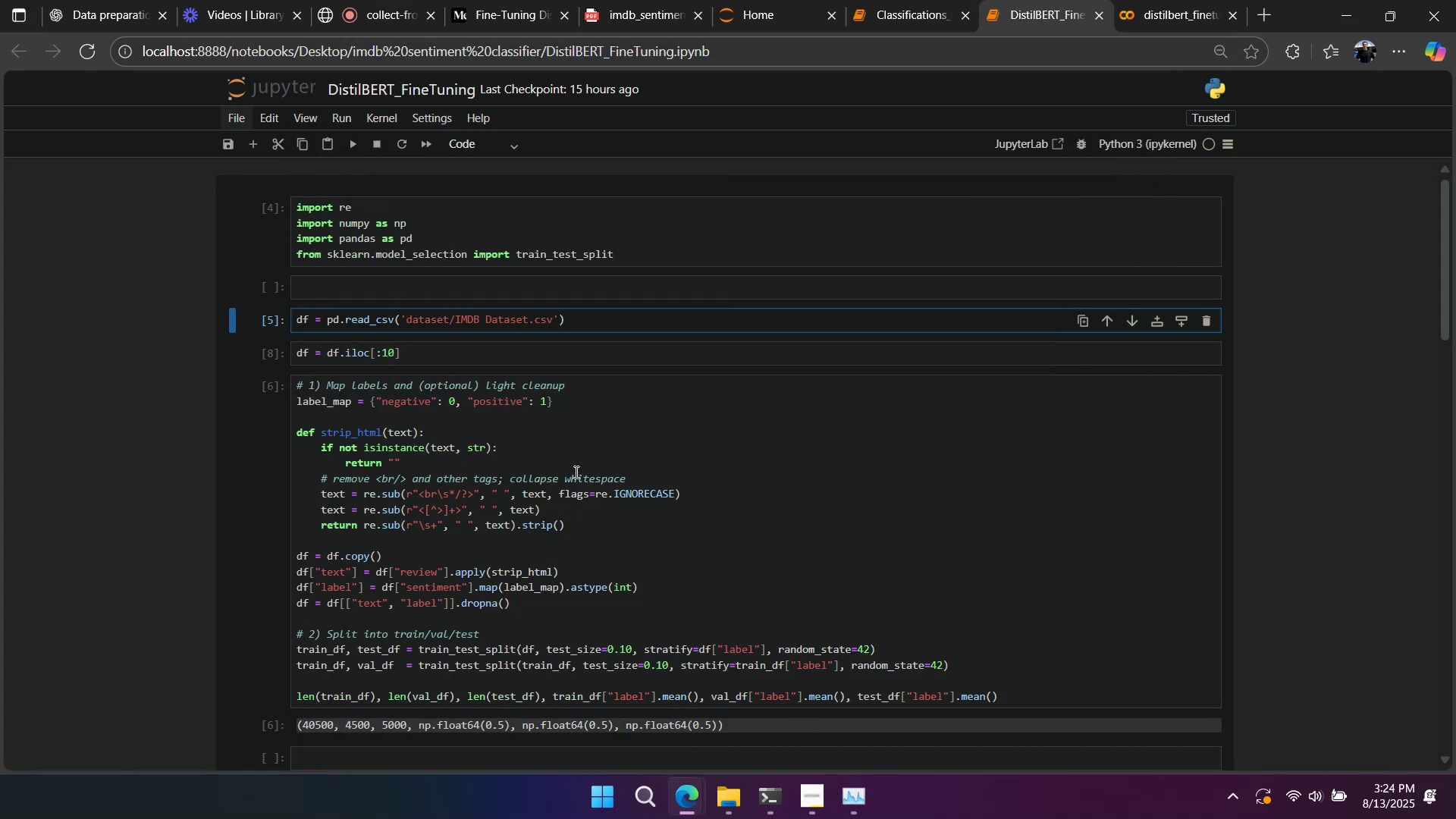 
scroll: coordinate [535, 414], scroll_direction: down, amount: 2.0
 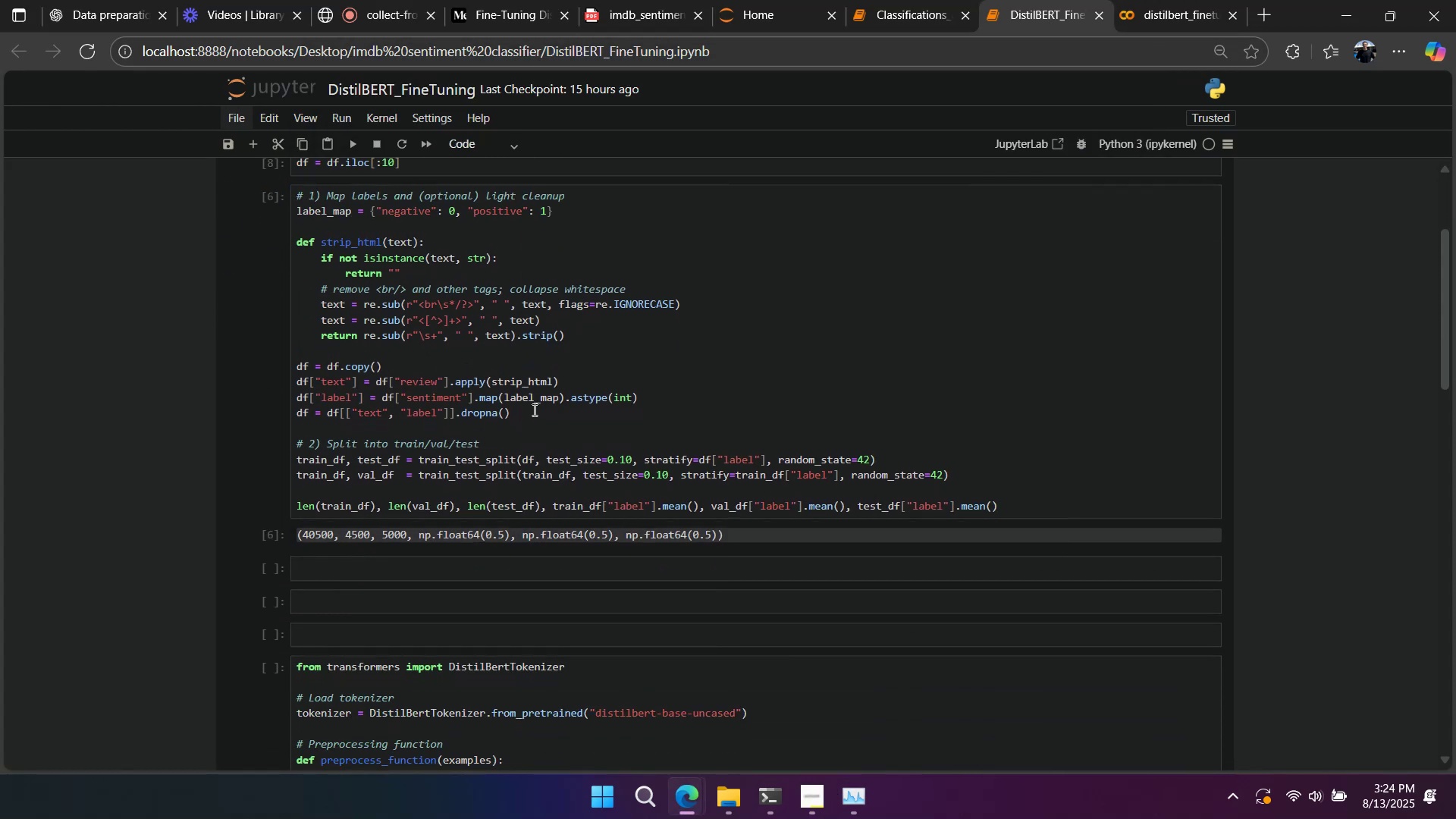 
scroll: coordinate [476, 494], scroll_direction: up, amount: 2.0
 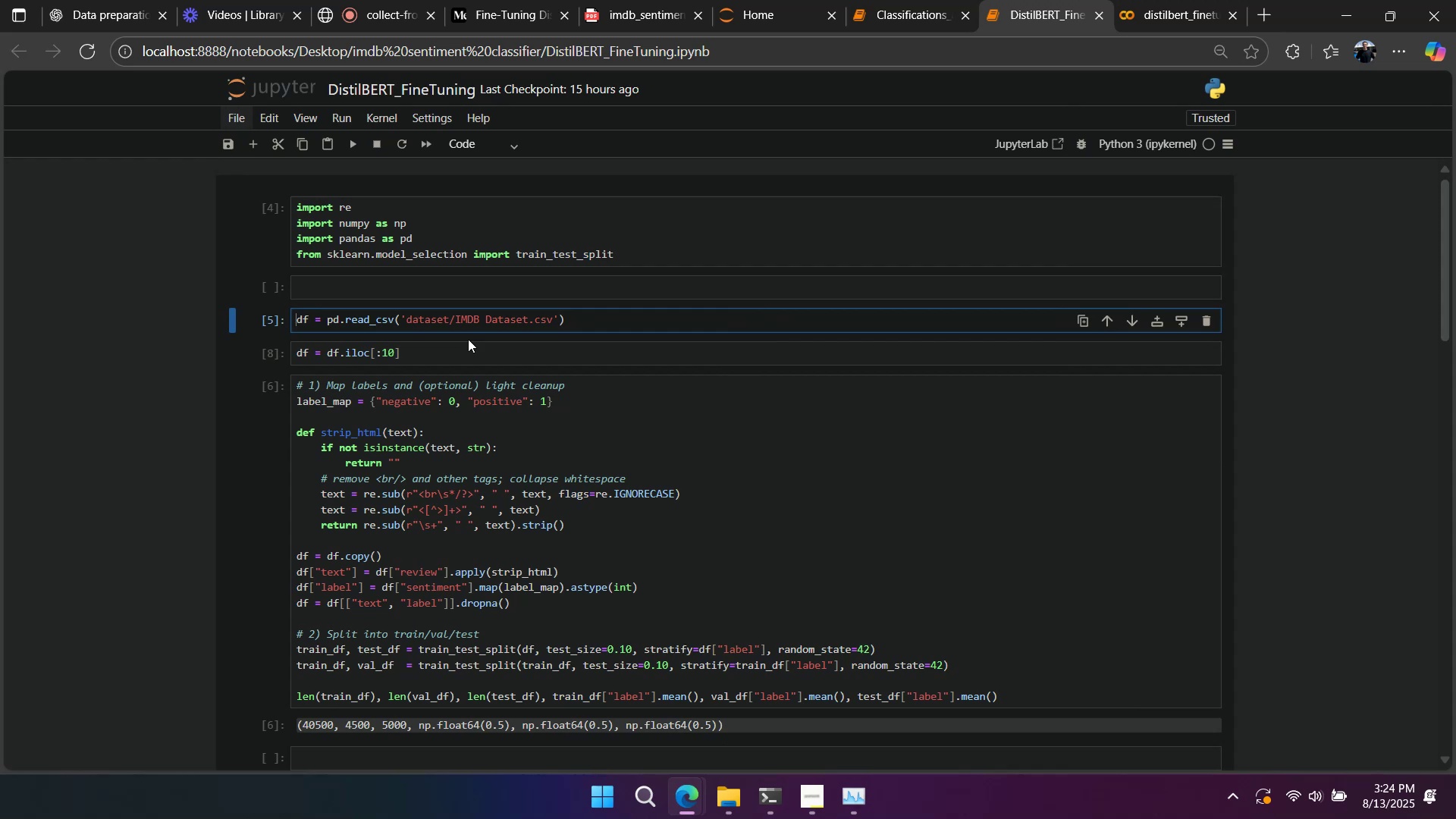 
left_click([467, 326])
 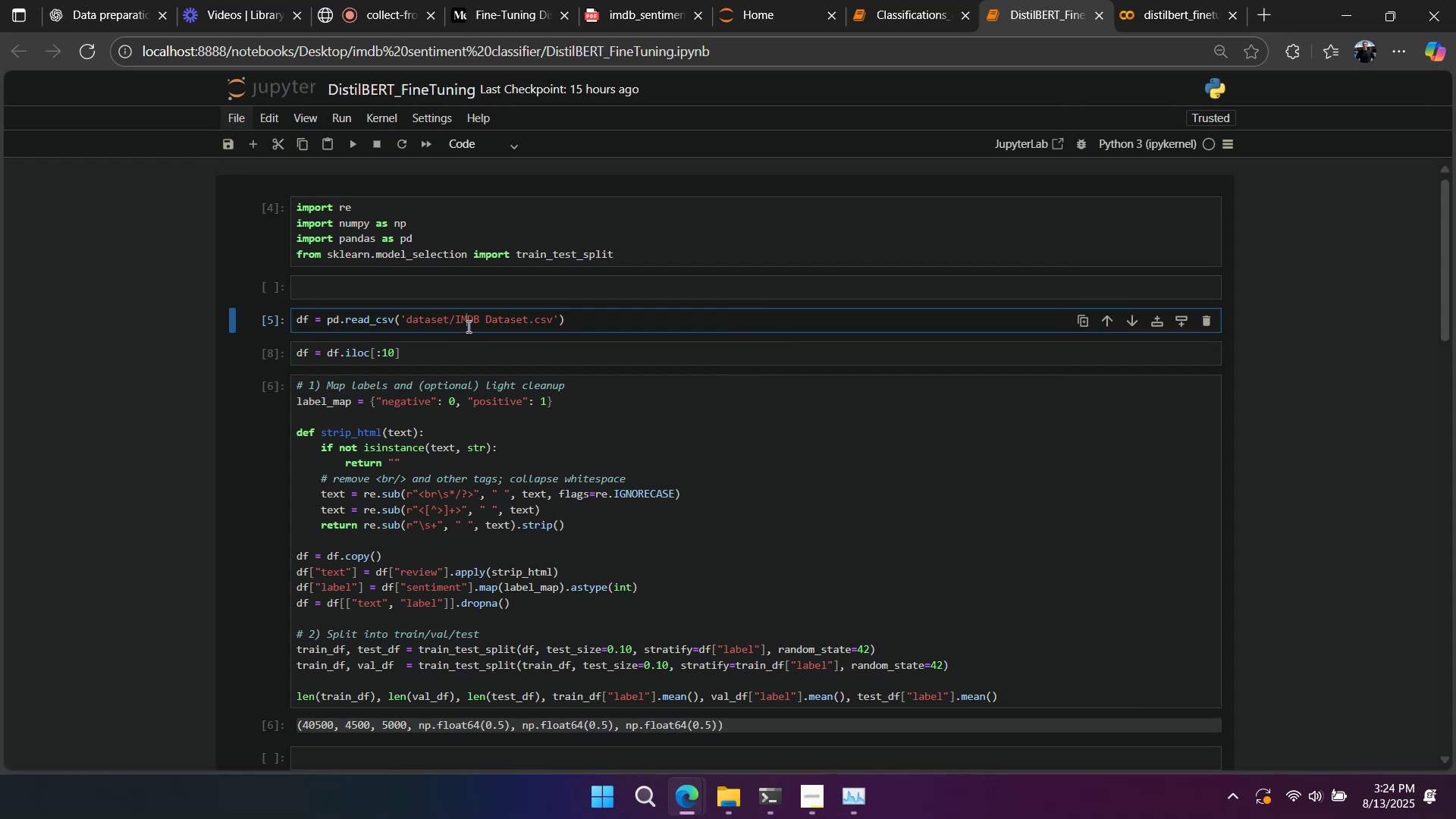 
key(Shift+Enter)
 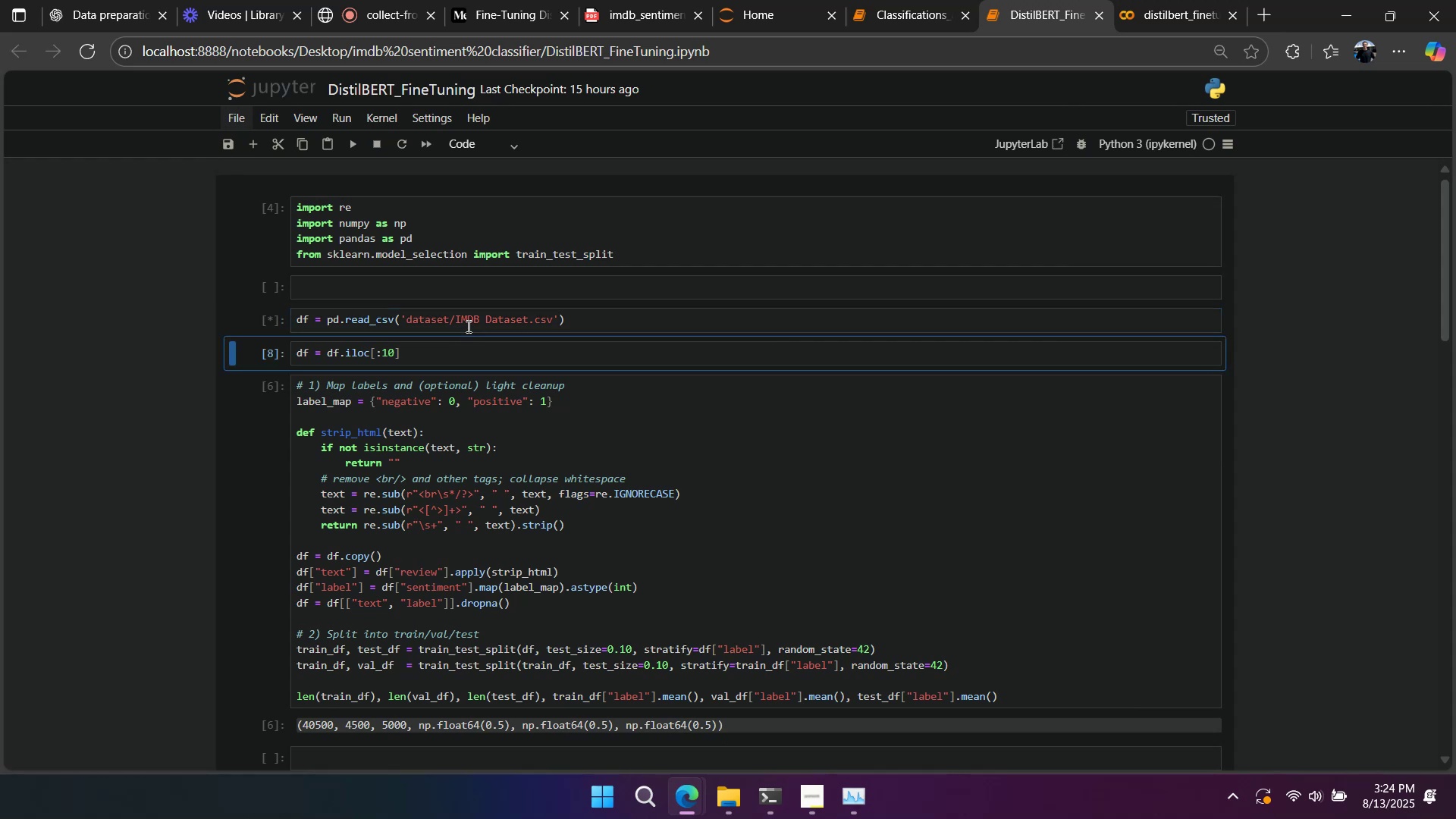 
key(Shift+Enter)
 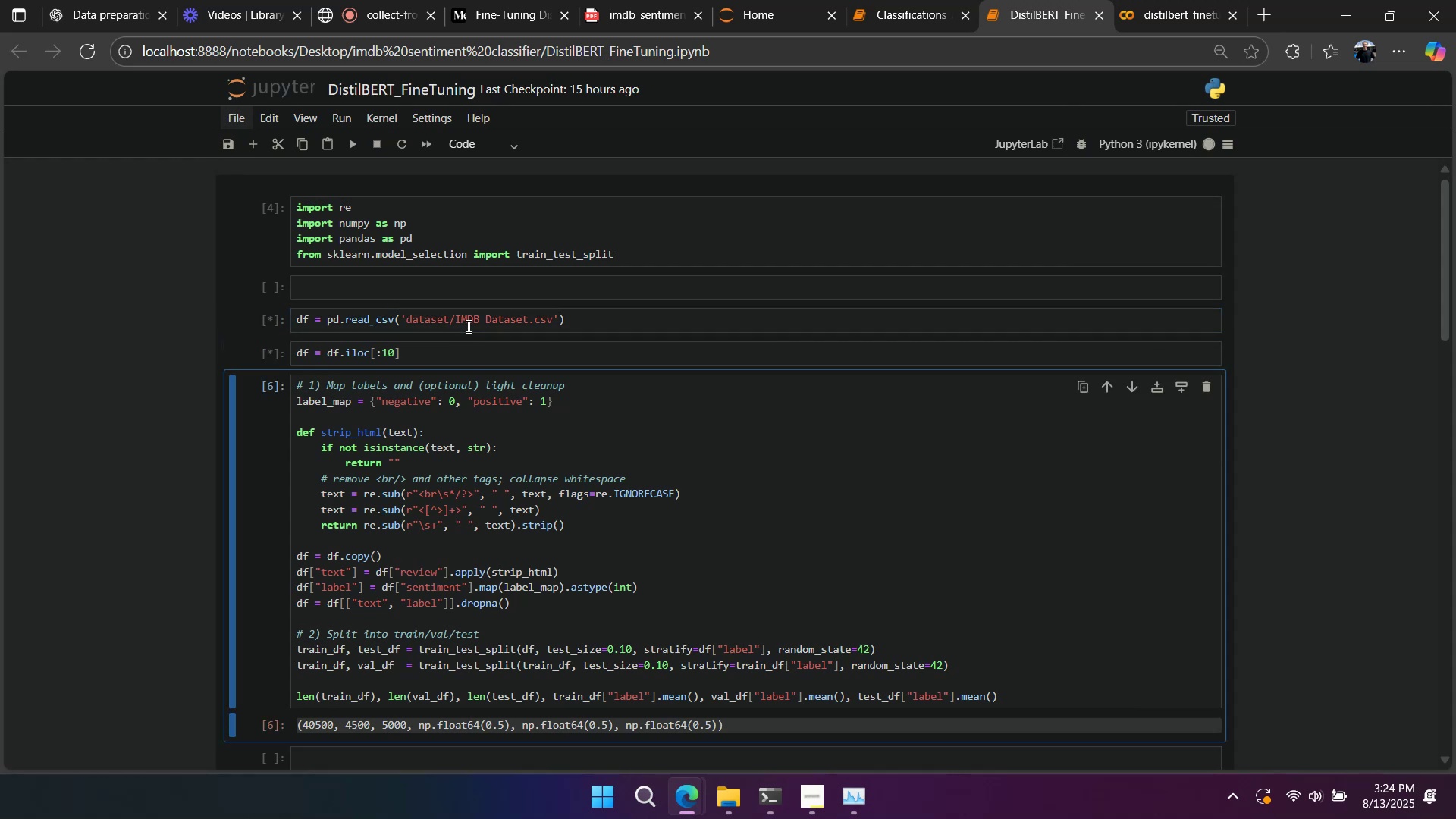 
key(Shift+Enter)
 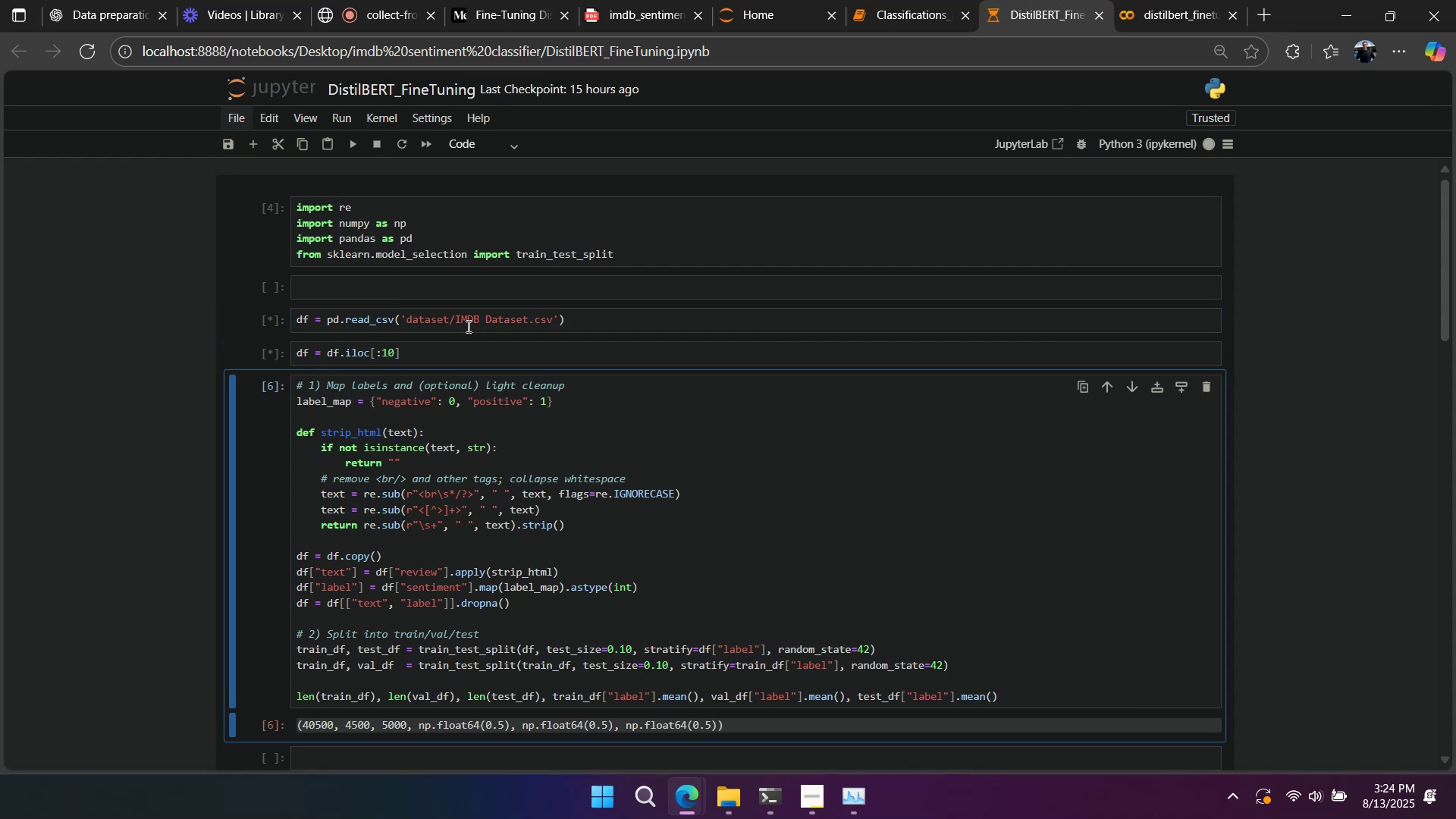 
key(Shift+Enter)
 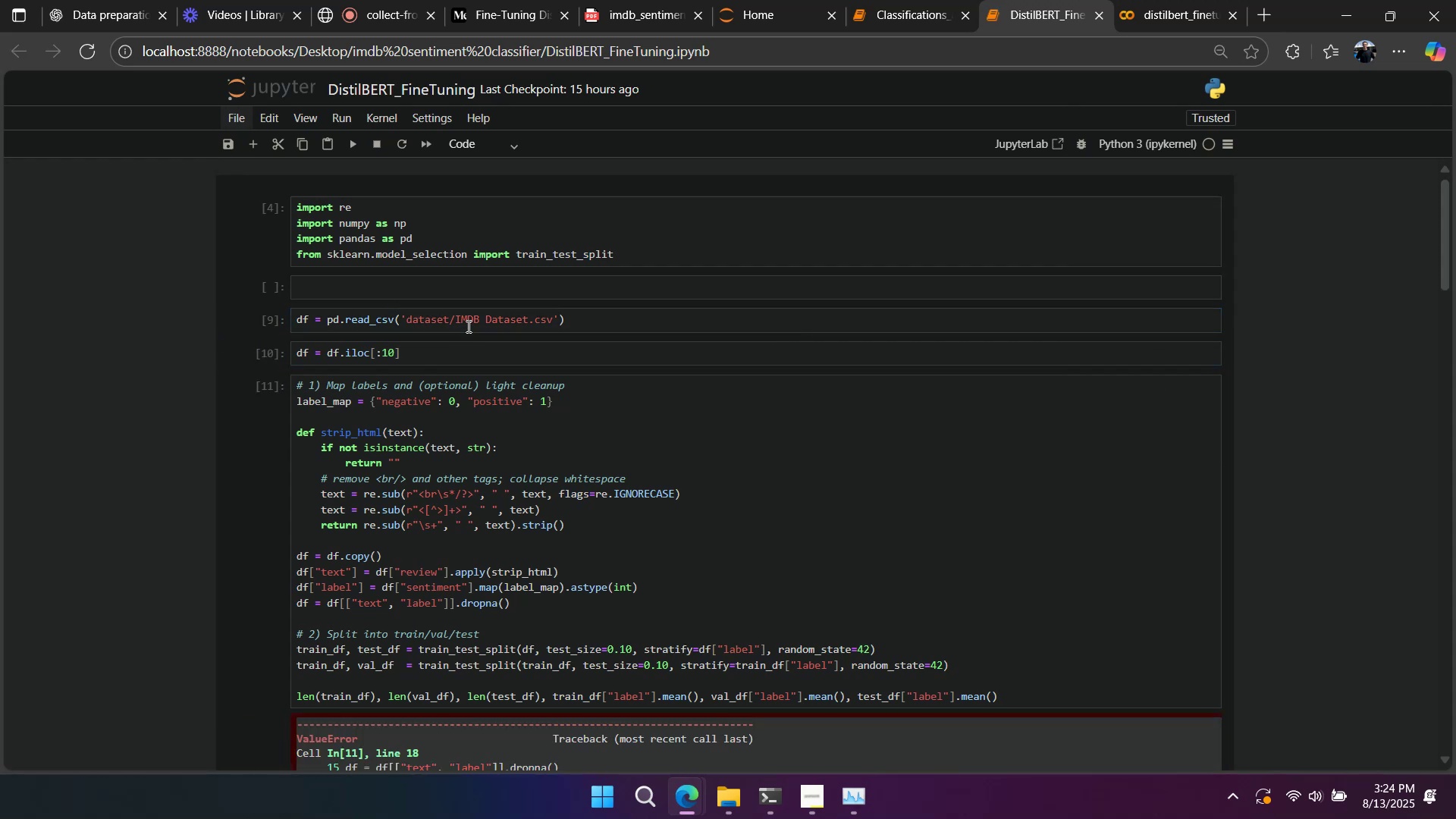 
double_click([391, 350])
 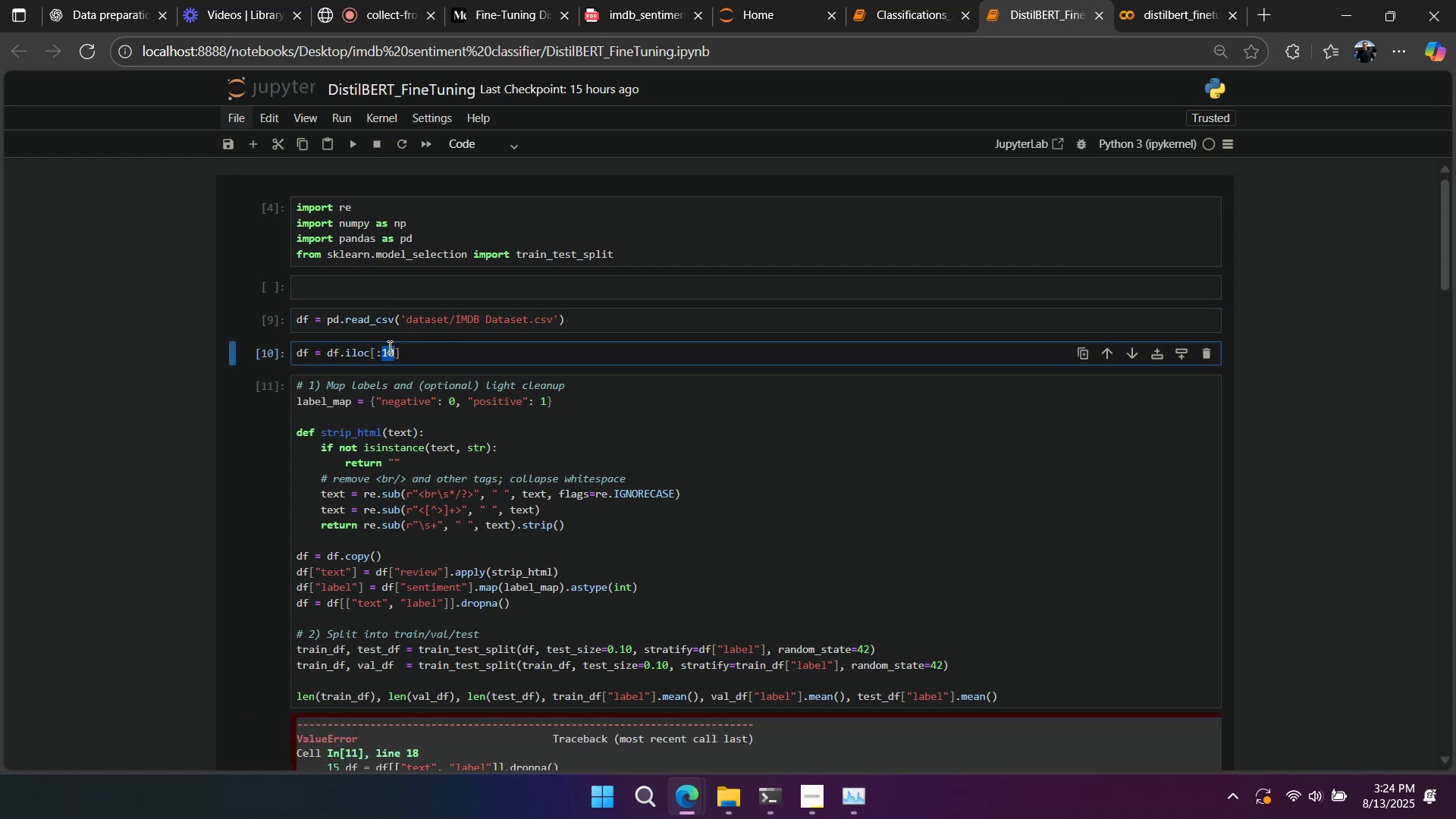 
key(Numpad1)
 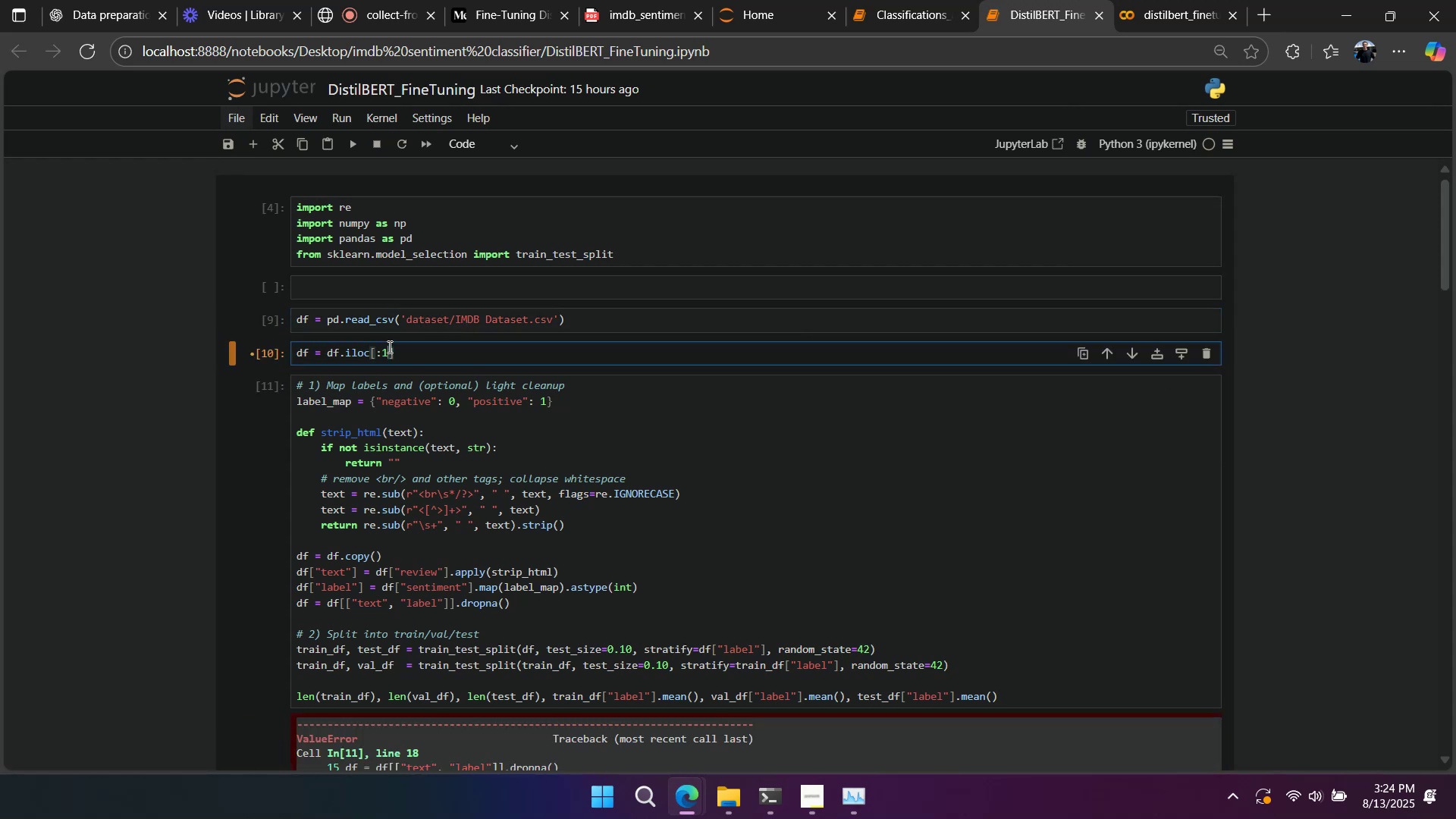 
key(Numpad5)
 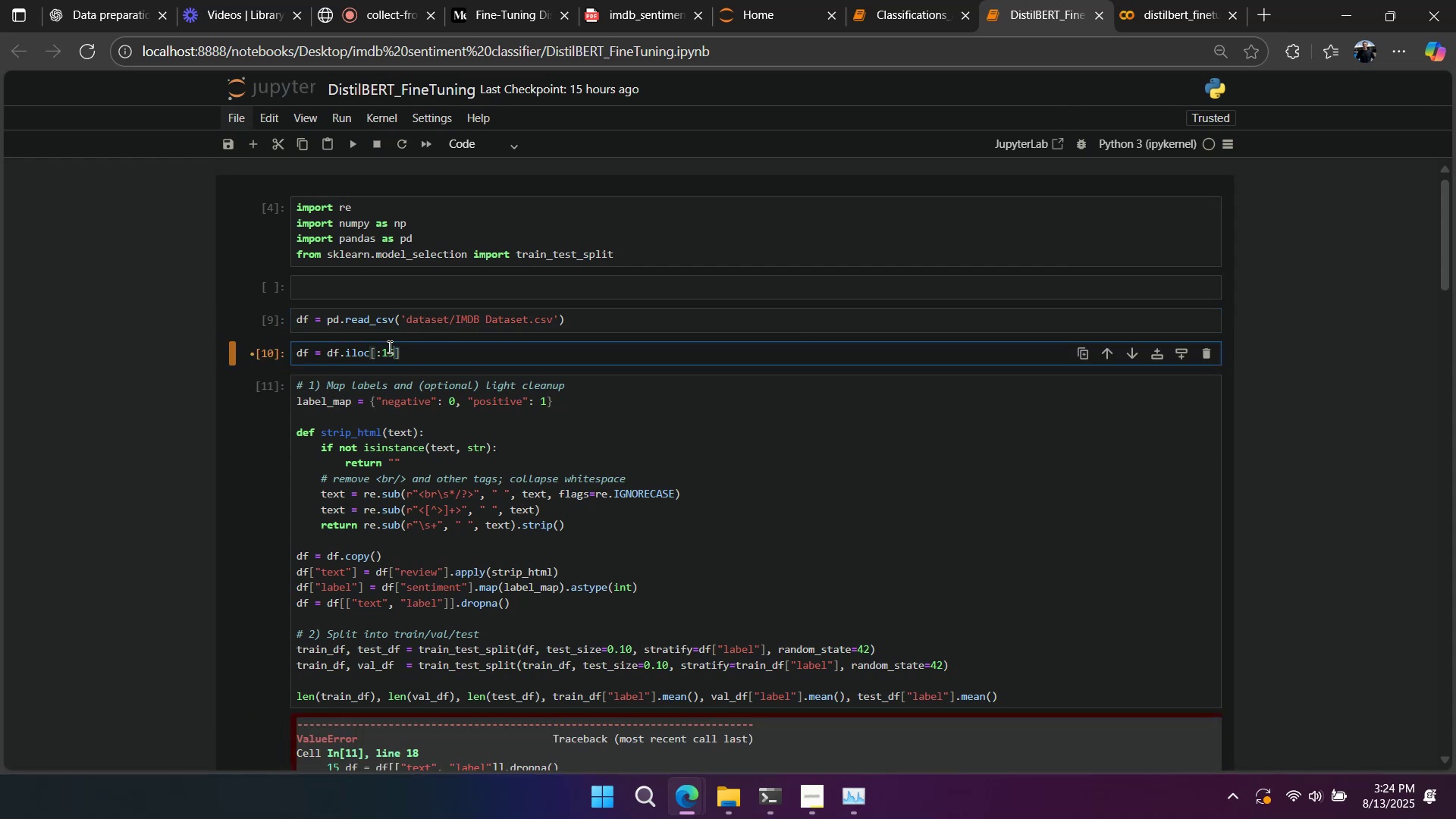 
key(Numpad0)
 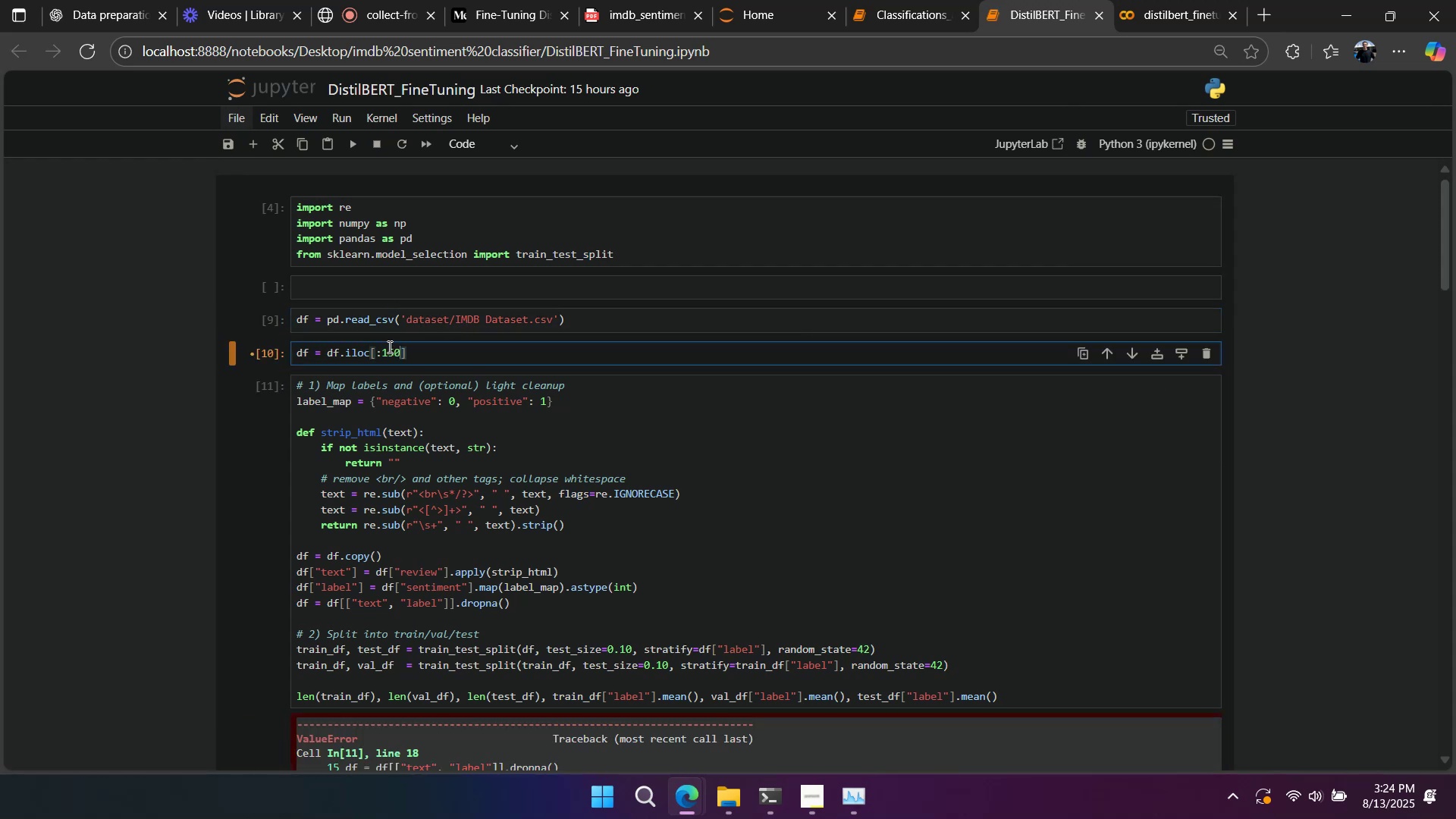 
key(Numpad0)
 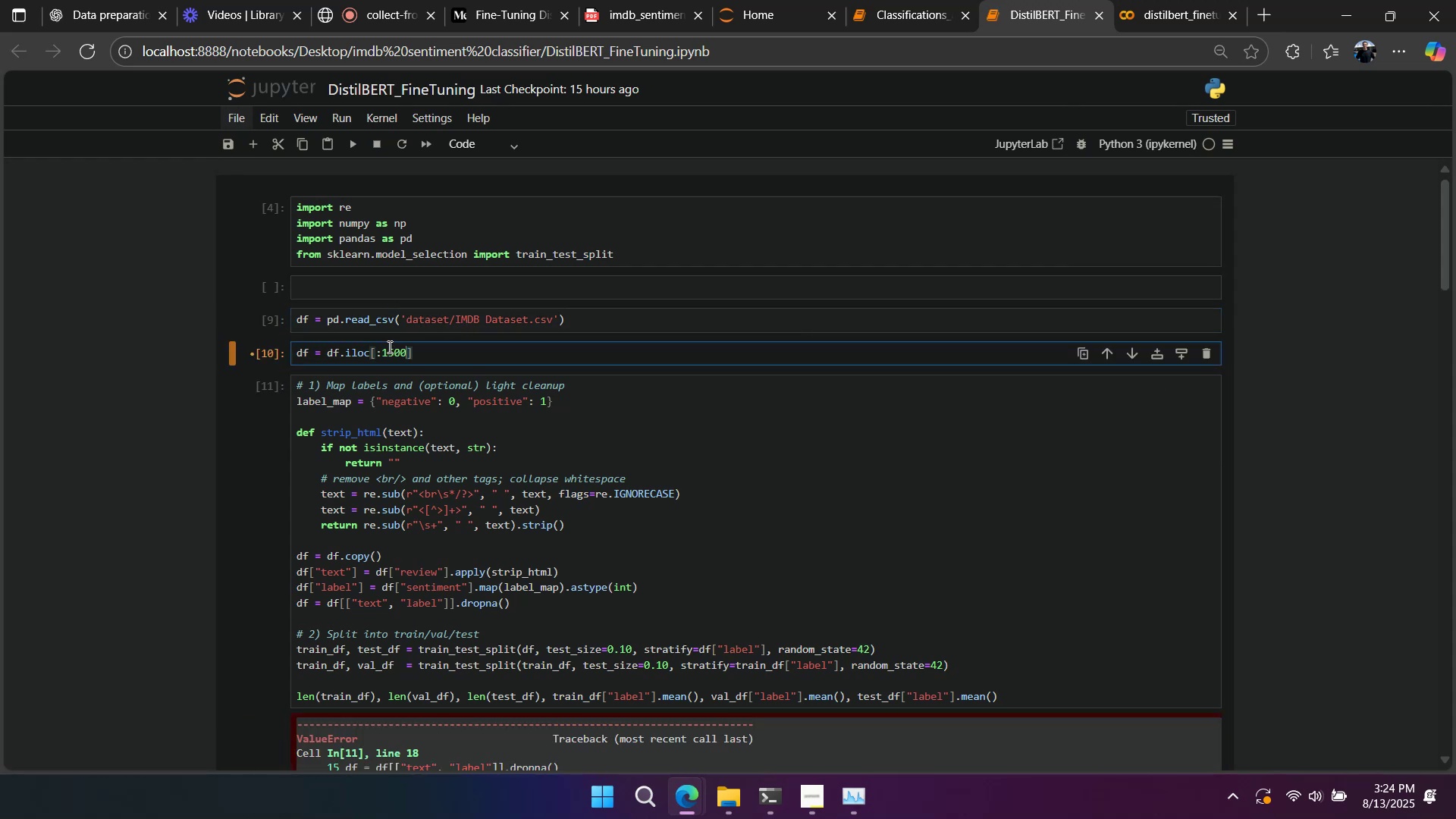 
key(Numpad0)
 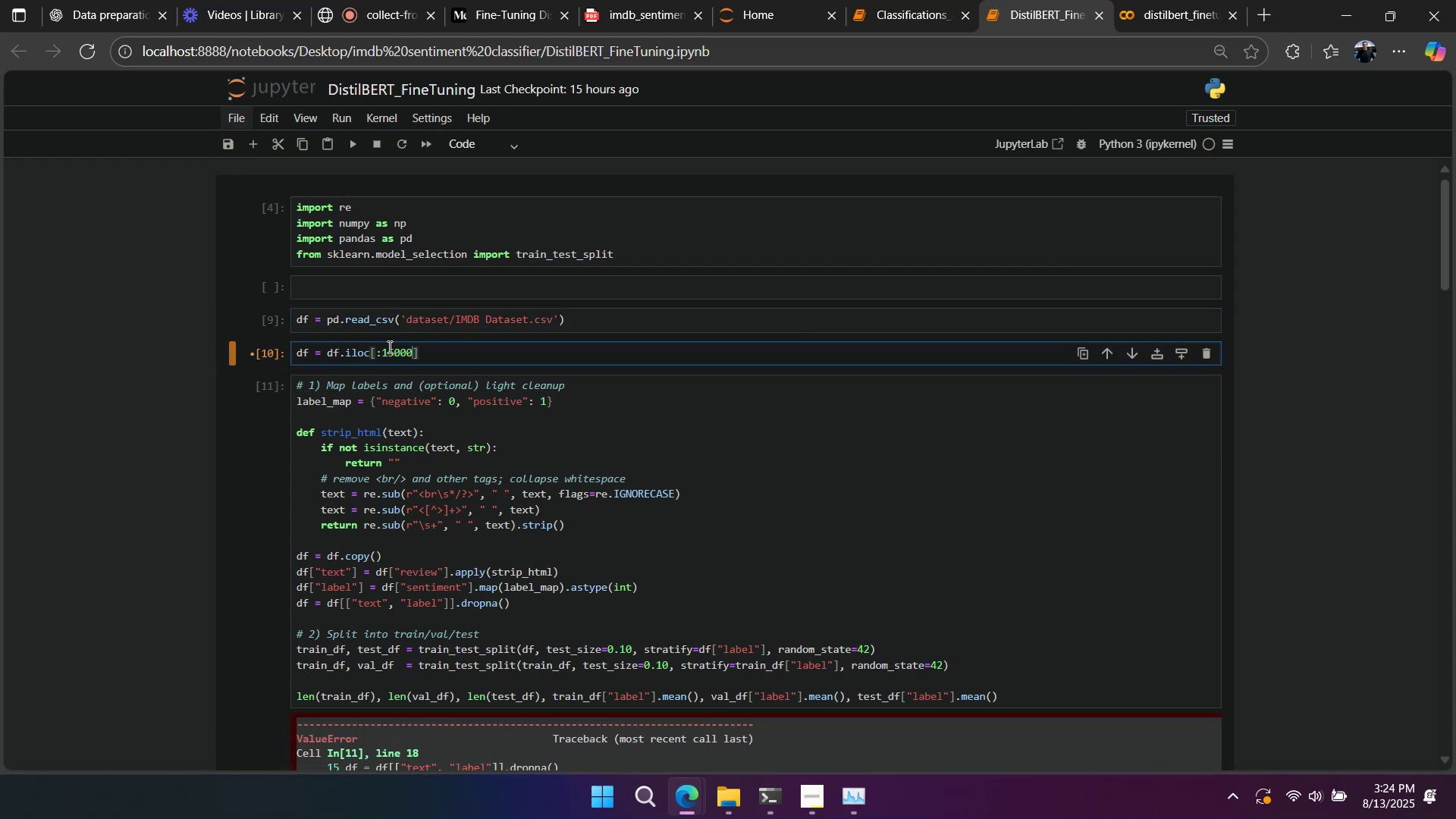 
key(Shift+Enter)
 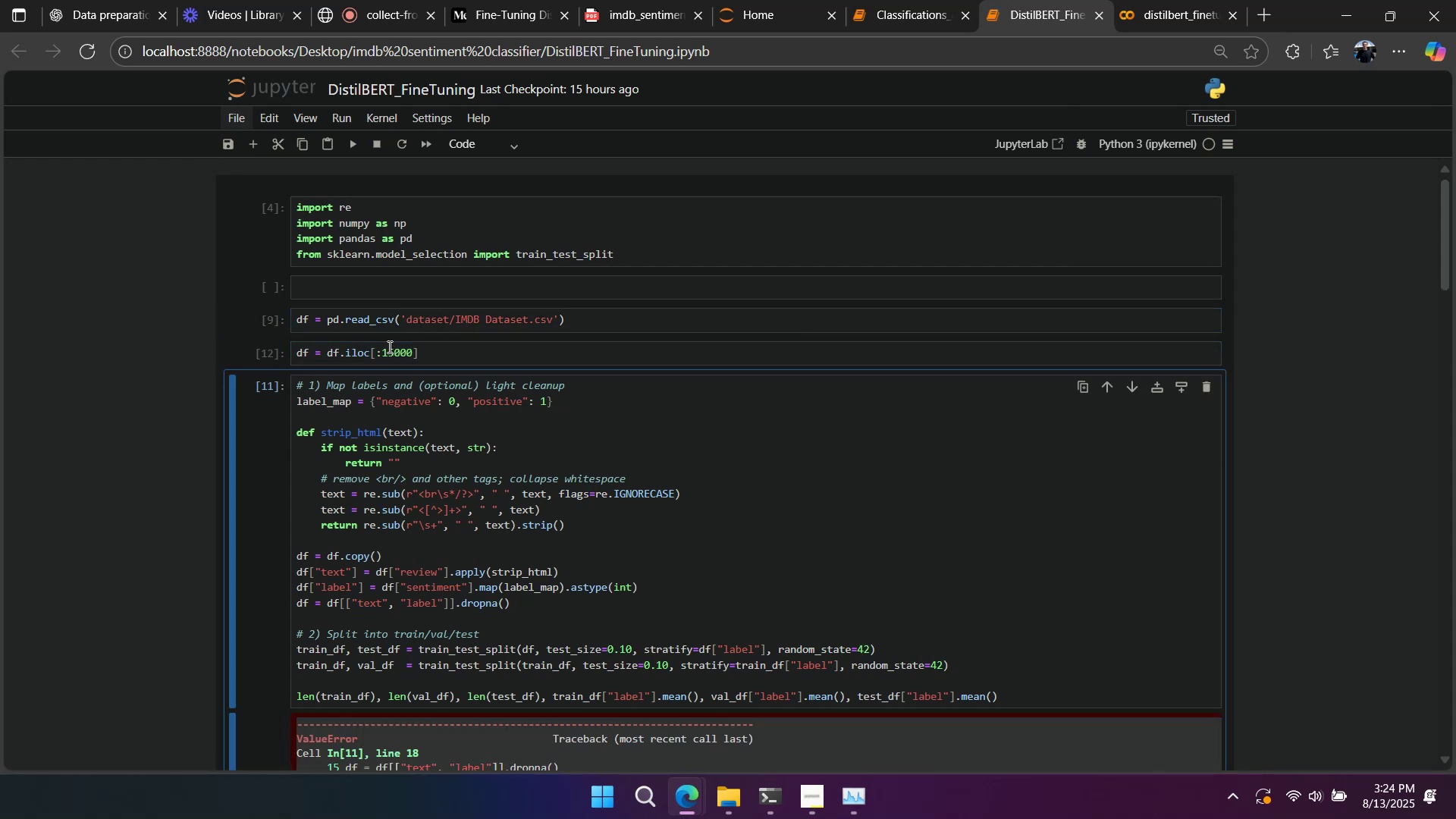 
key(Shift+Enter)
 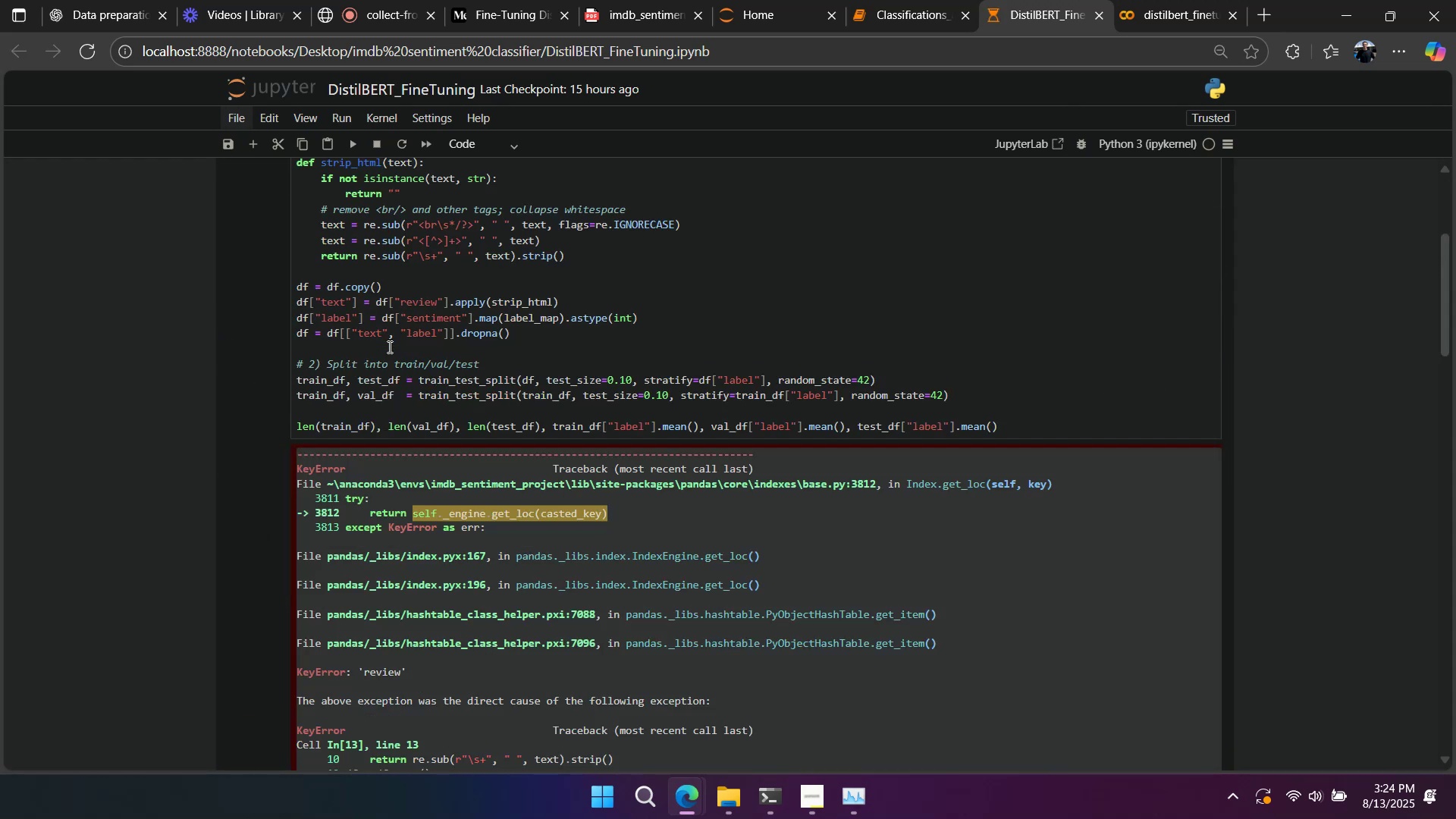 
scroll: coordinate [388, 347], scroll_direction: up, amount: 2.0
 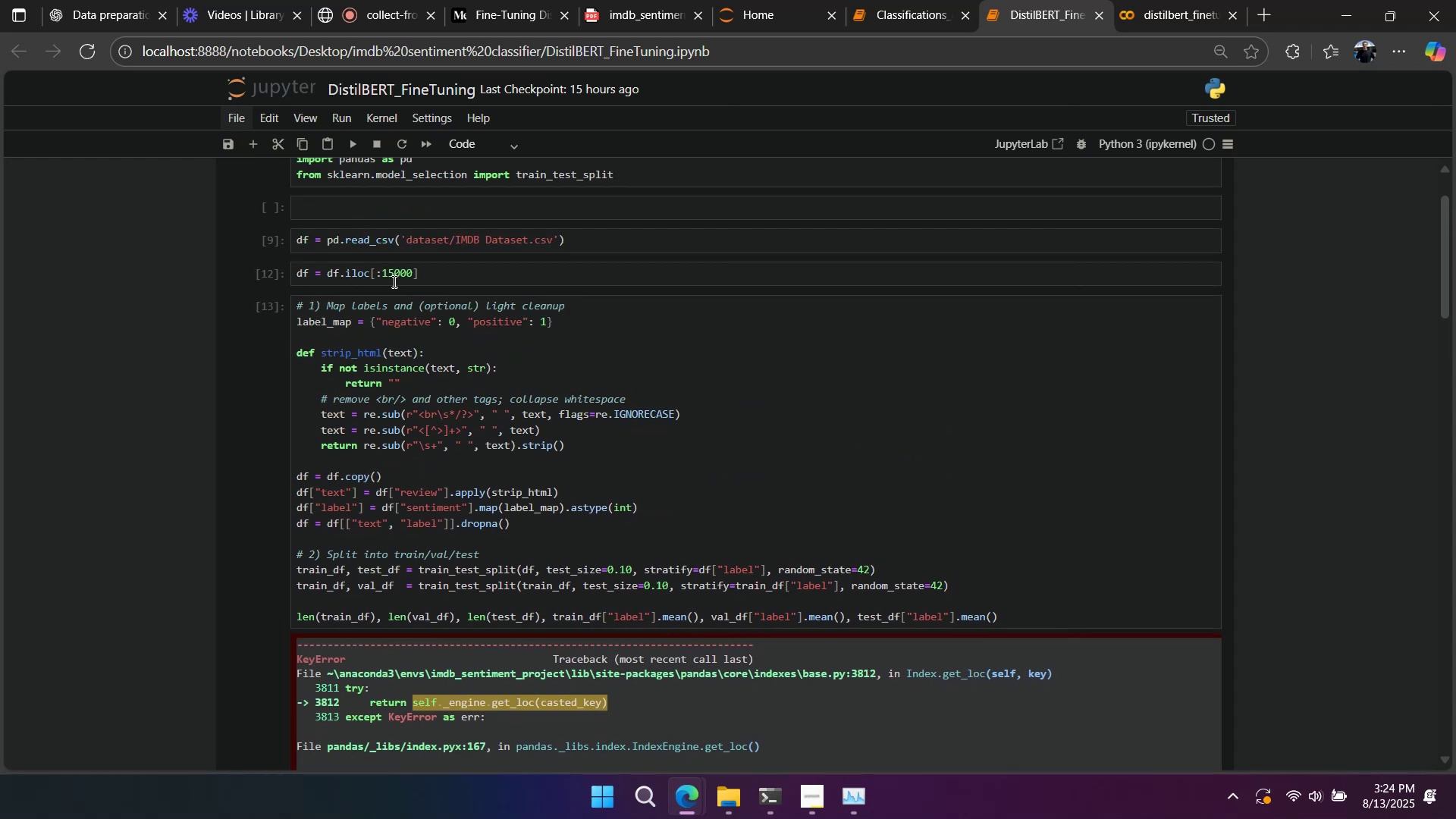 
double_click([395, 275])
 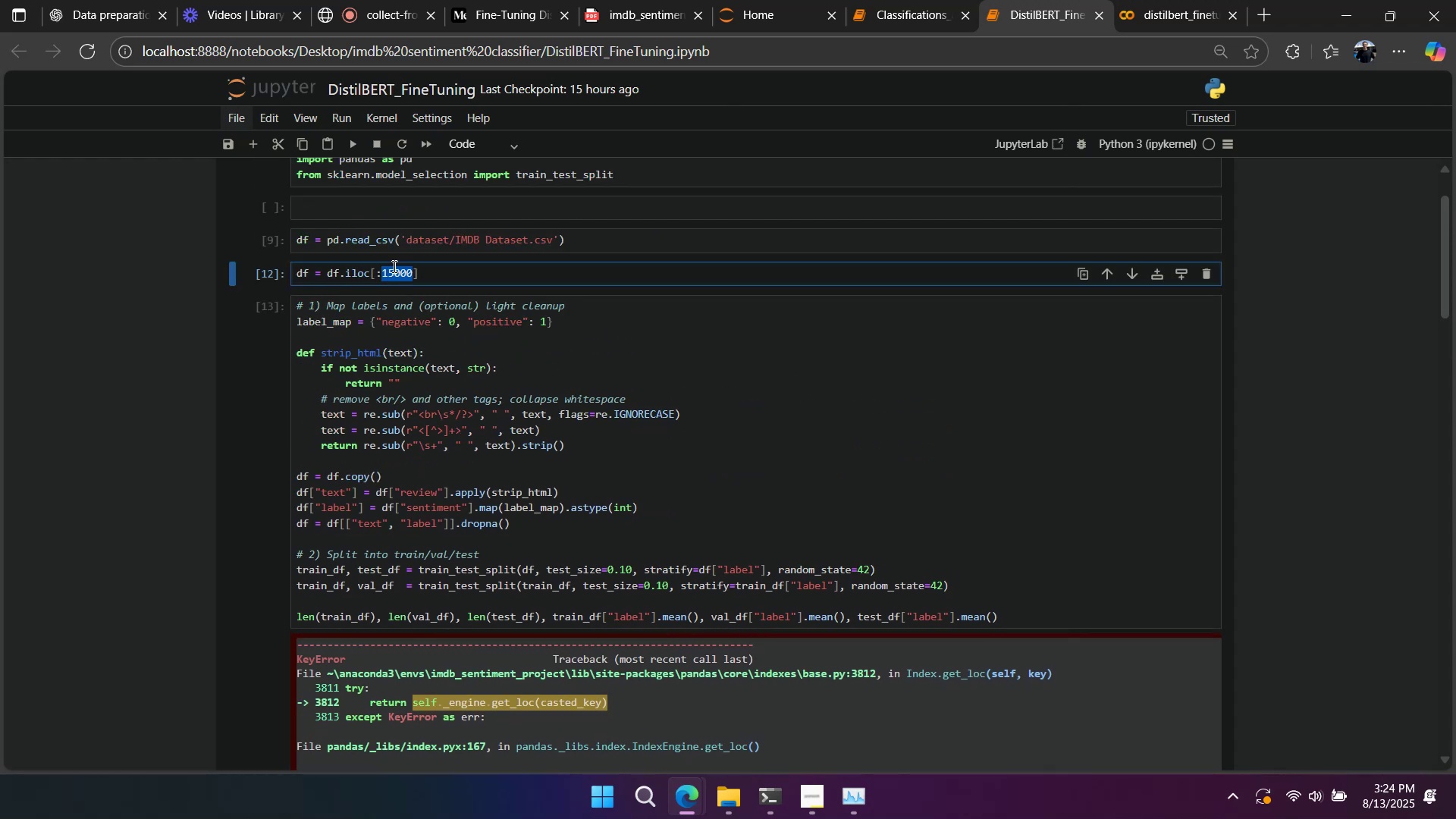 
key(Control+Slash)
 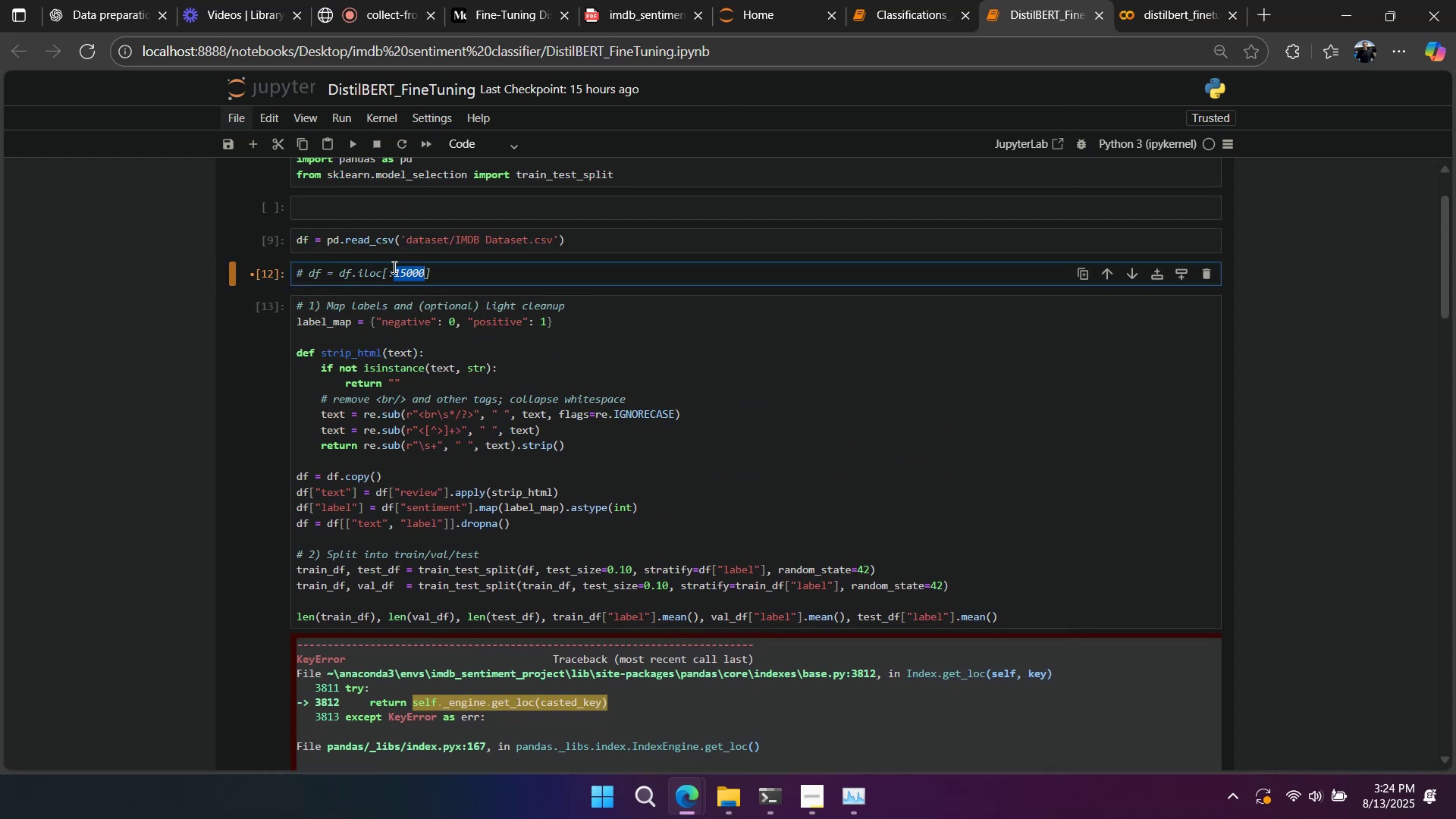 
key(Shift+Enter)
 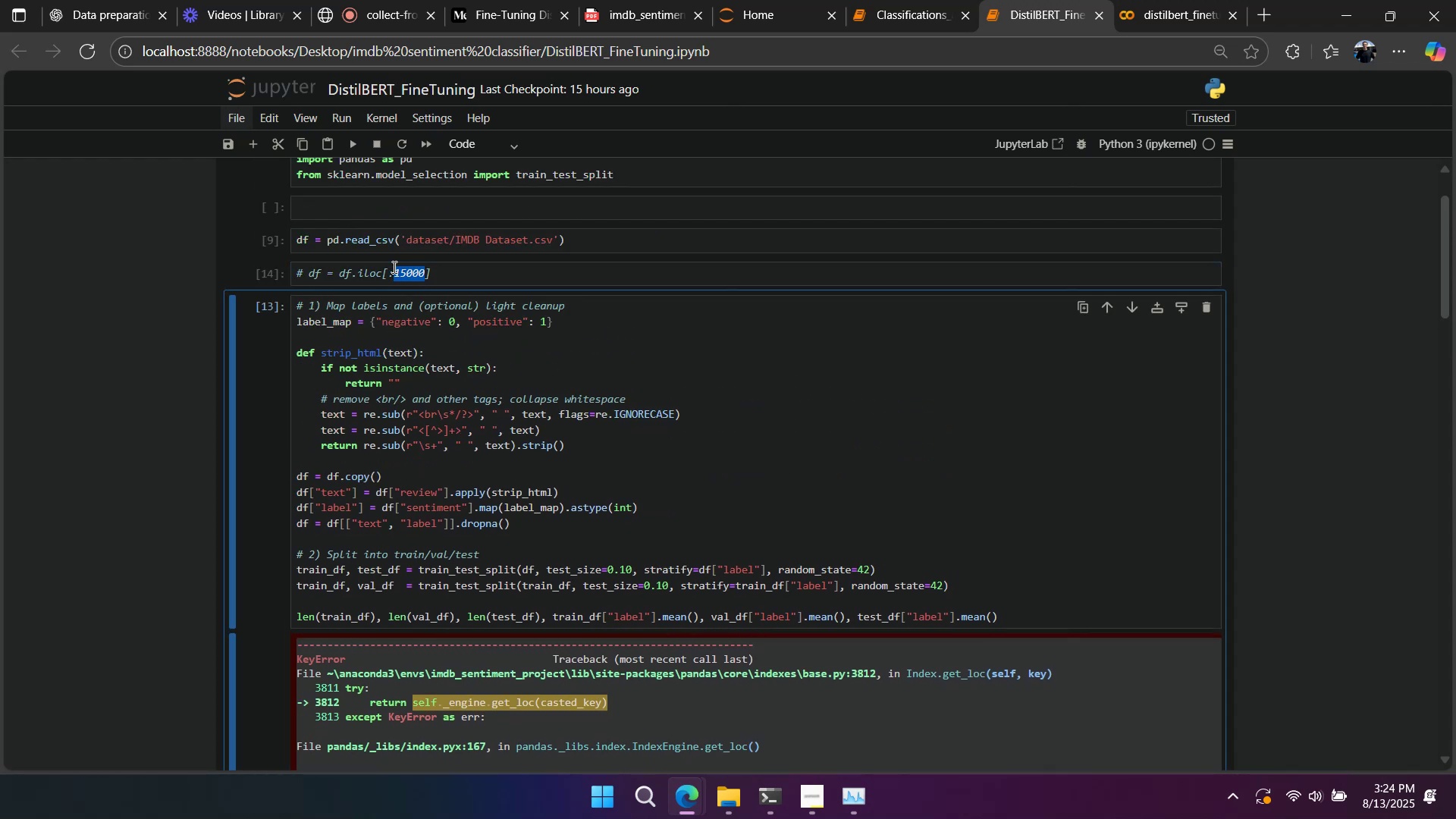 
key(Control+ControlLeft)
 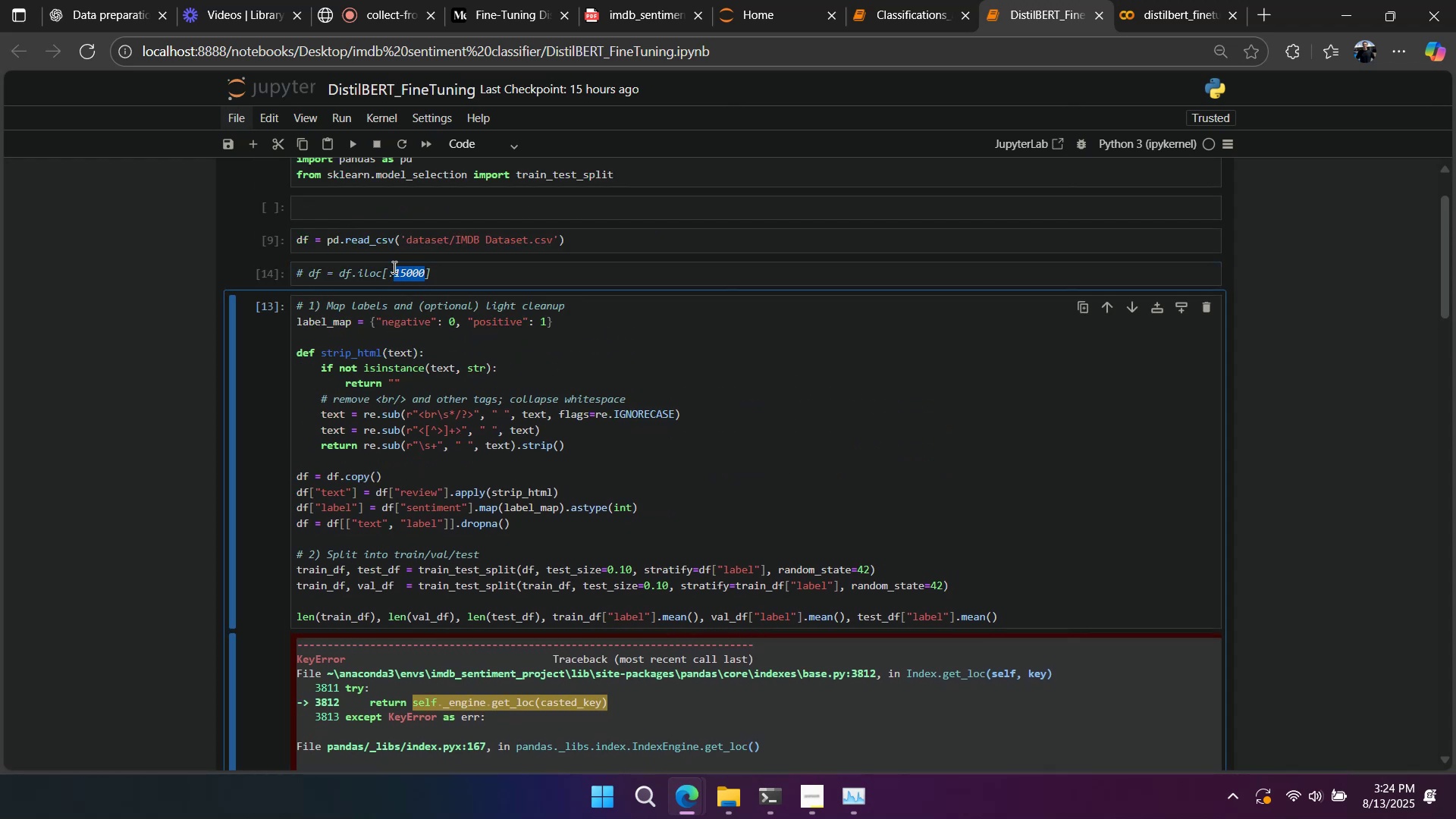 
key(Shift+Enter)
 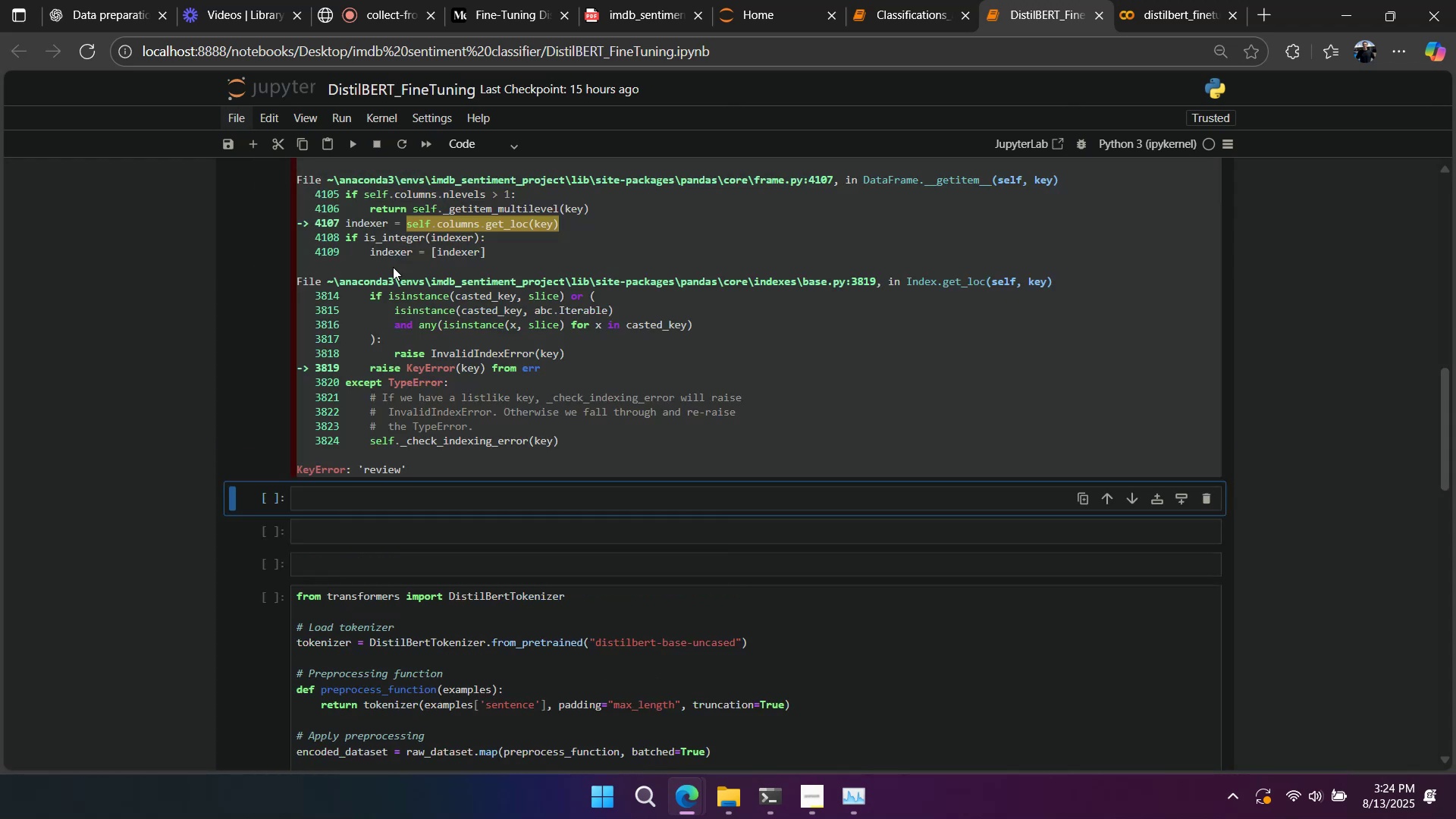 
scroll: coordinate [378, 279], scroll_direction: up, amount: 10.0
 